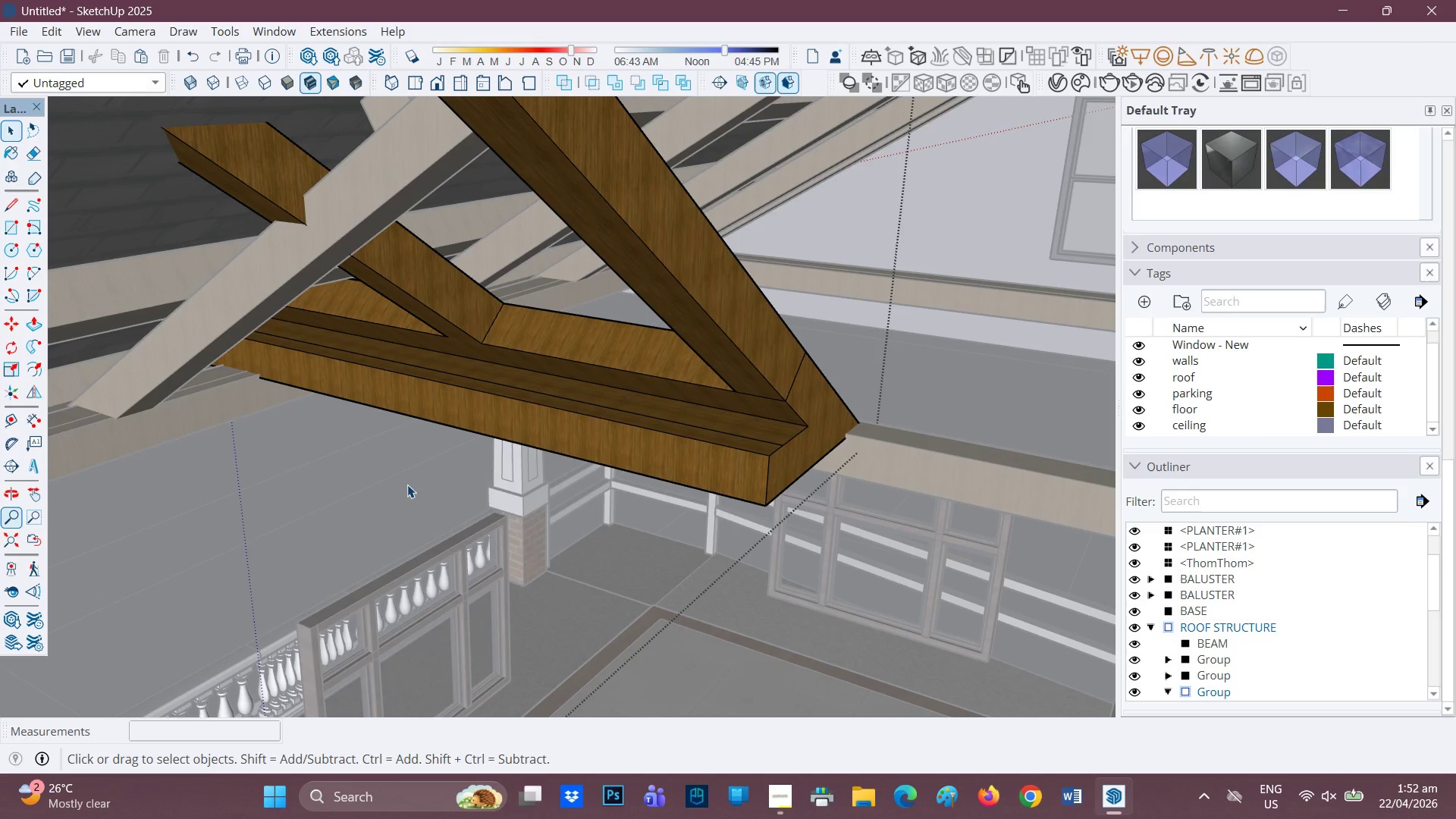 
scroll: coordinate [391, 478], scroll_direction: down, amount: 1.0
 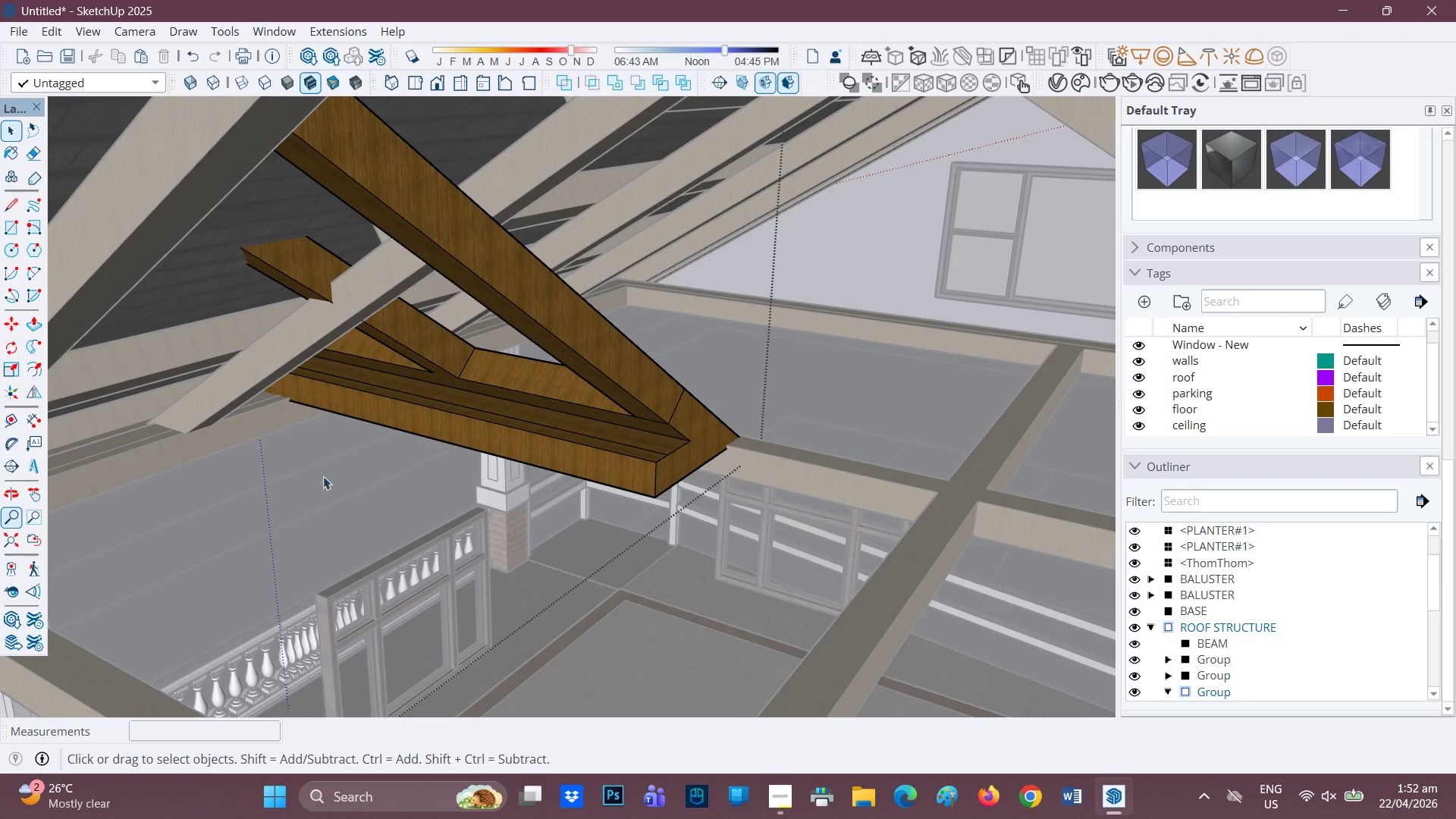 
key(H)
 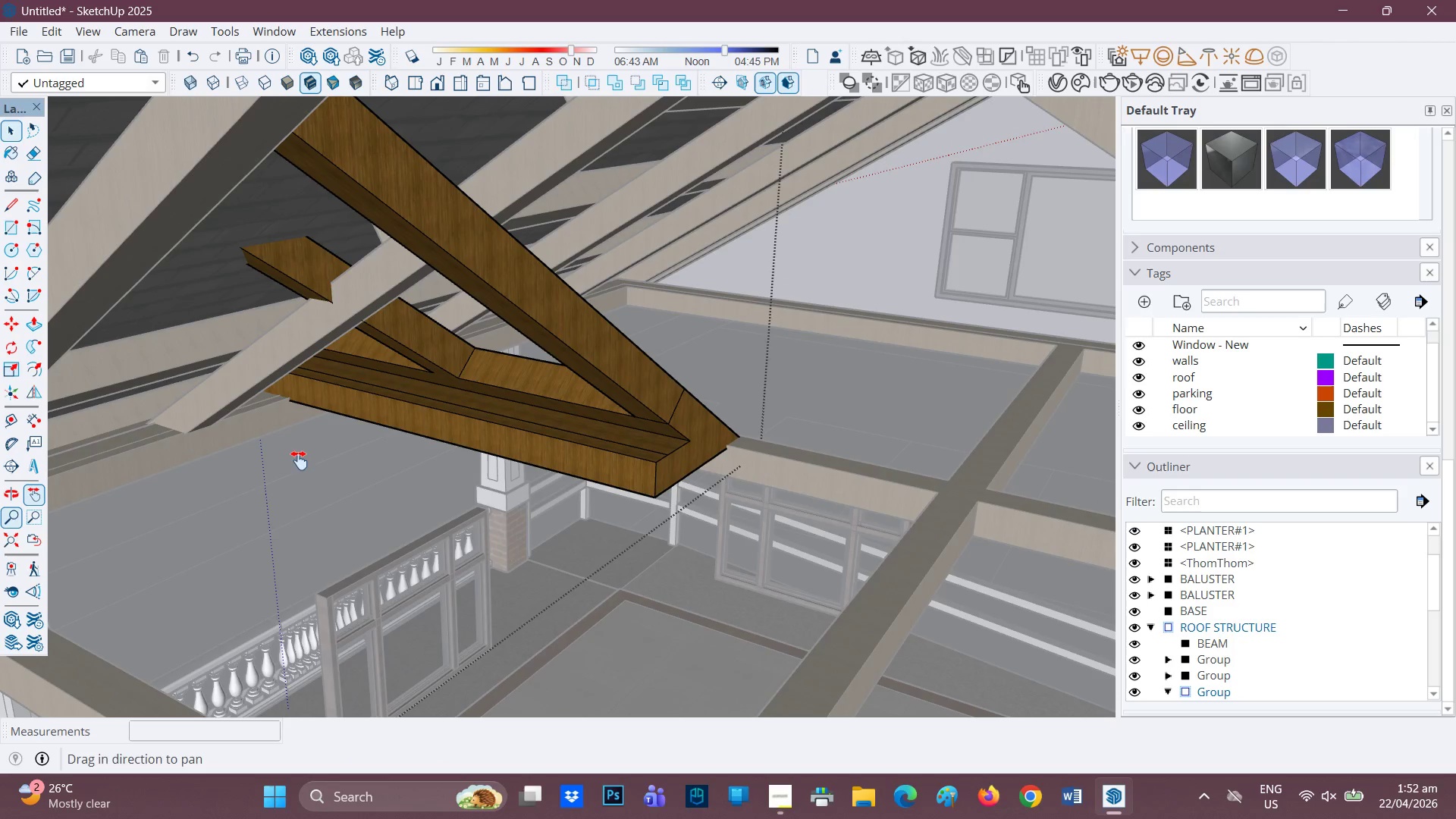 
left_click_drag(start_coordinate=[299, 460], to_coordinate=[391, 402])
 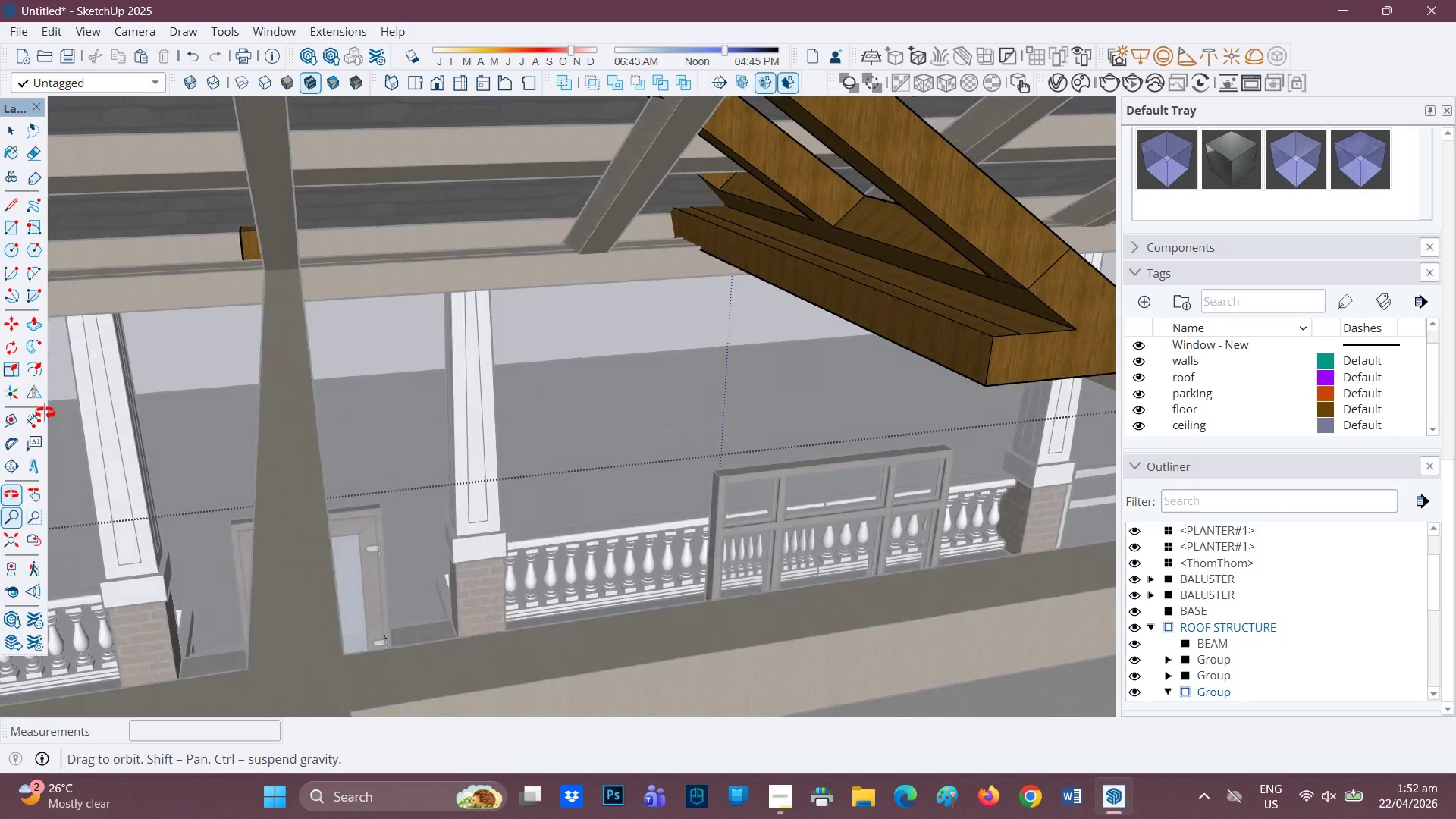 
scroll: coordinate [81, 423], scroll_direction: down, amount: 2.0
 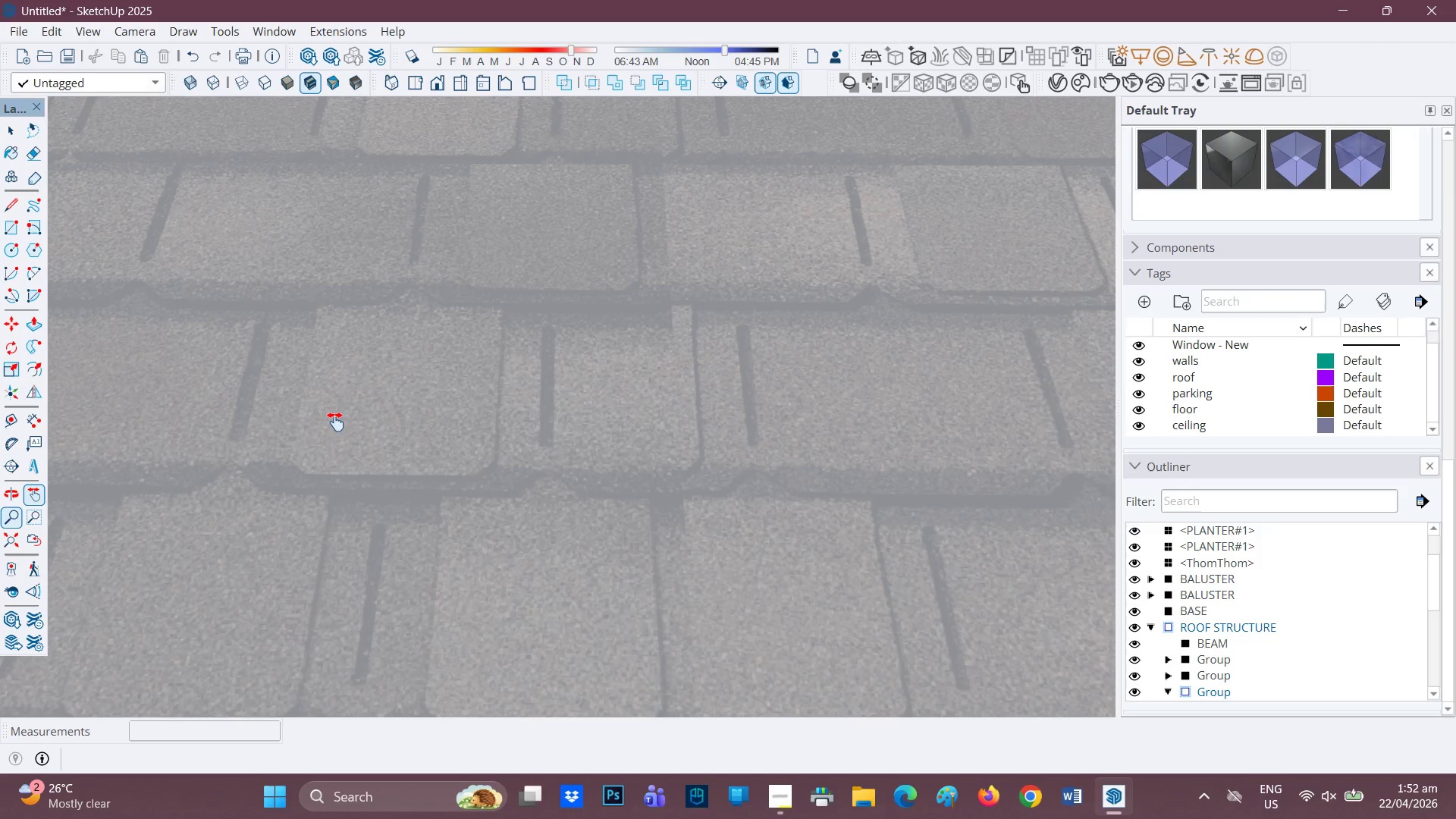 
scroll: coordinate [338, 427], scroll_direction: up, amount: 5.0
 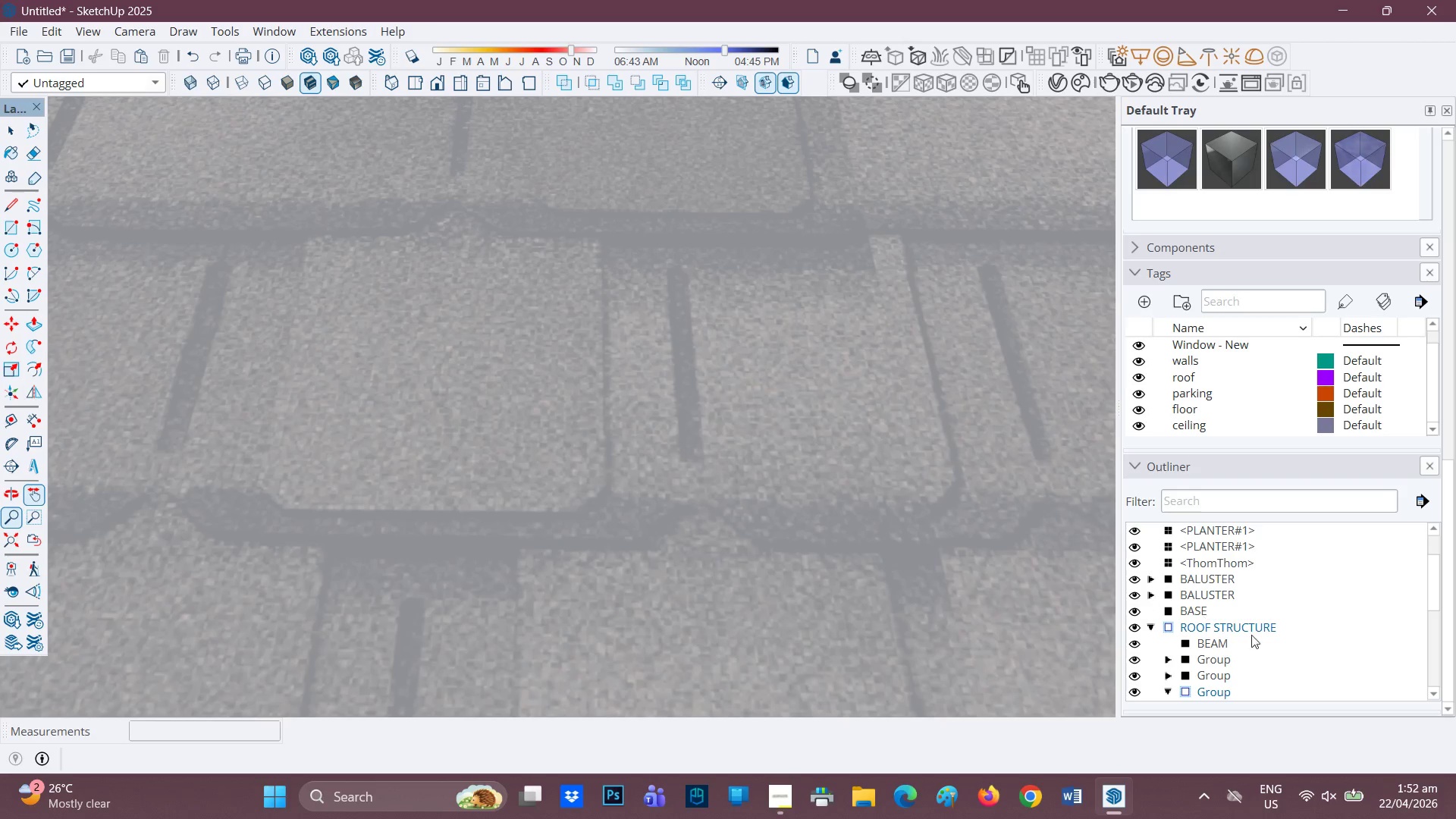 
scroll: coordinate [1175, 636], scroll_direction: down, amount: 1.0
 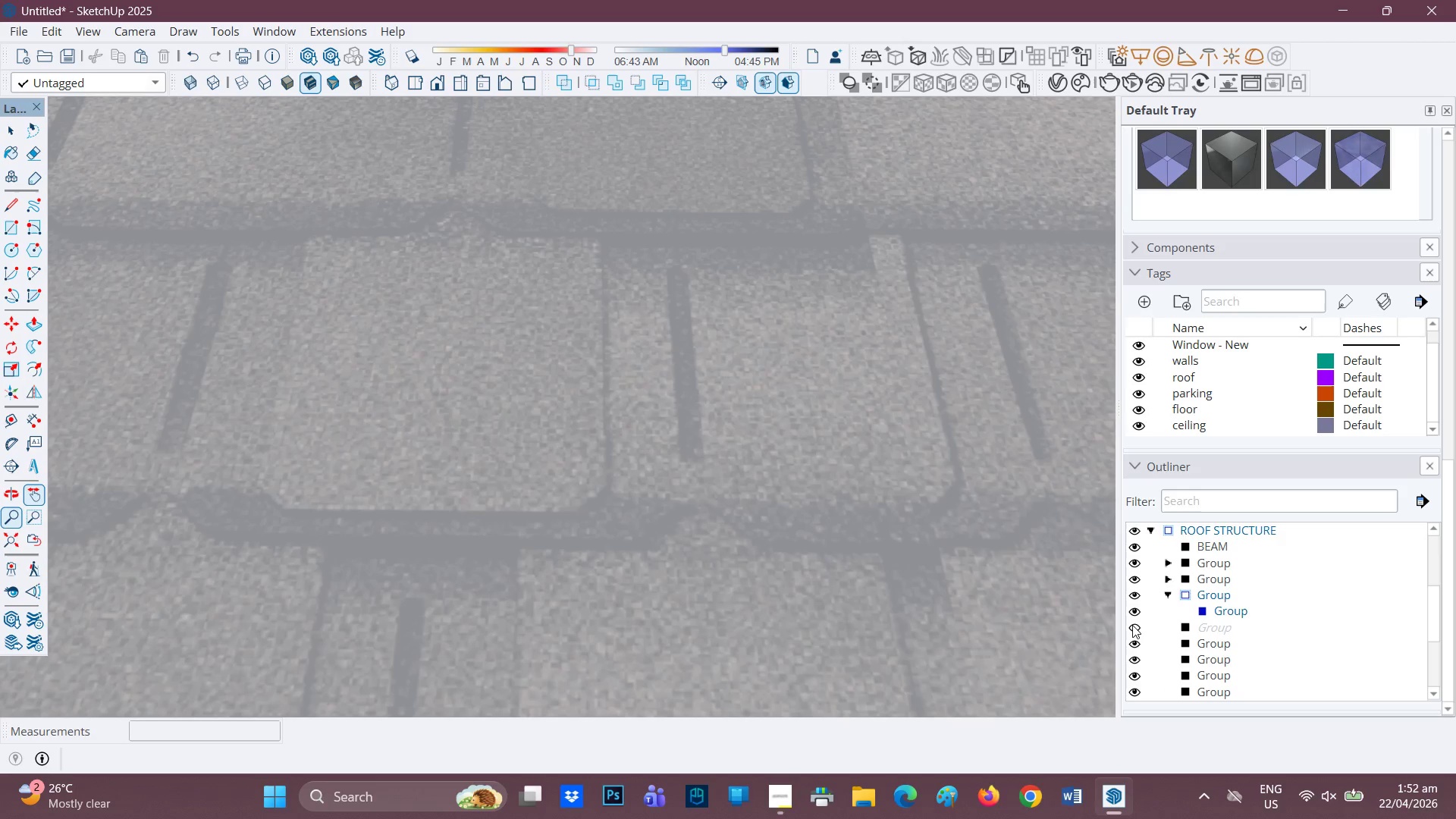 
left_click([1134, 638])
 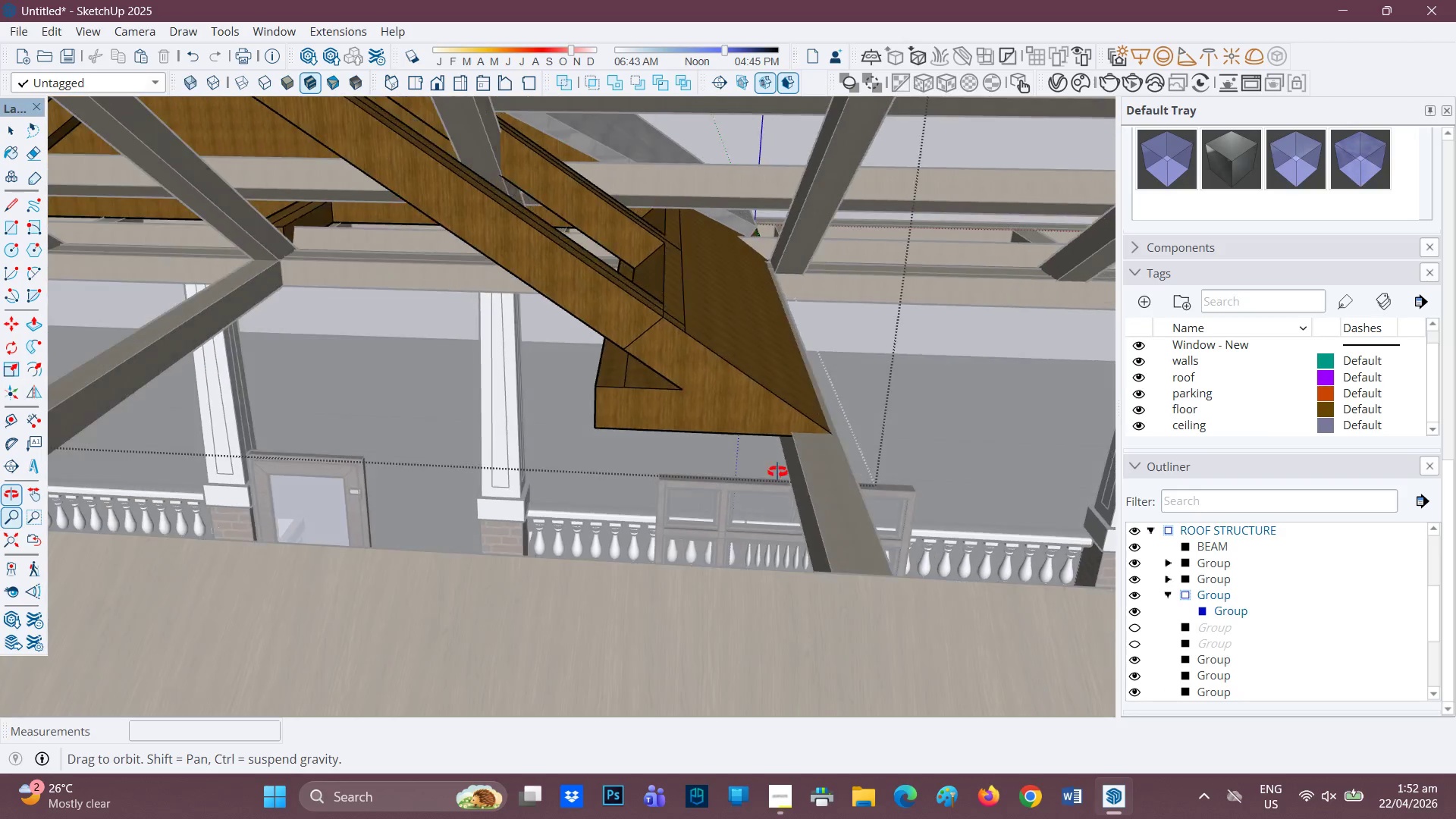 
scroll: coordinate [665, 451], scroll_direction: down, amount: 5.0
 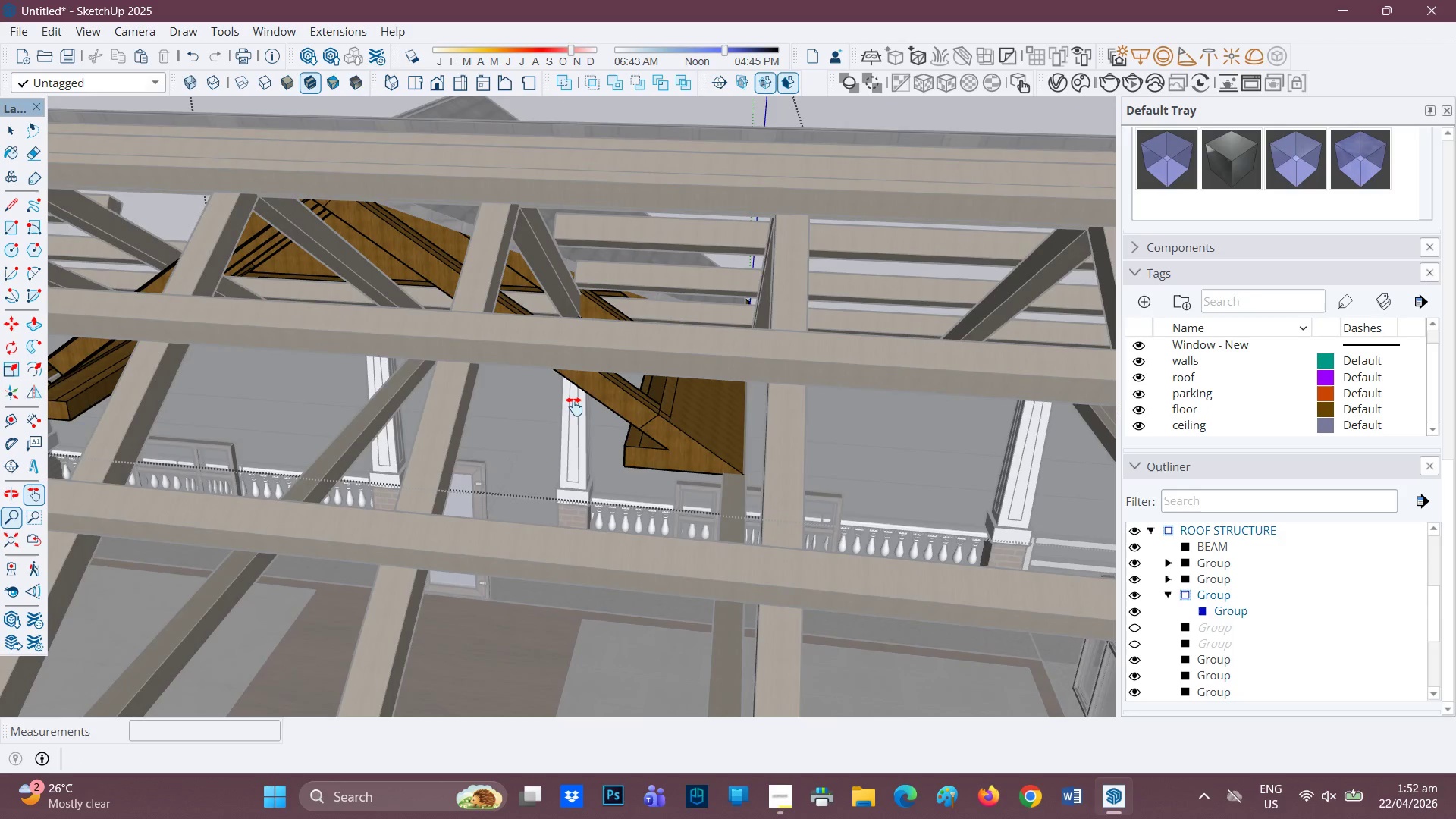 
left_click_drag(start_coordinate=[570, 403], to_coordinate=[774, 419])
 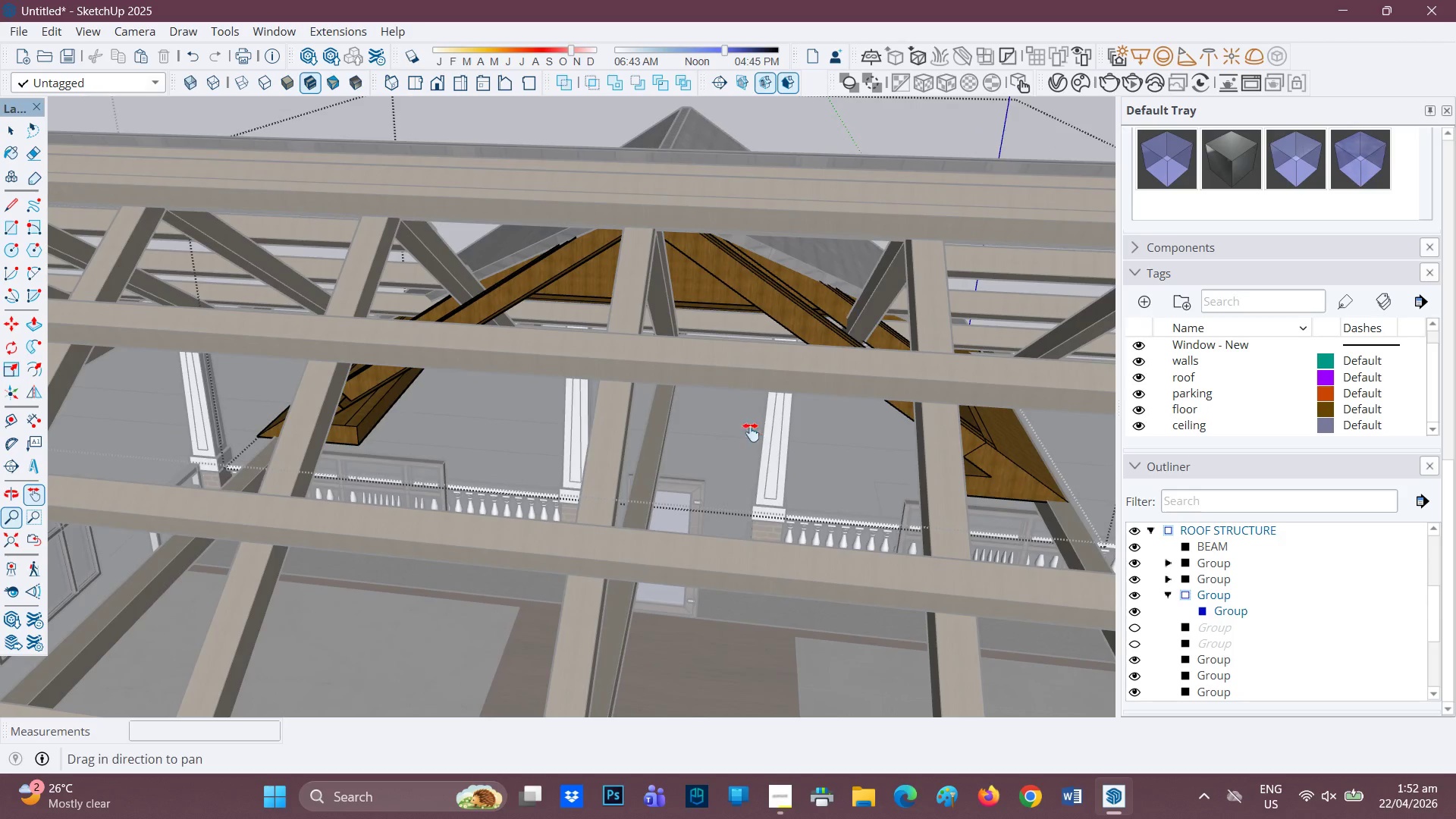 
scroll: coordinate [745, 435], scroll_direction: none, amount: 0.0
 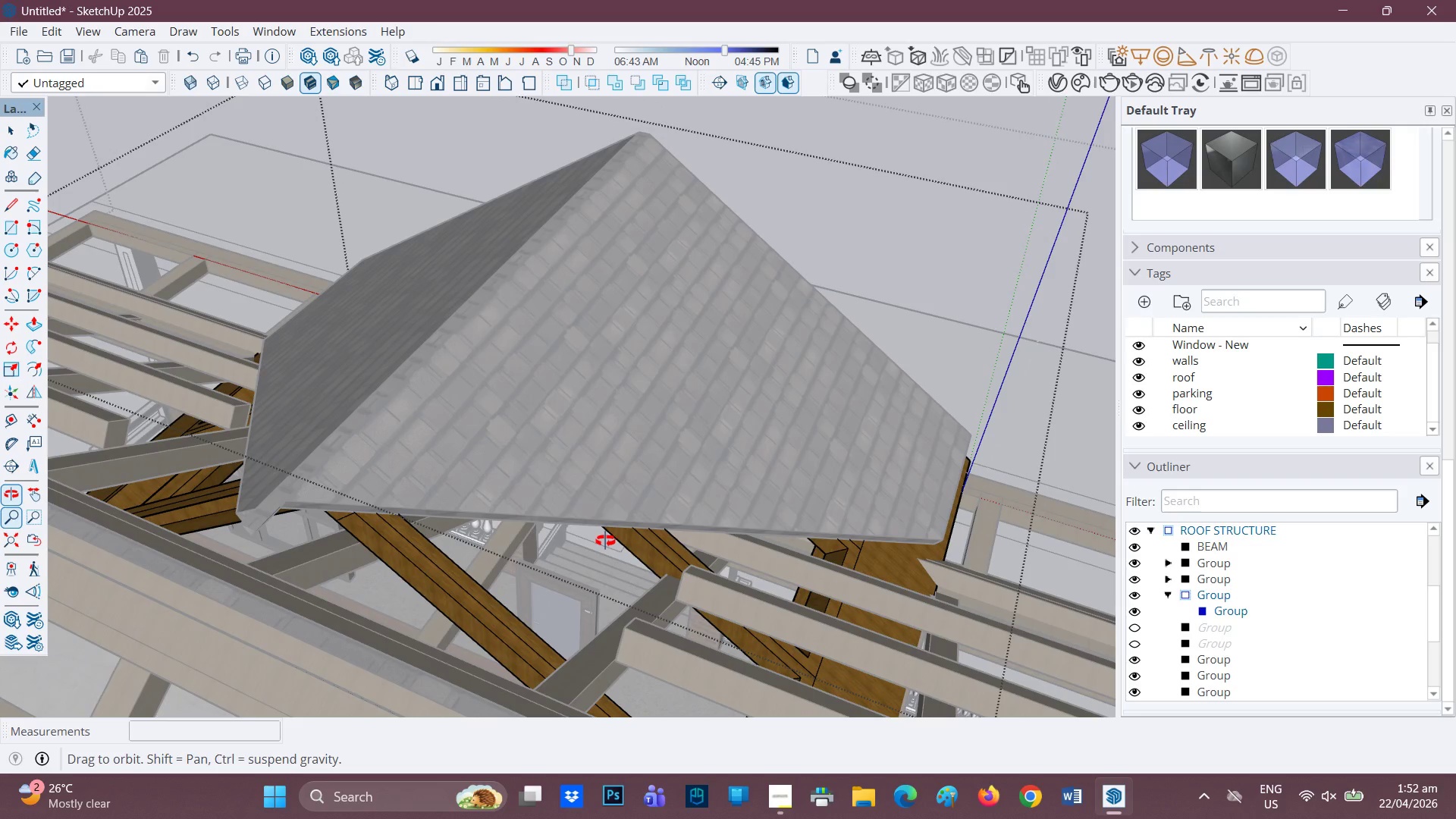 
scroll: coordinate [328, 500], scroll_direction: up, amount: 7.0
 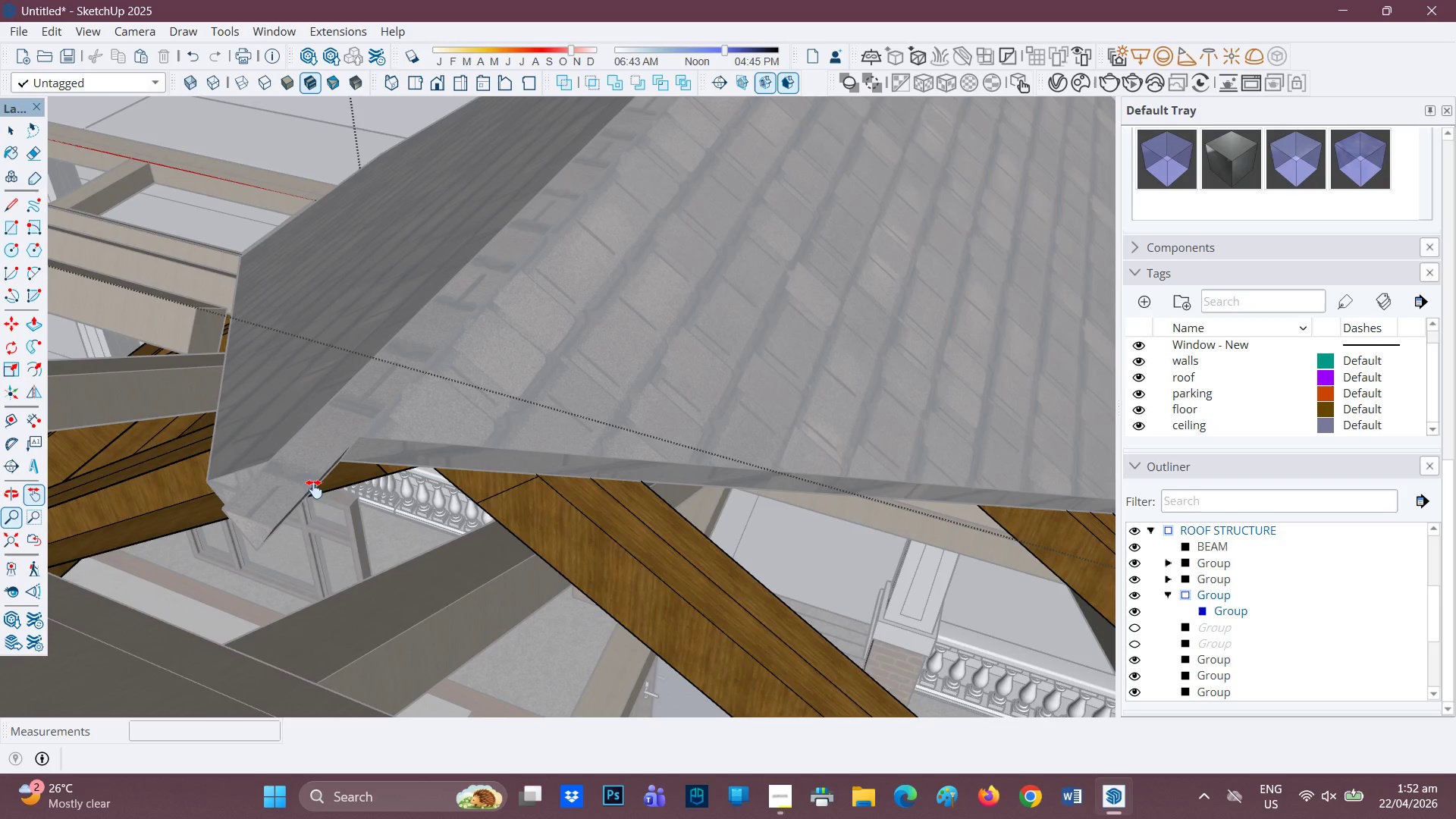 
key(Space)
 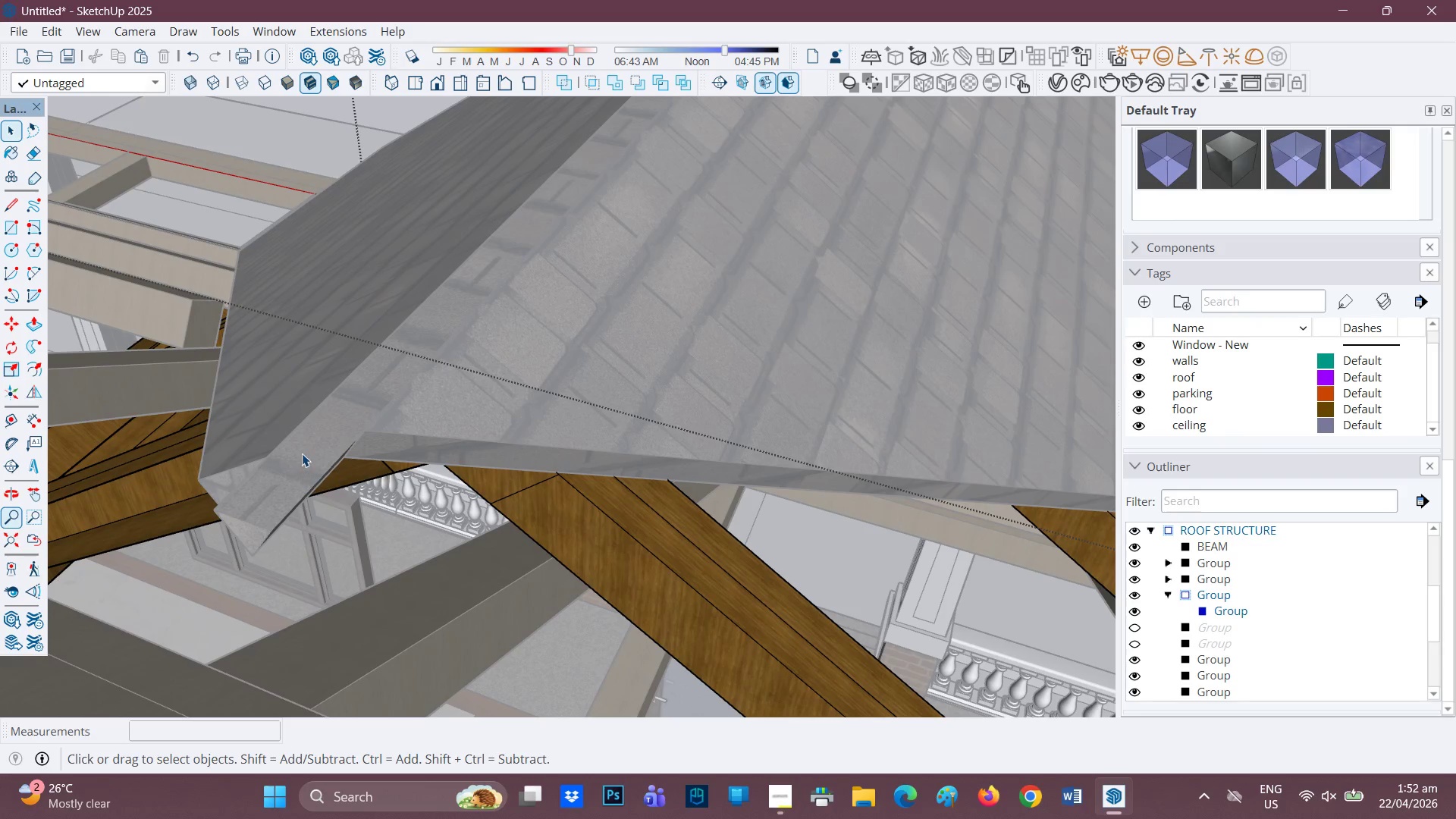 
scroll: coordinate [297, 497], scroll_direction: none, amount: 0.0
 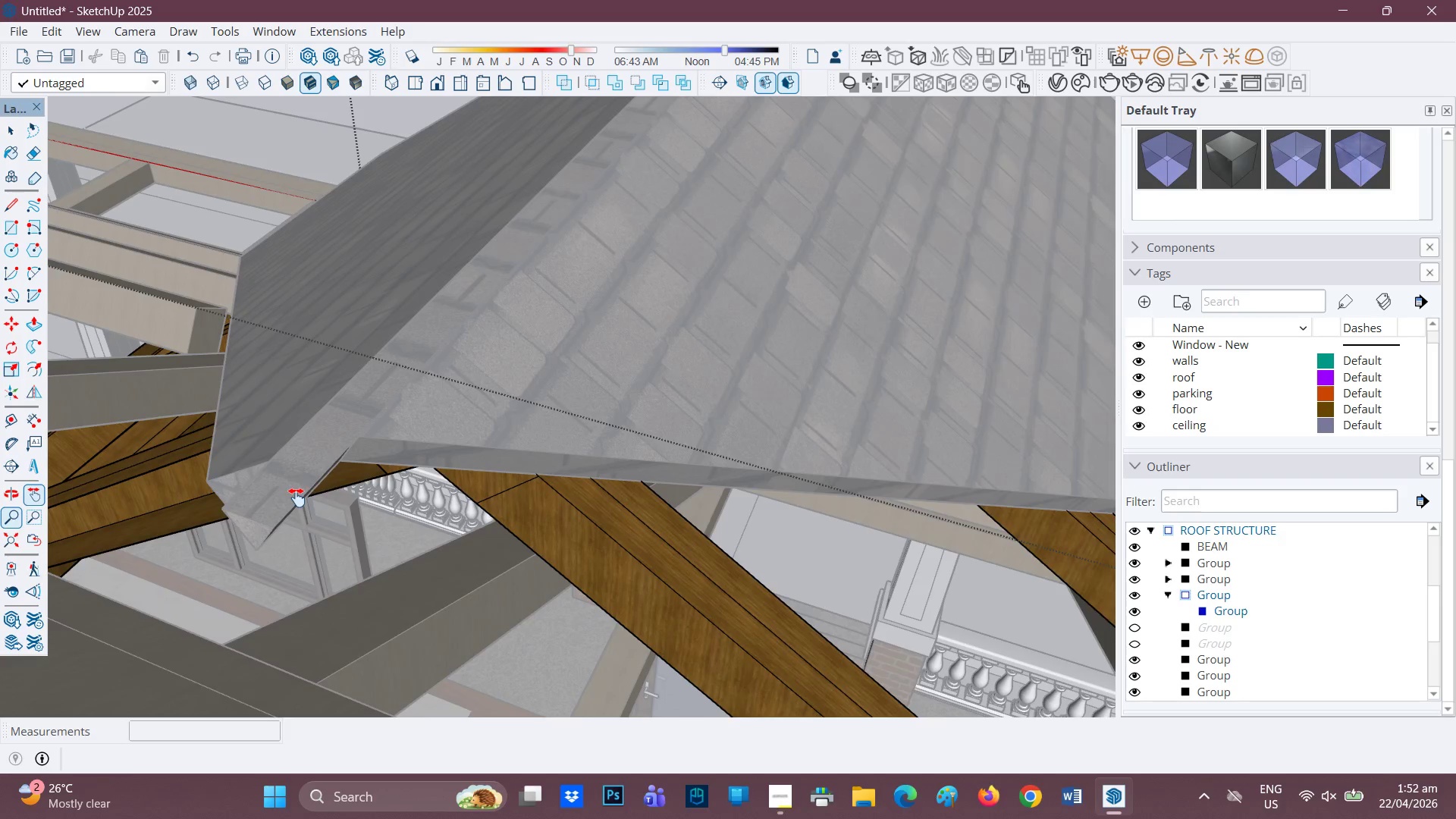 
left_click([302, 450])
 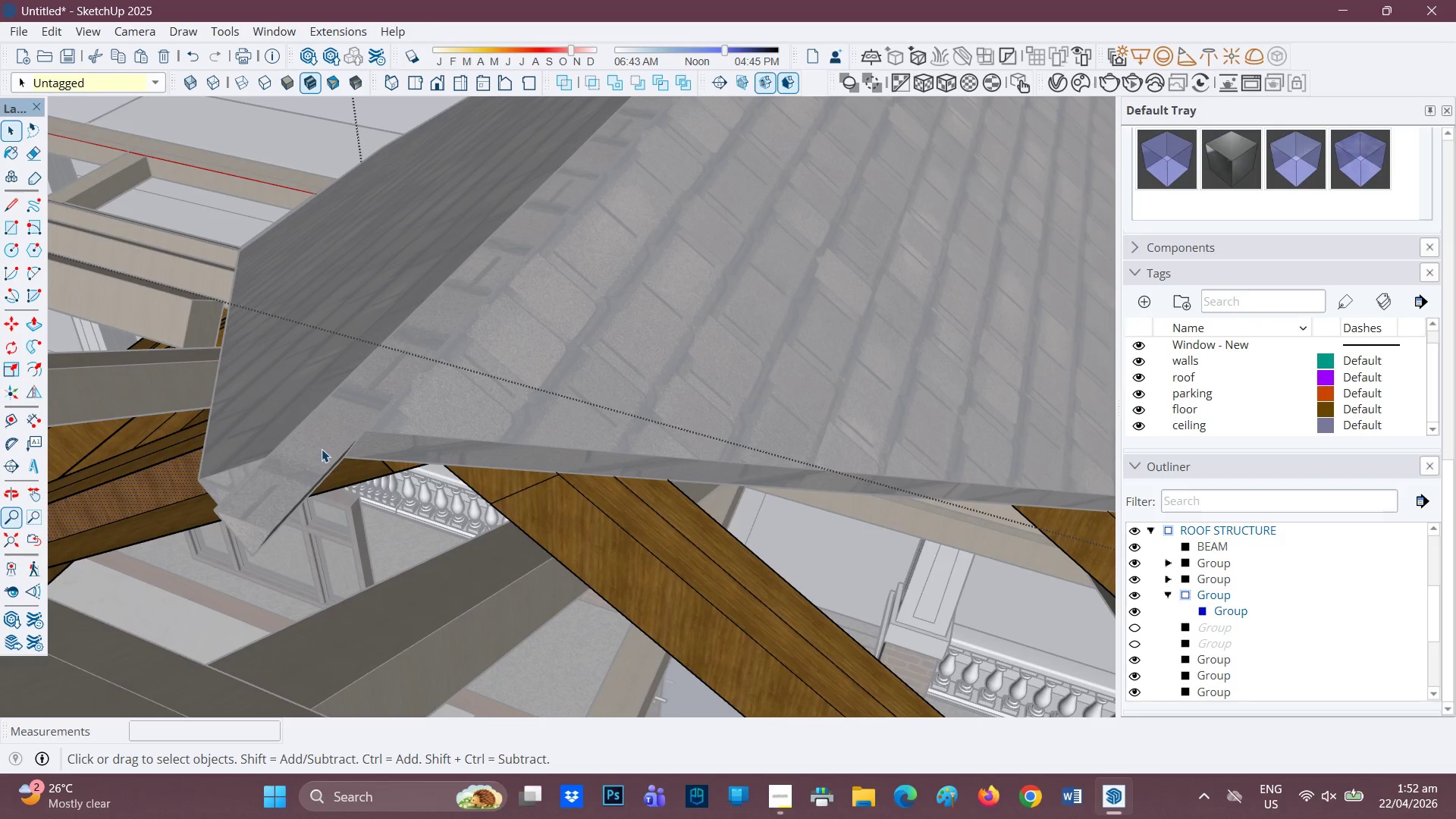 
scroll: coordinate [321, 449], scroll_direction: up, amount: 1.0
 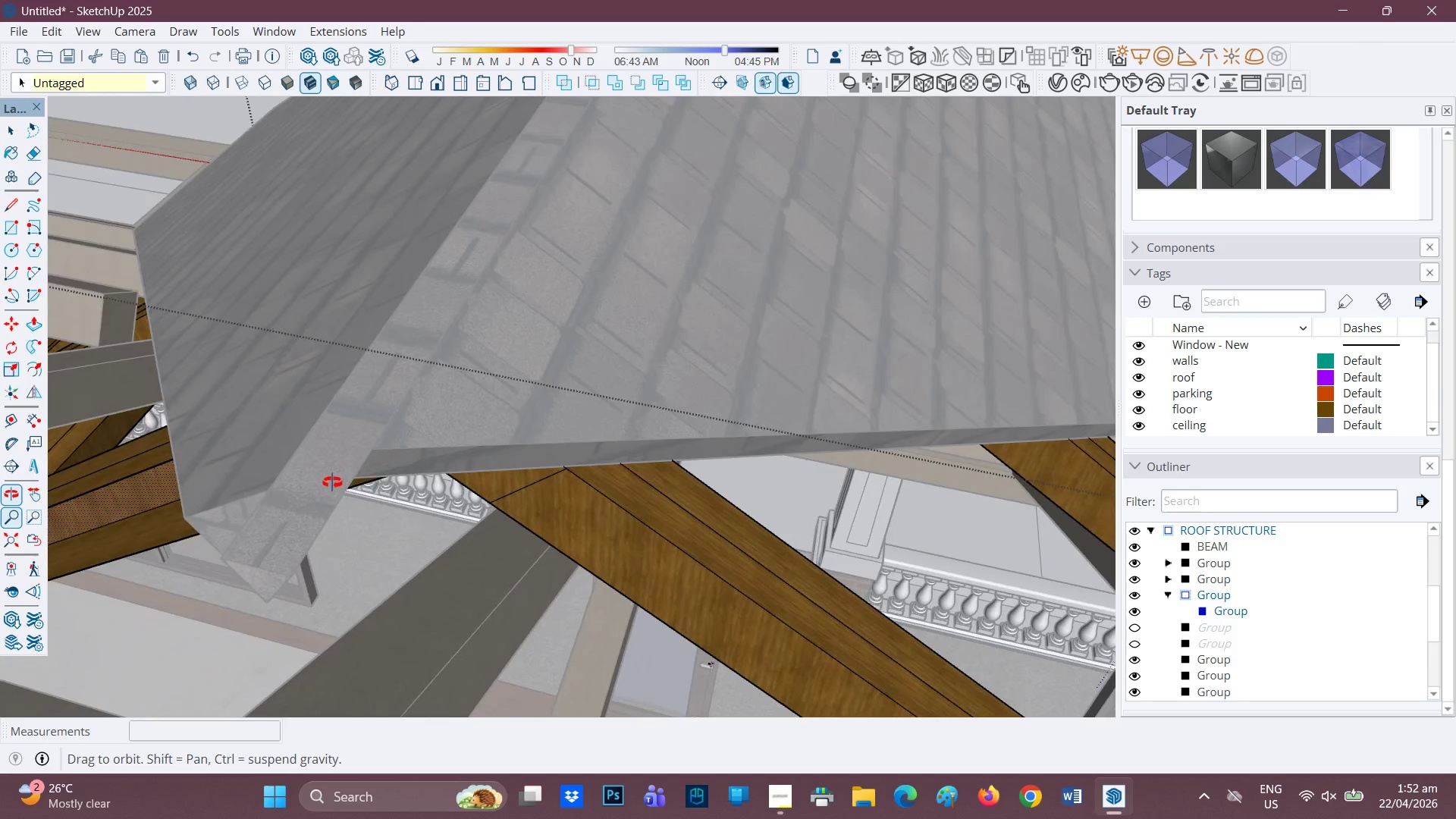 
wait(6.61)
 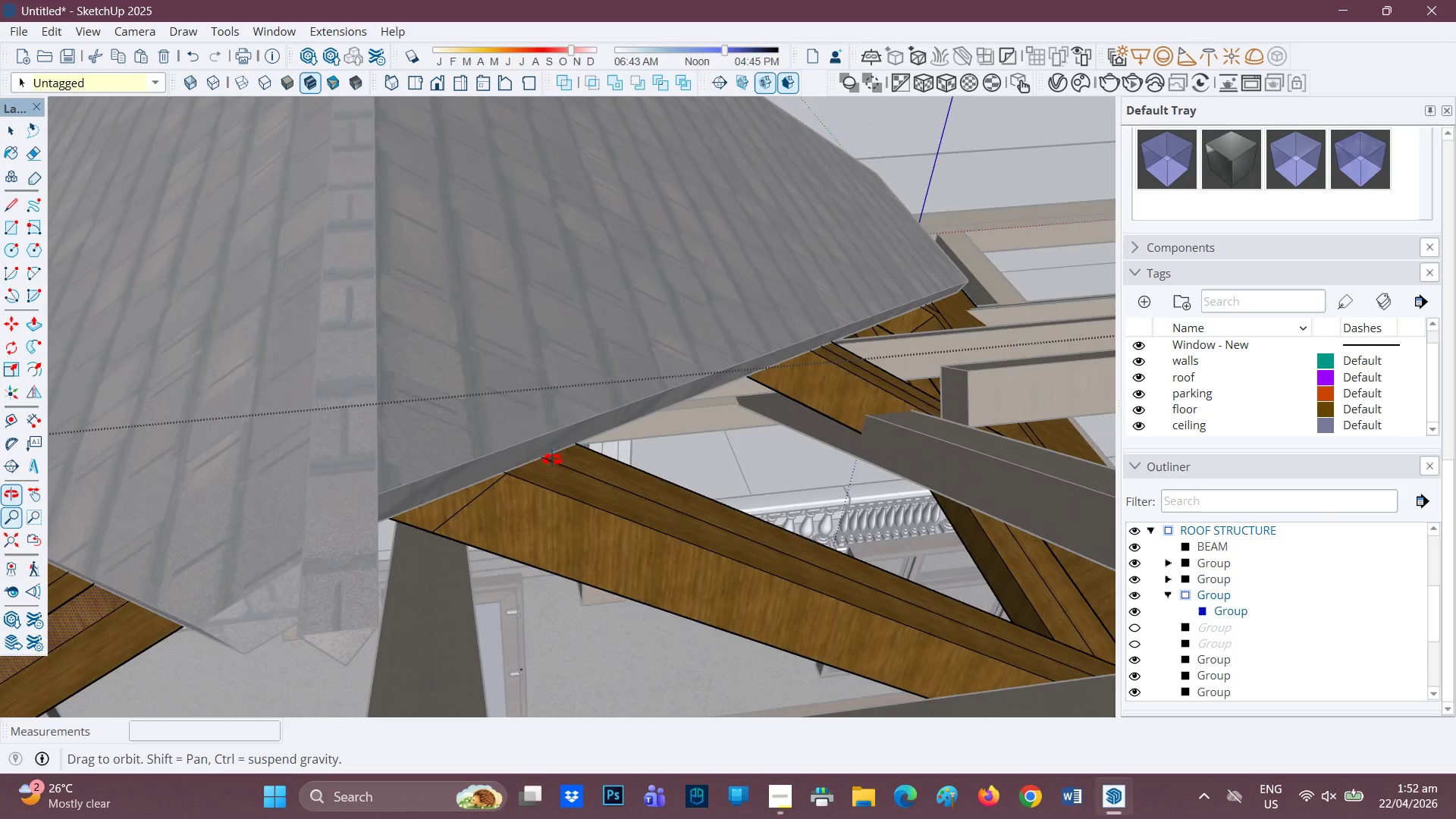 
scroll: coordinate [358, 472], scroll_direction: down, amount: 3.0
 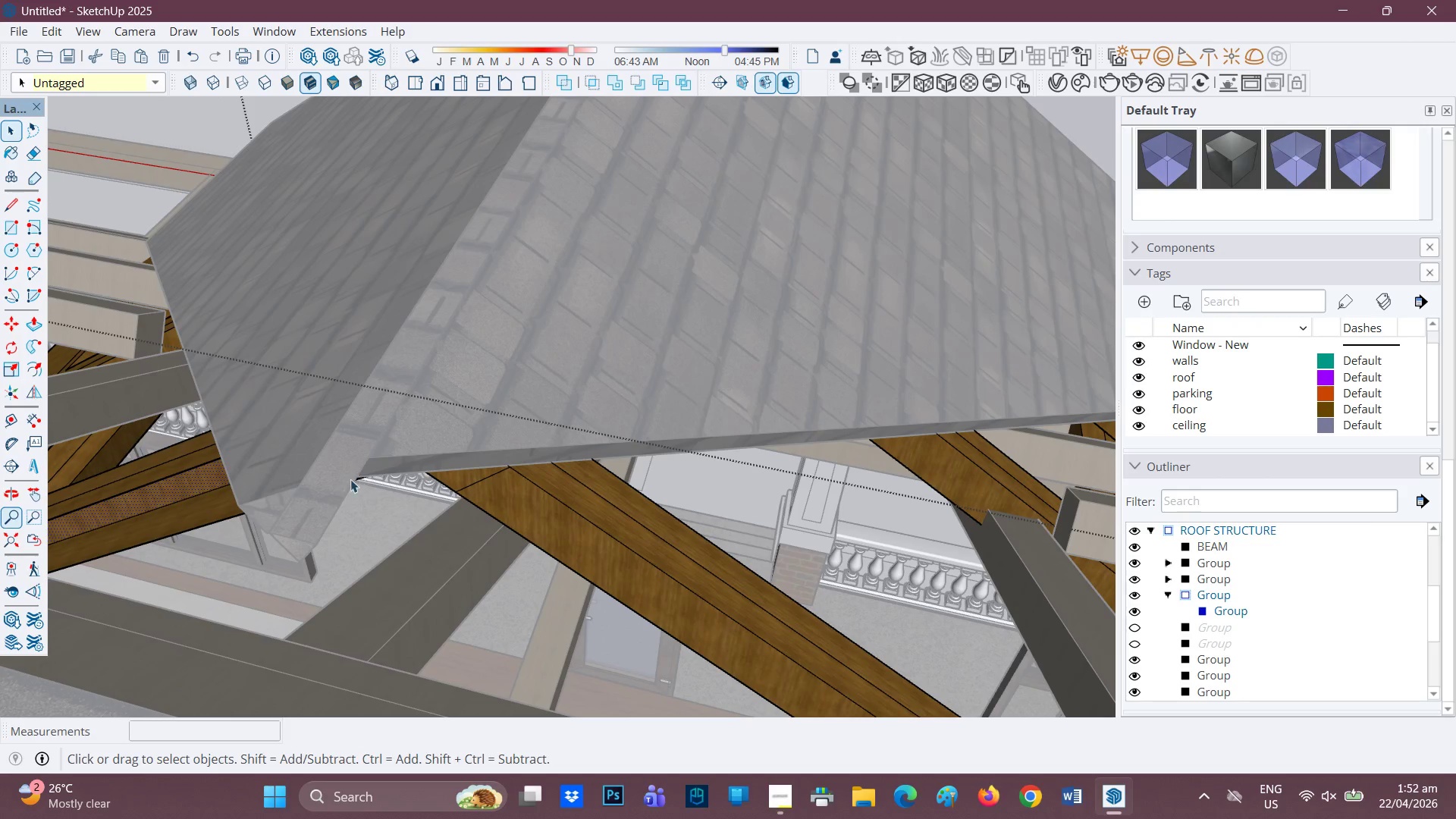 
scroll: coordinate [209, 430], scroll_direction: up, amount: 5.0
 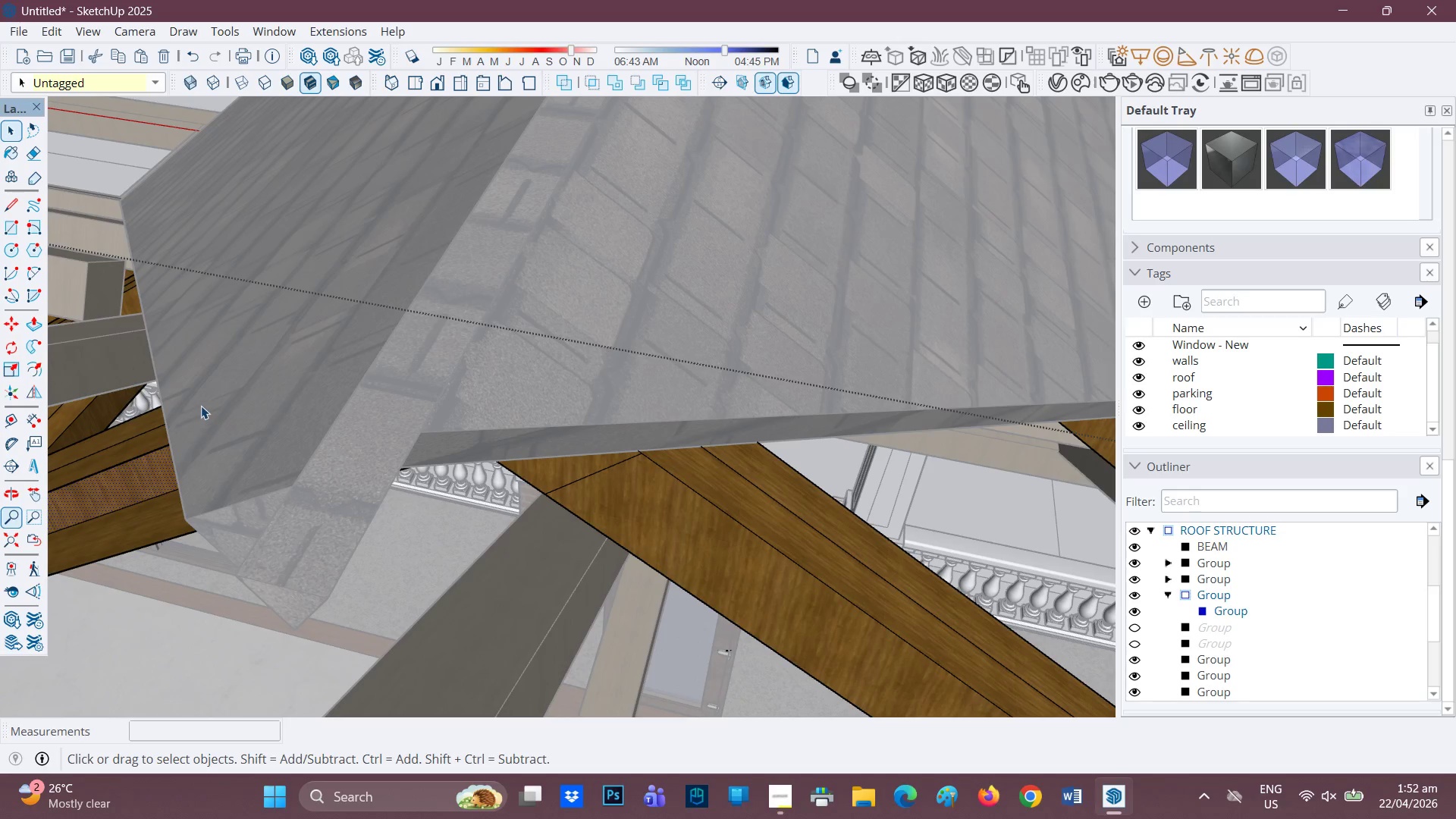 
scroll: coordinate [199, 405], scroll_direction: none, amount: 0.0
 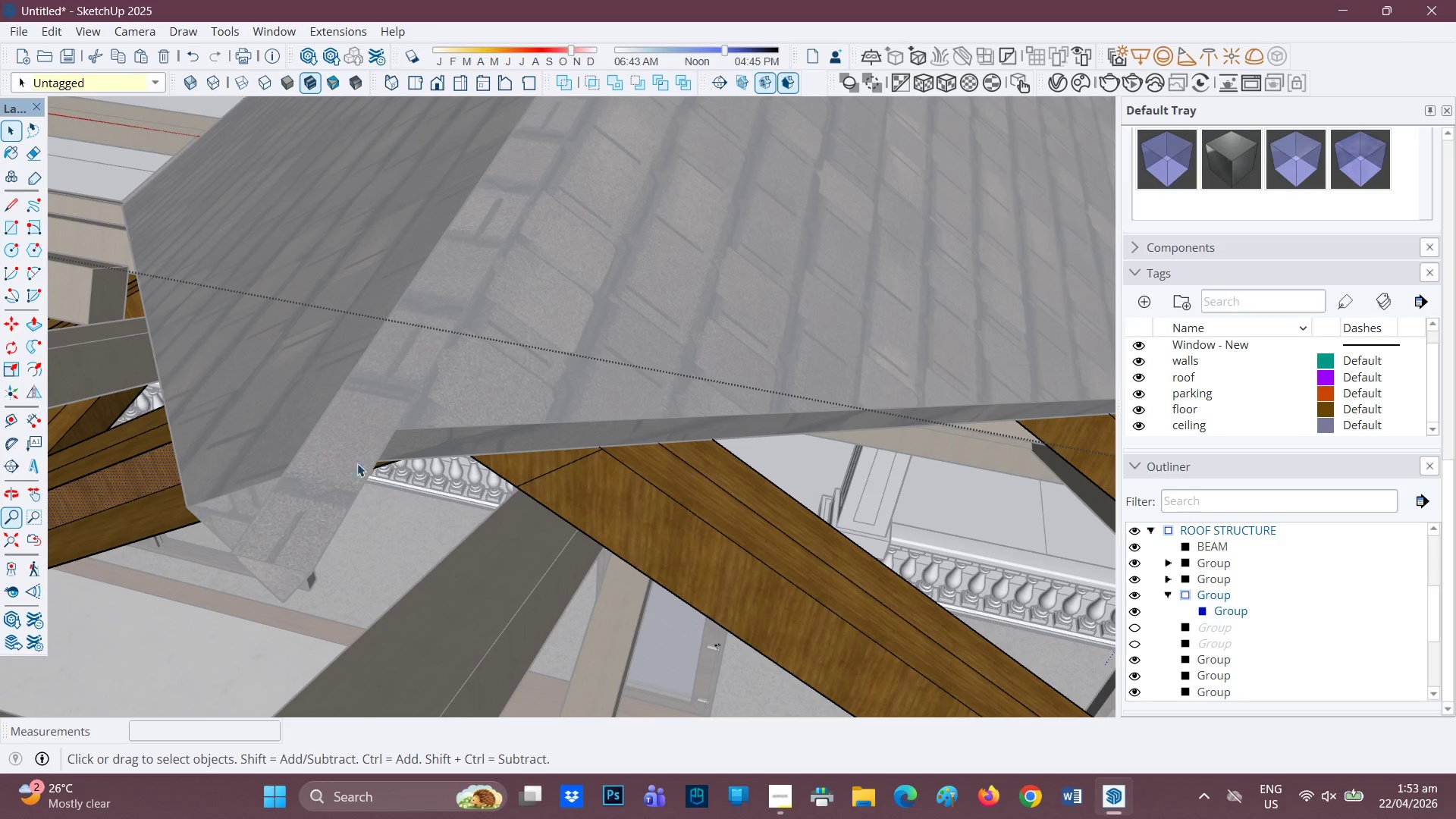 
scroll: coordinate [369, 463], scroll_direction: down, amount: 1.0
 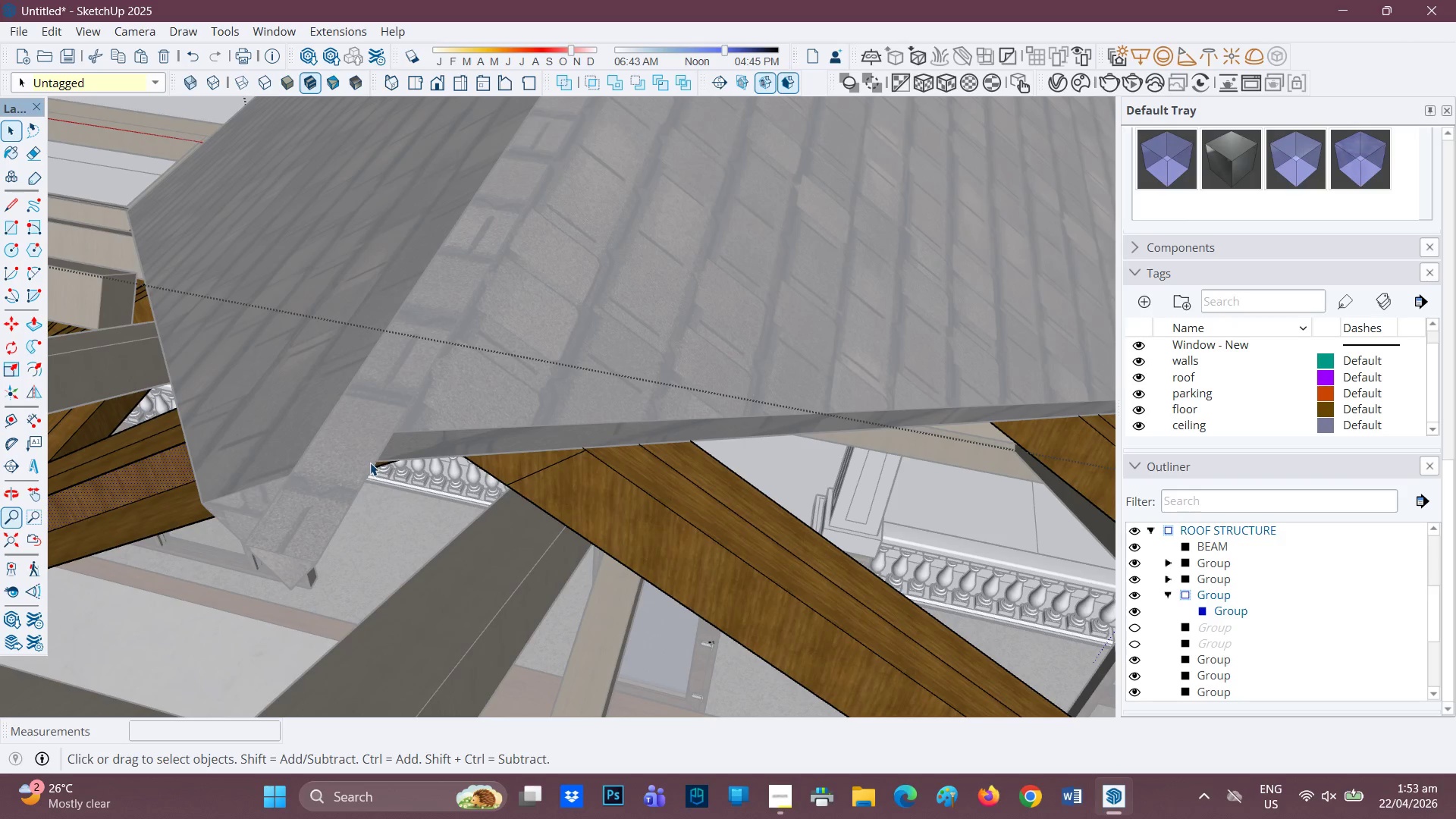 
scroll: coordinate [380, 453], scroll_direction: none, amount: 0.0
 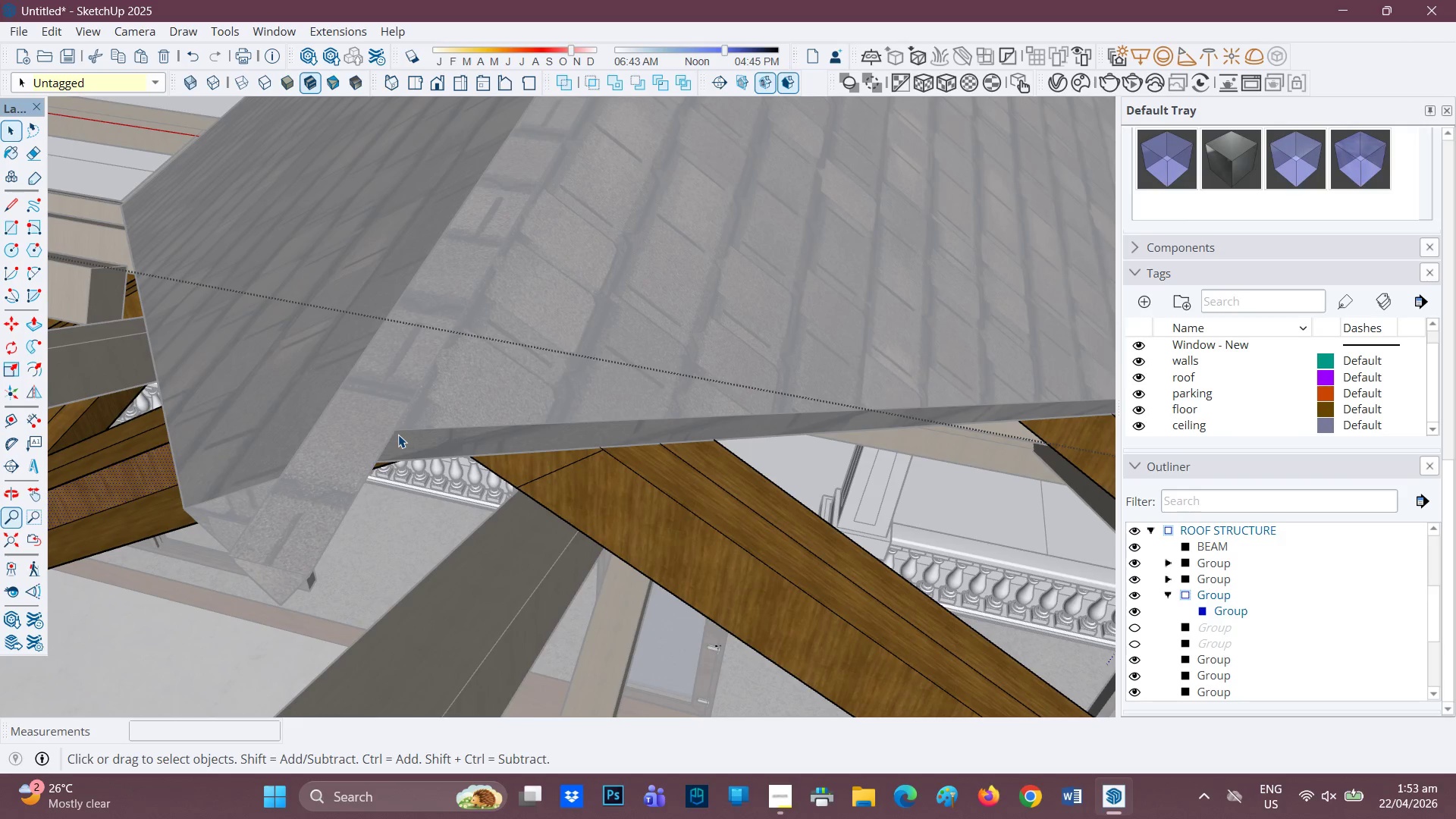 
key(L)
 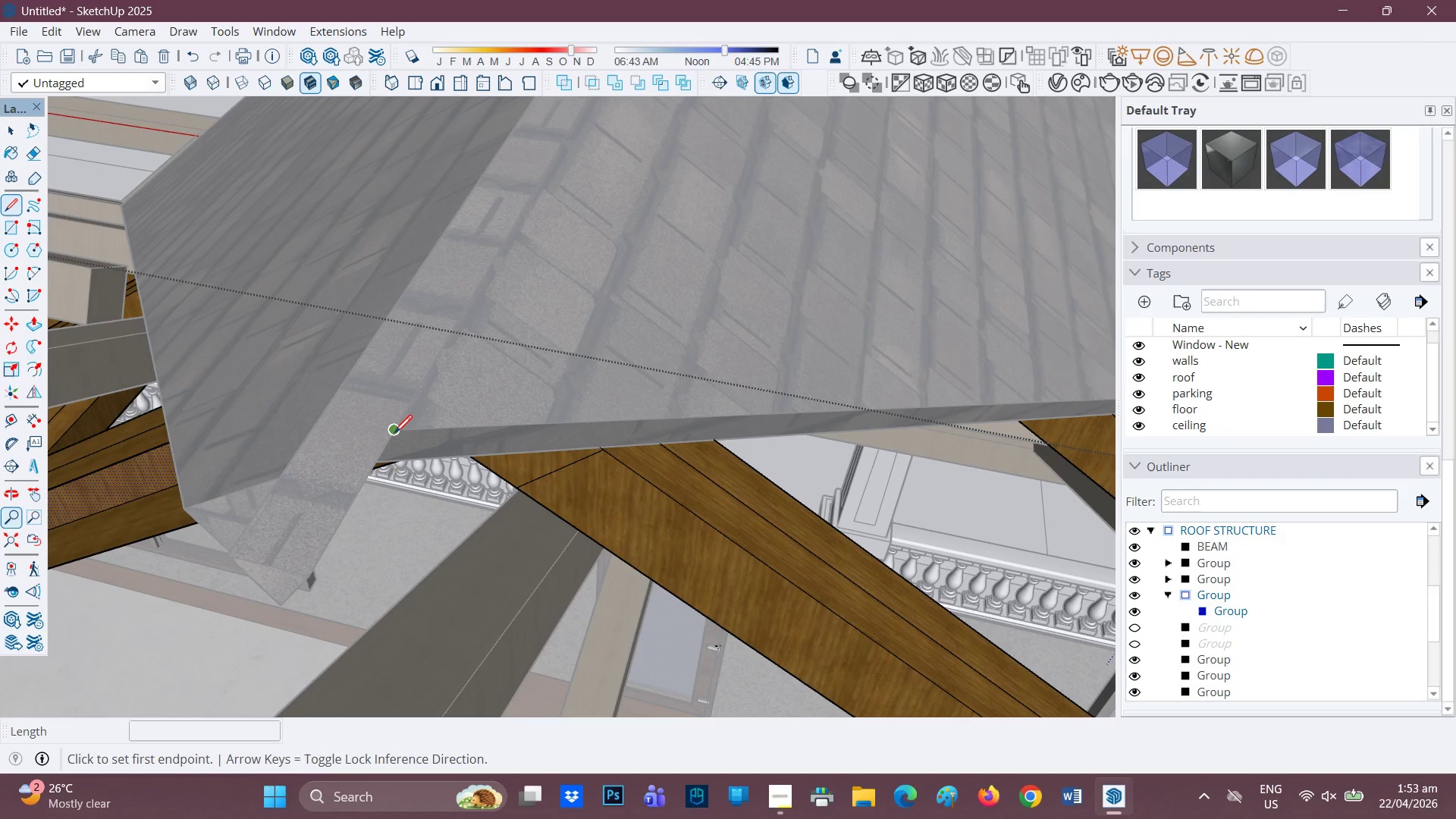 
left_click_drag(start_coordinate=[394, 434], to_coordinate=[390, 435])
 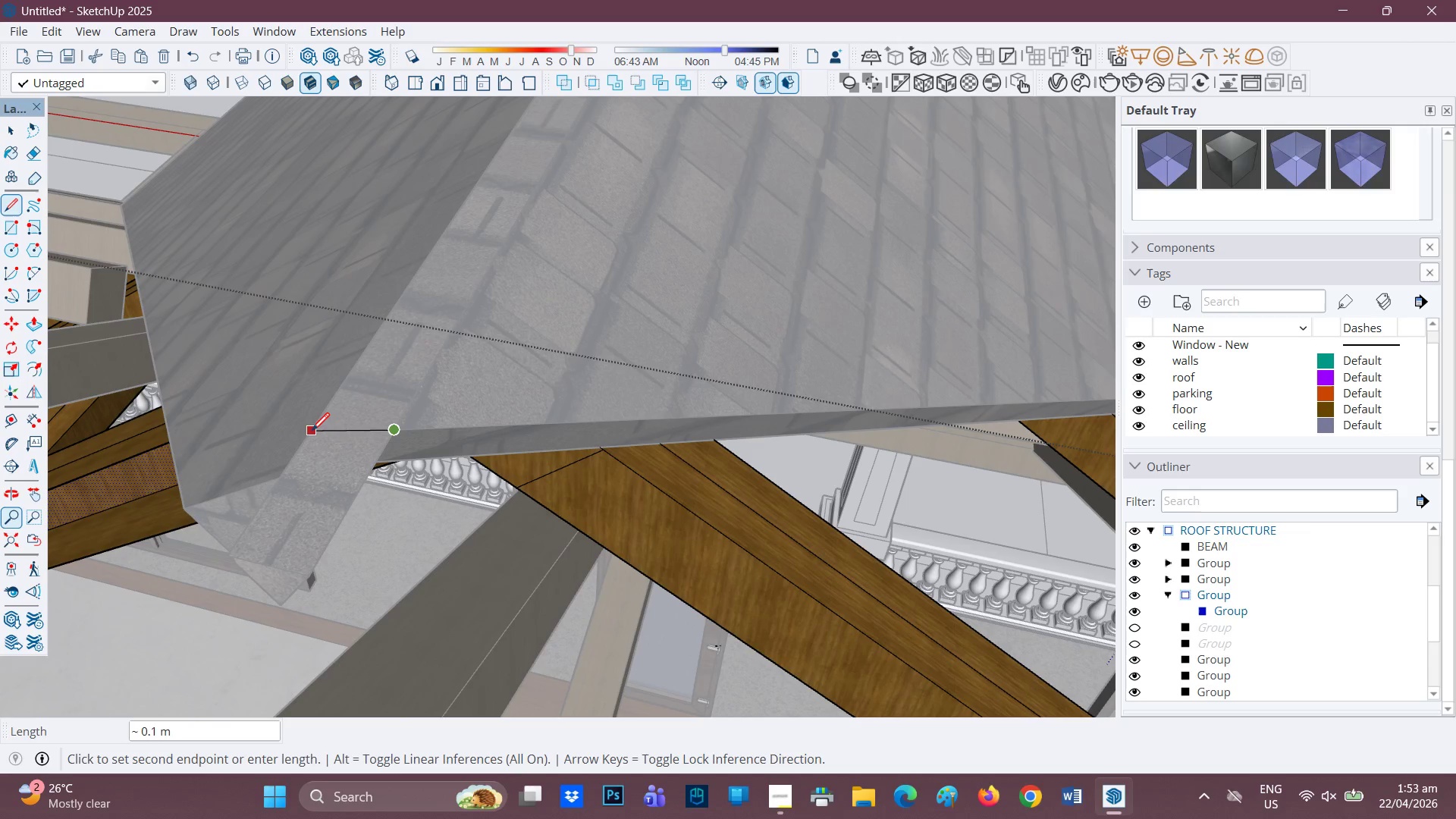 
wait(22.09)
 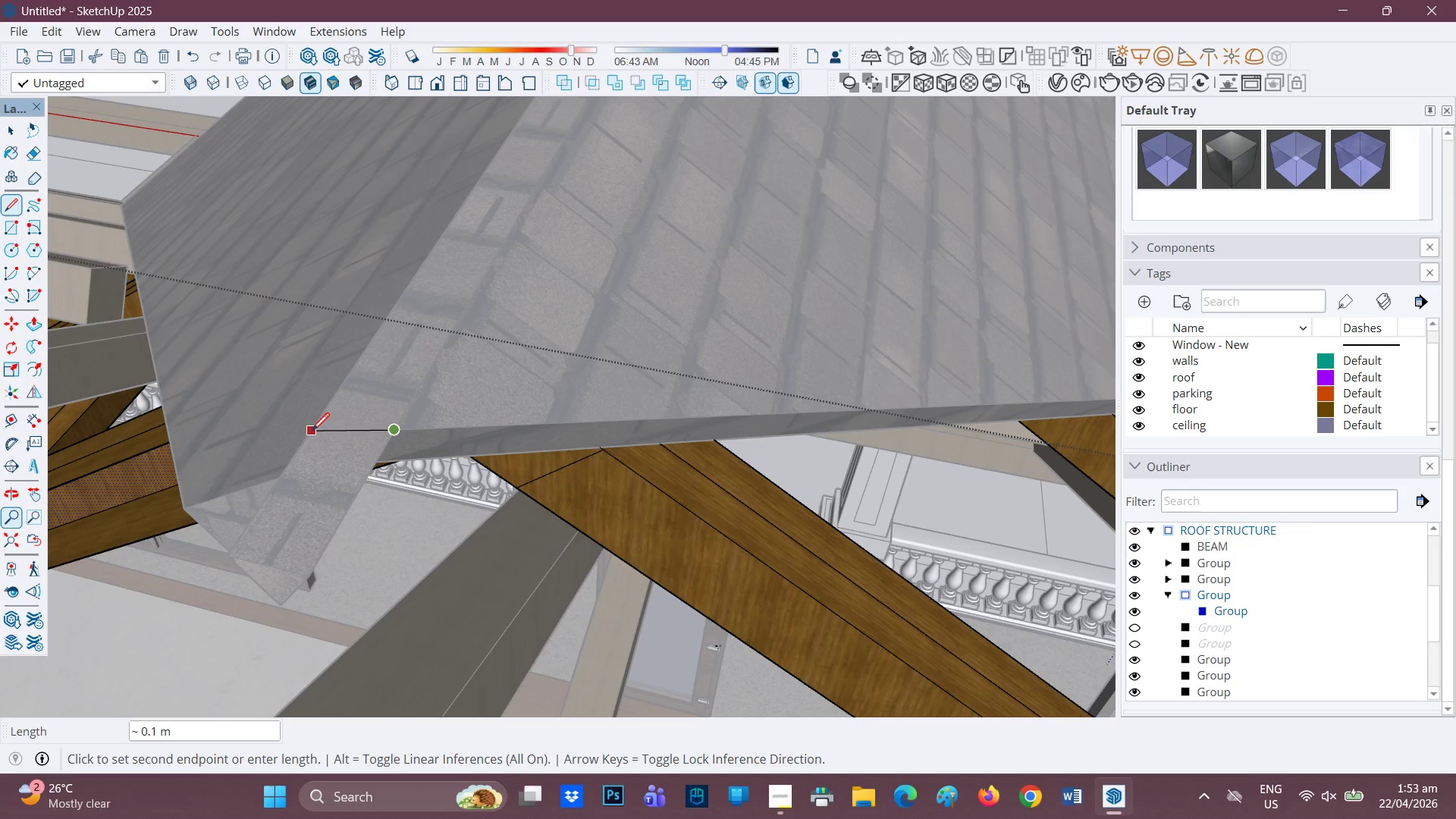 
key(Space)
 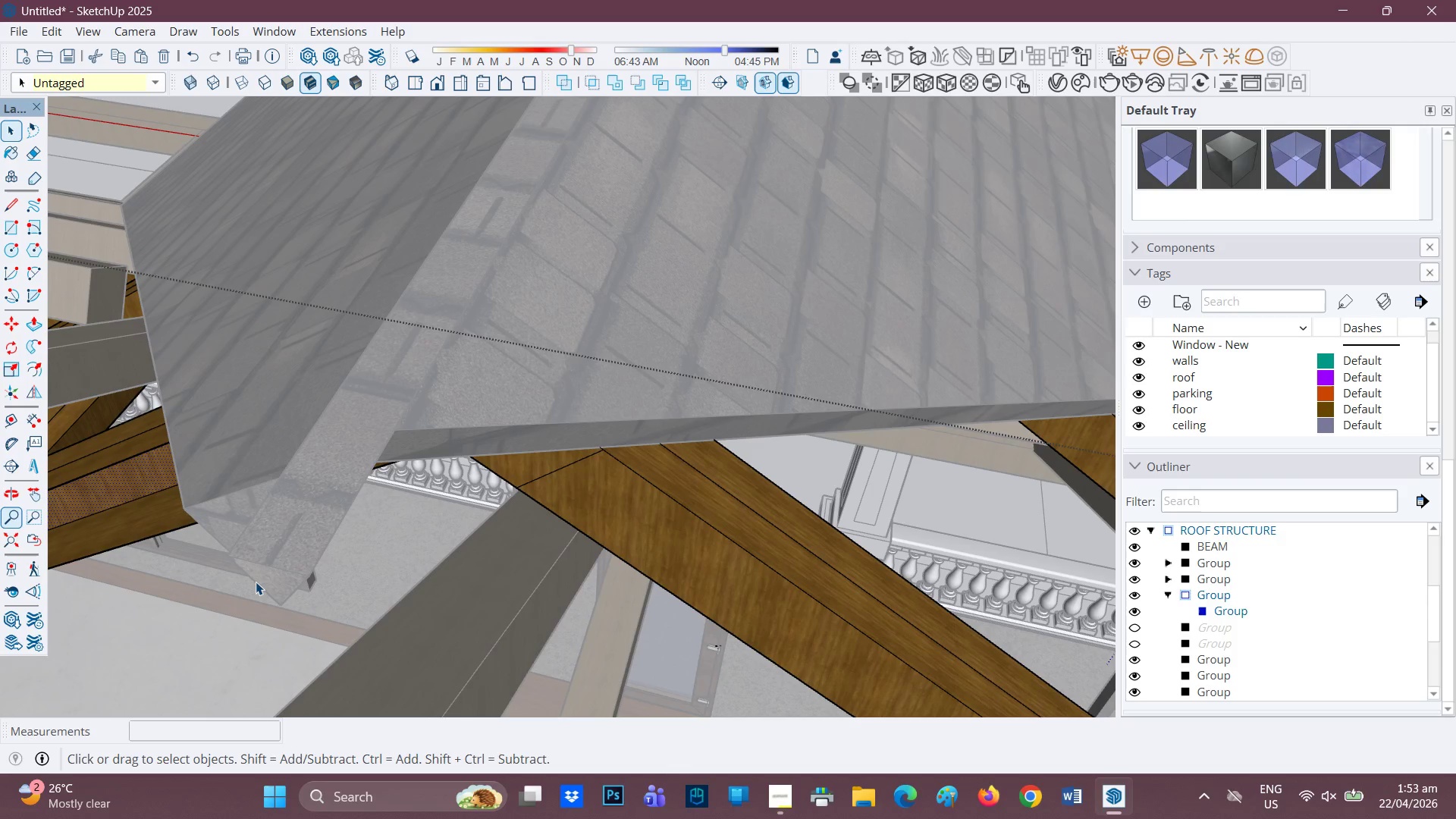 
double_click([270, 562])
 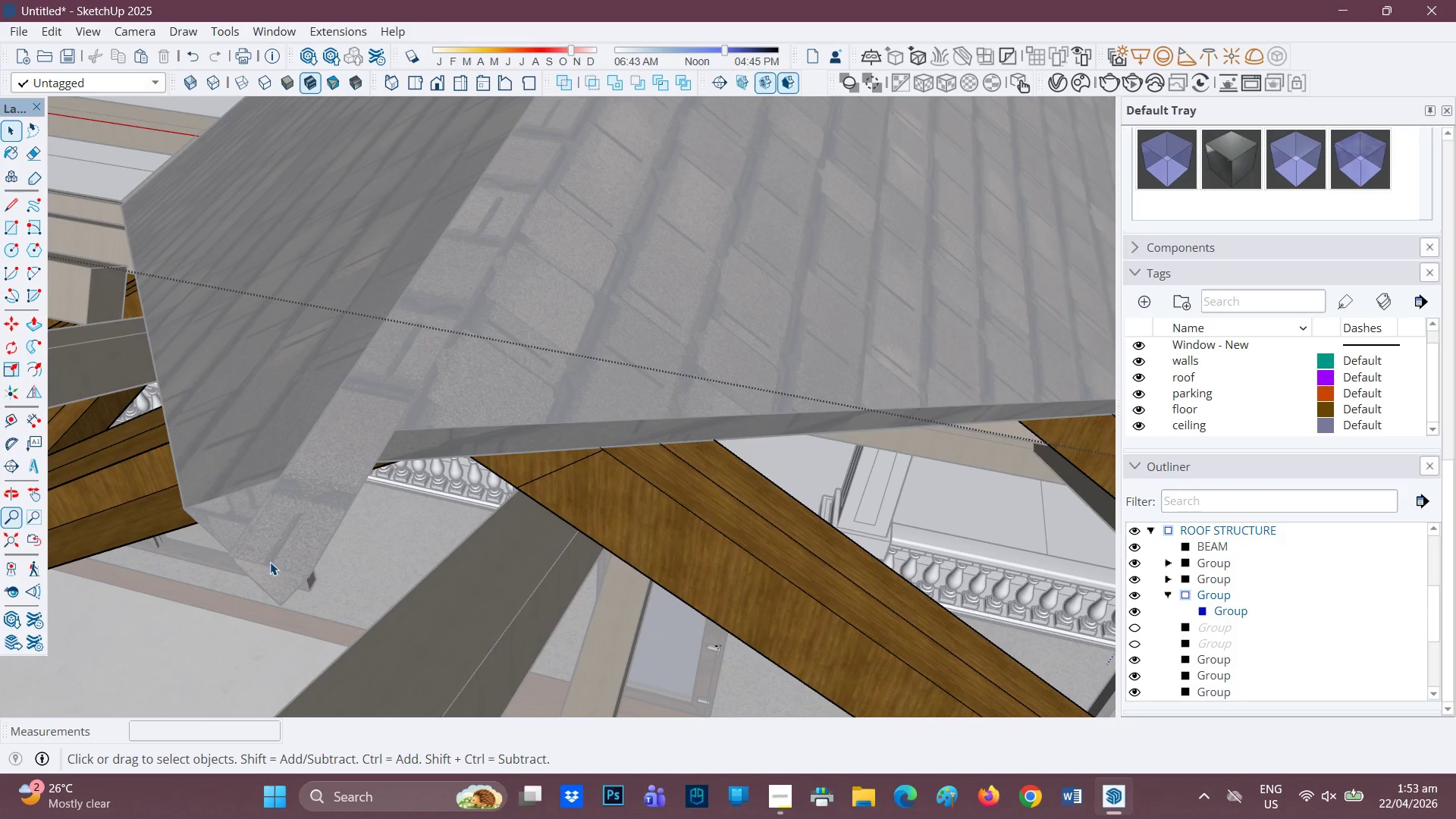 
triple_click([270, 562])
 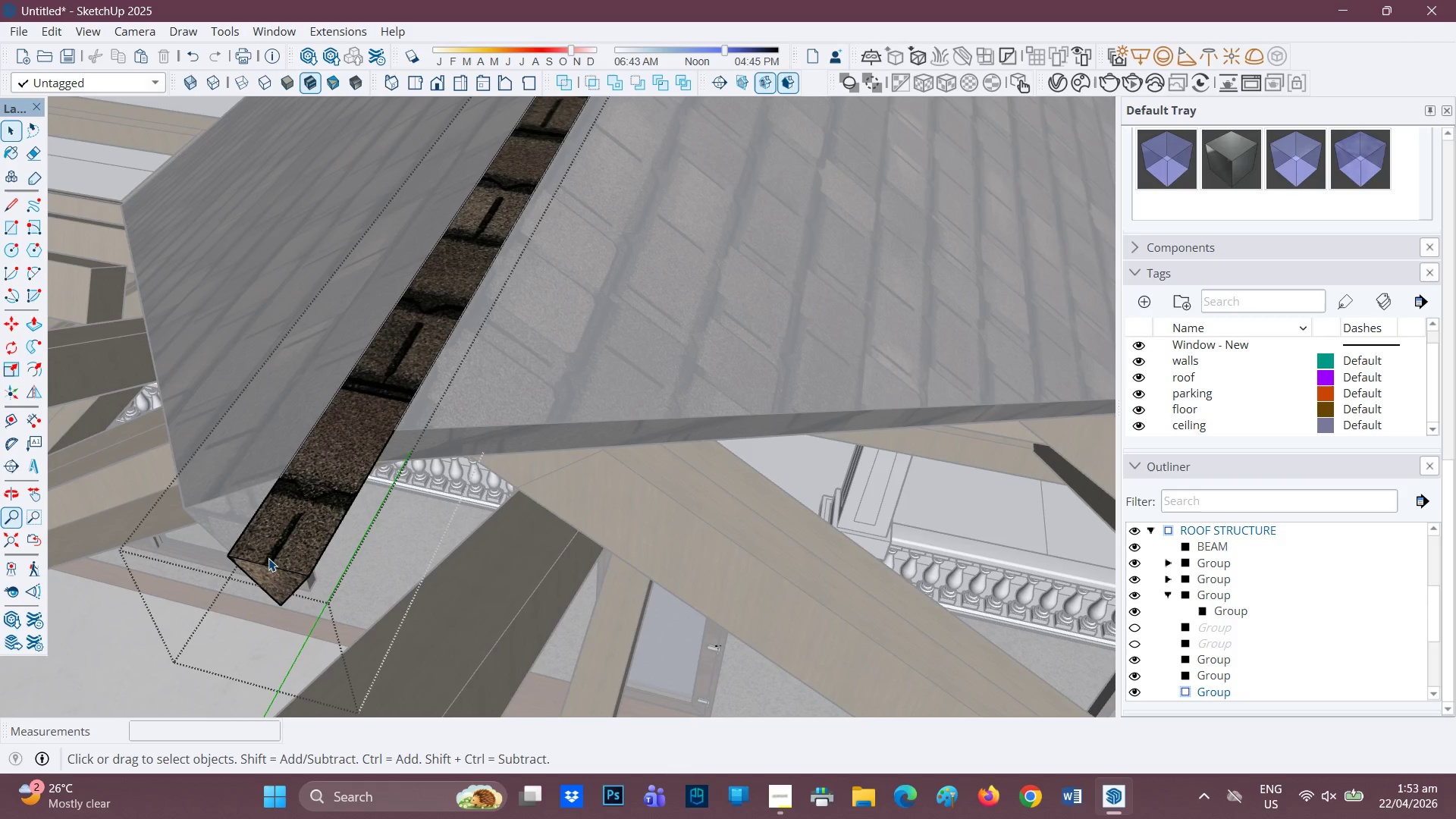 
key(P)
 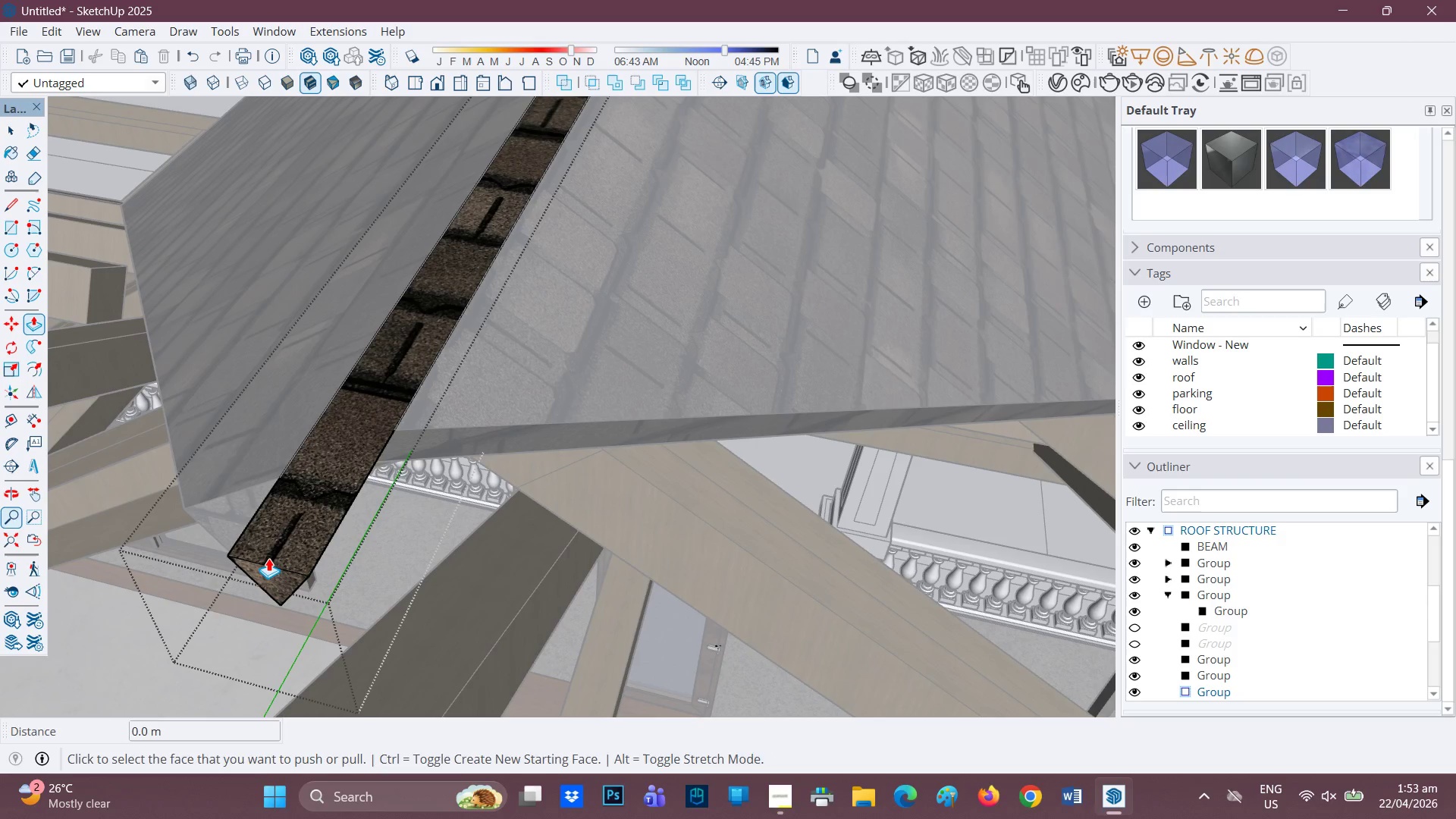 
left_click([268, 558])
 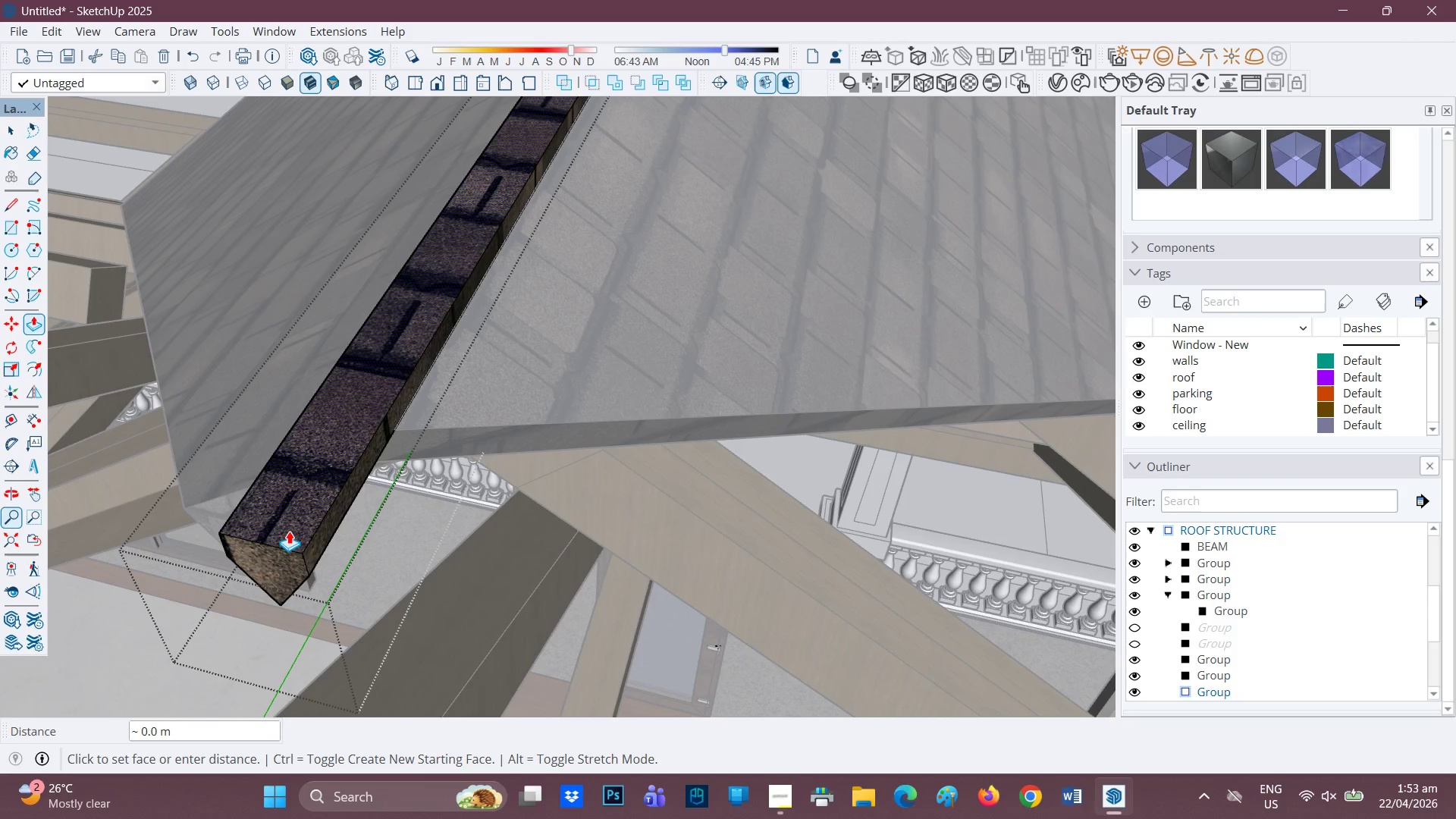 
key(Space)
 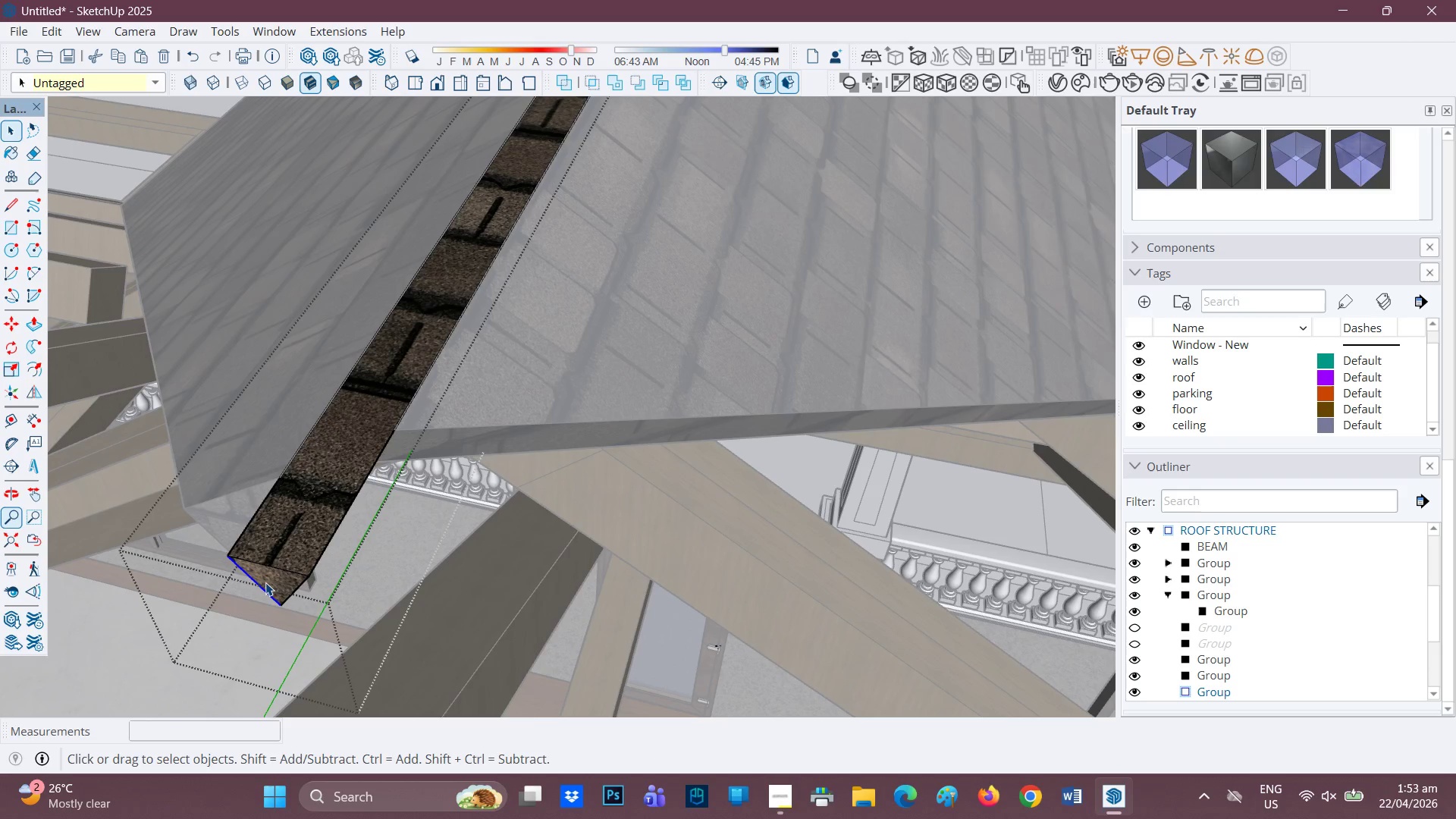 
key(P)
 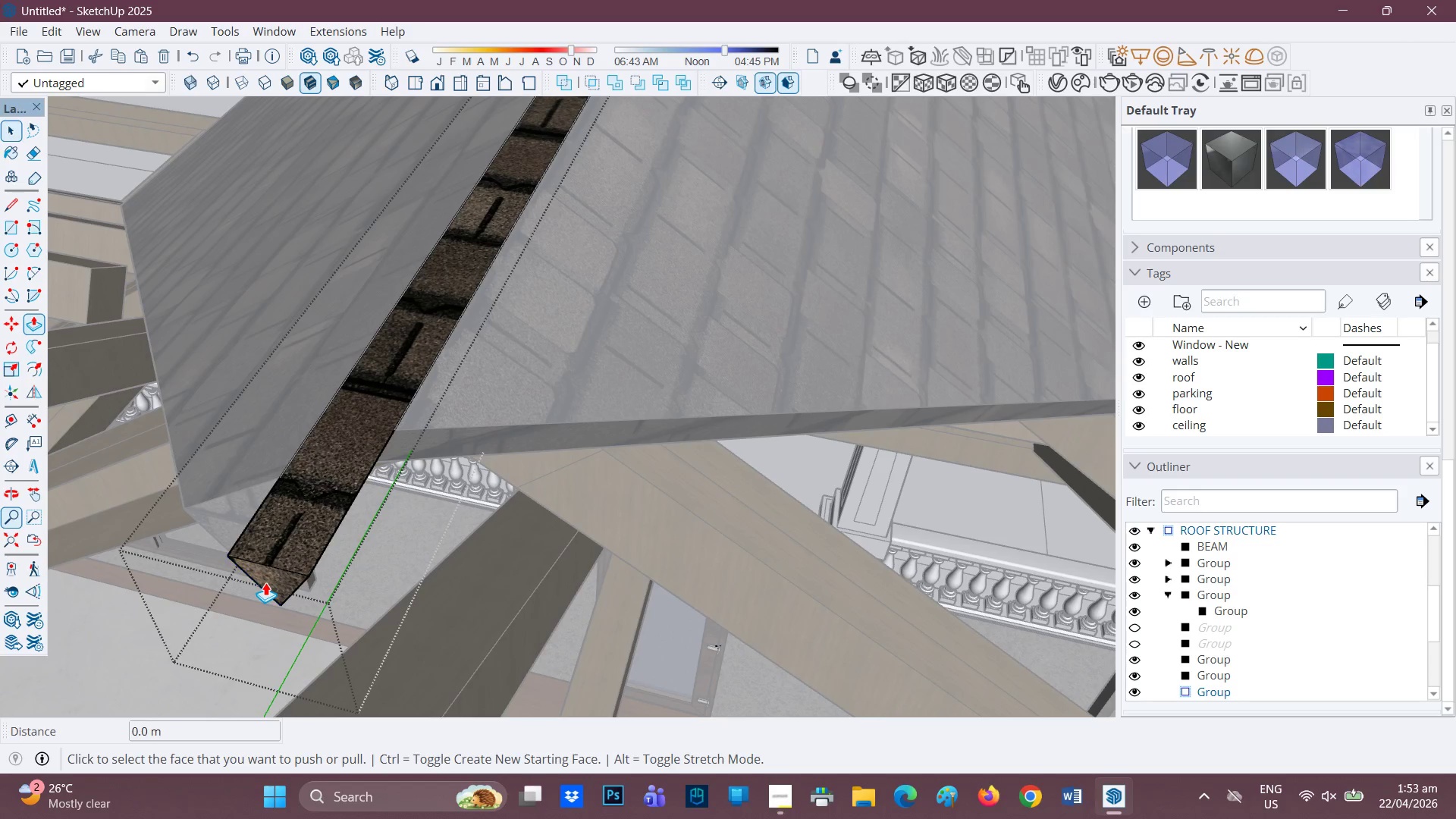 
left_click([265, 582])
 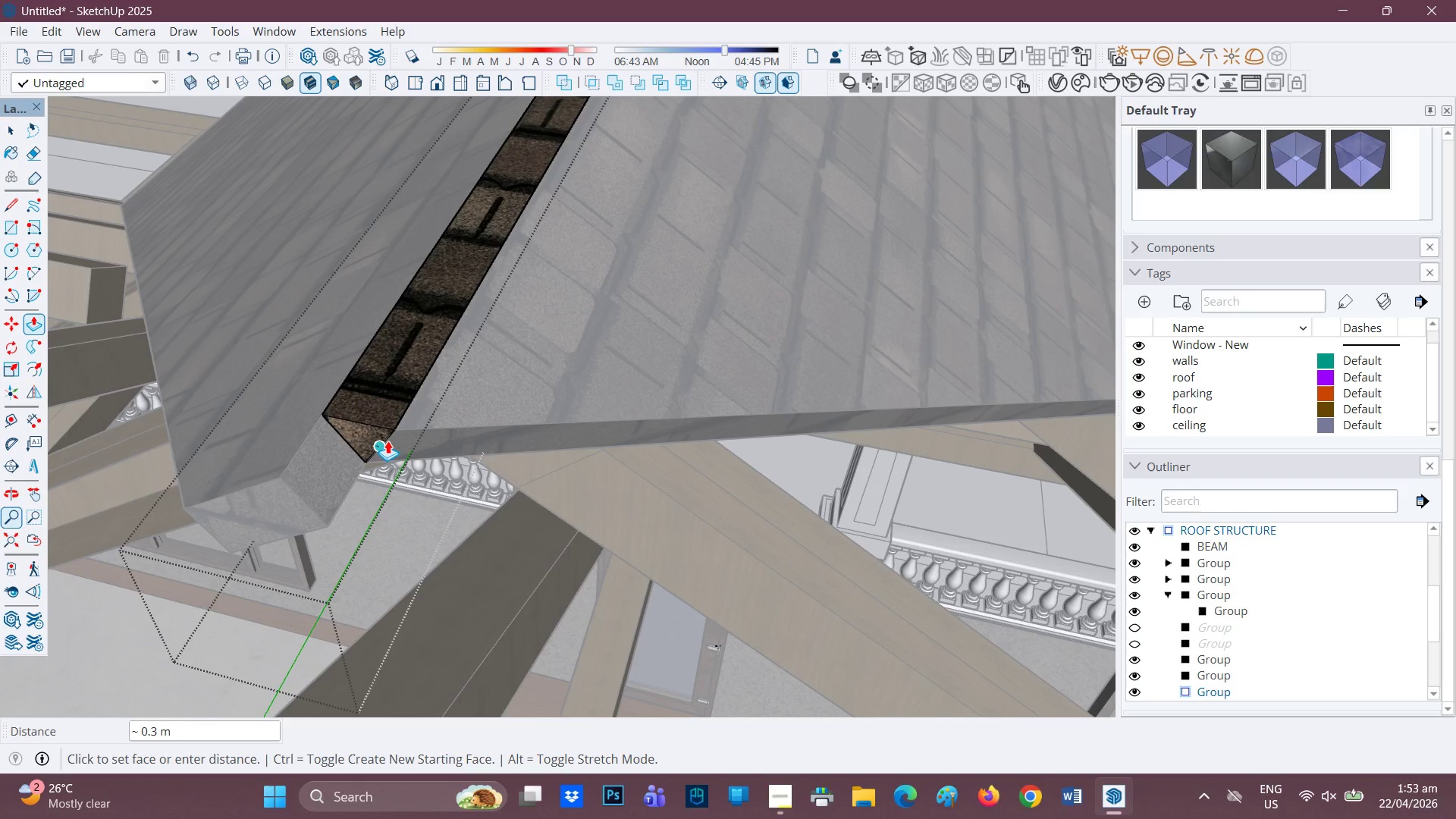 
left_click([394, 434])
 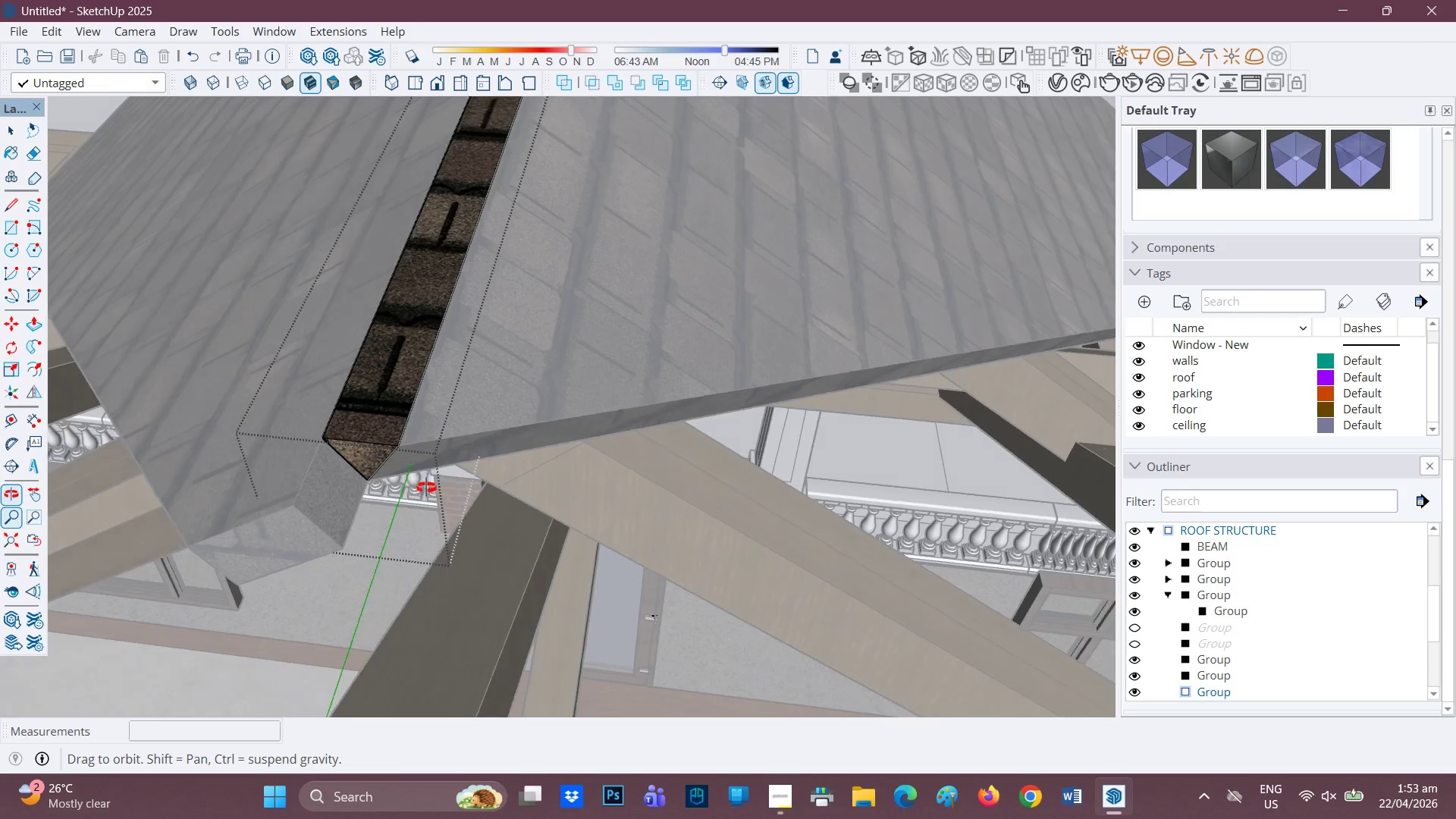 
scroll: coordinate [451, 492], scroll_direction: down, amount: 3.0
 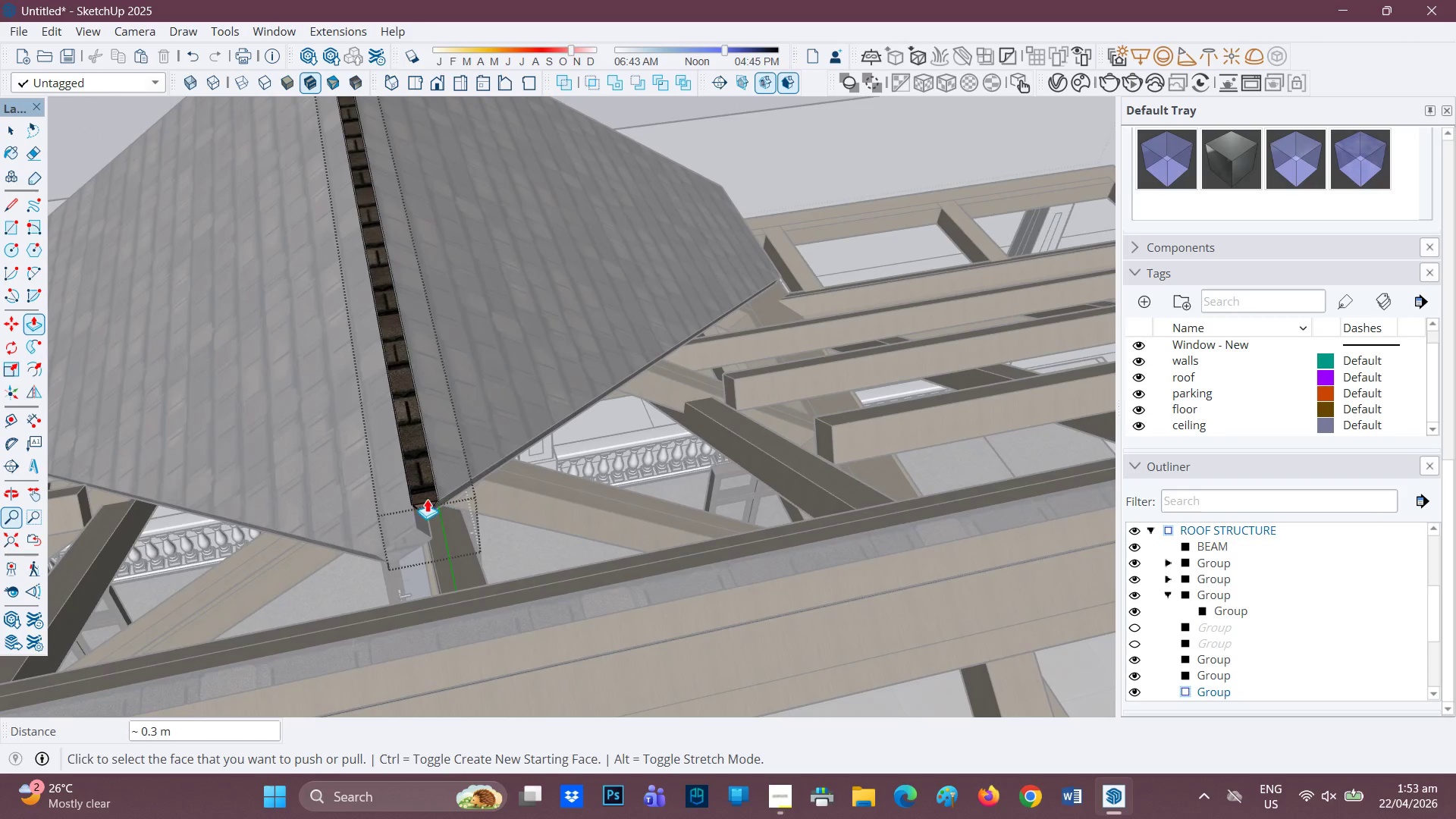 
key(H)
 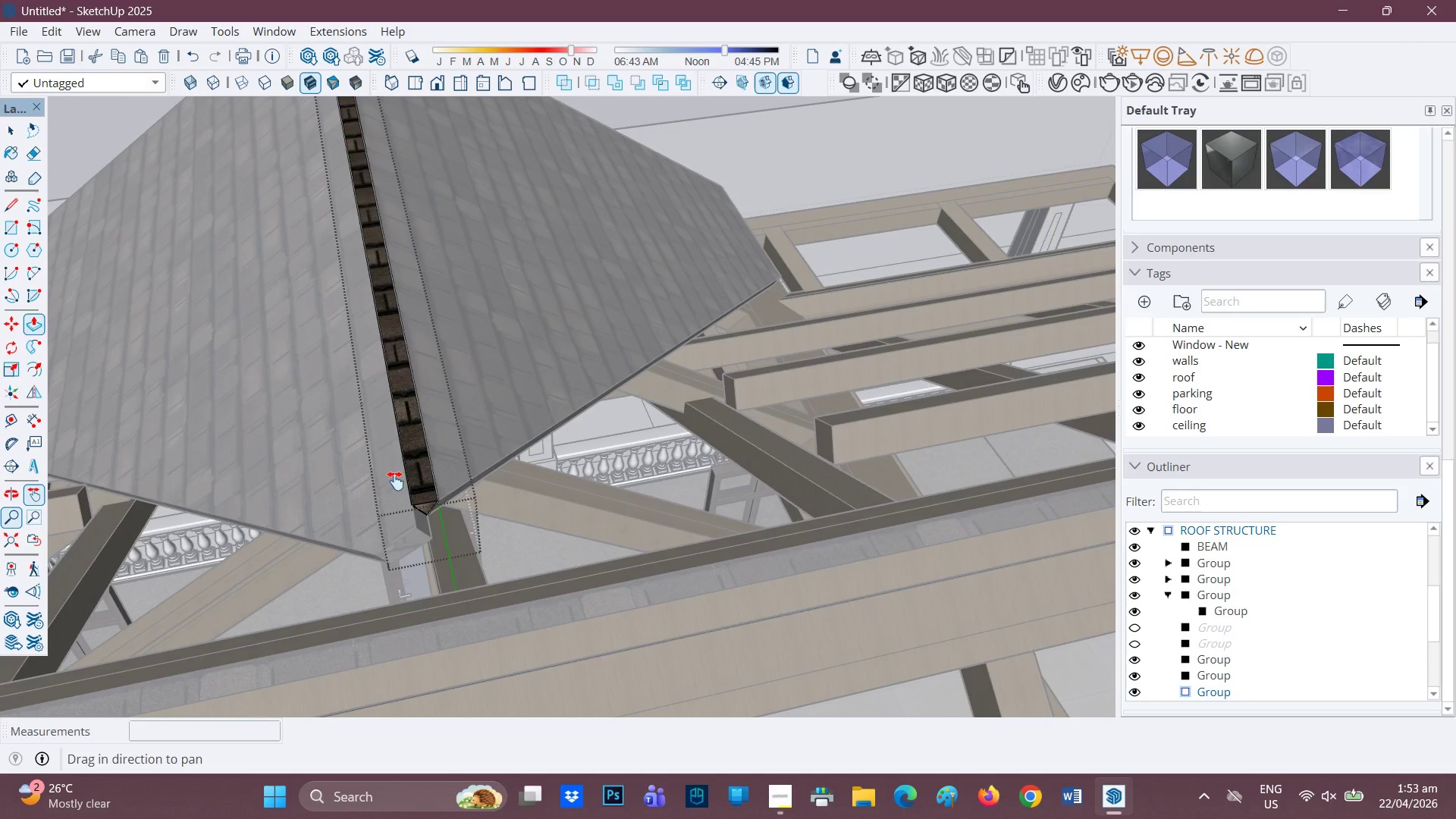 
left_click_drag(start_coordinate=[410, 475], to_coordinate=[700, 455])
 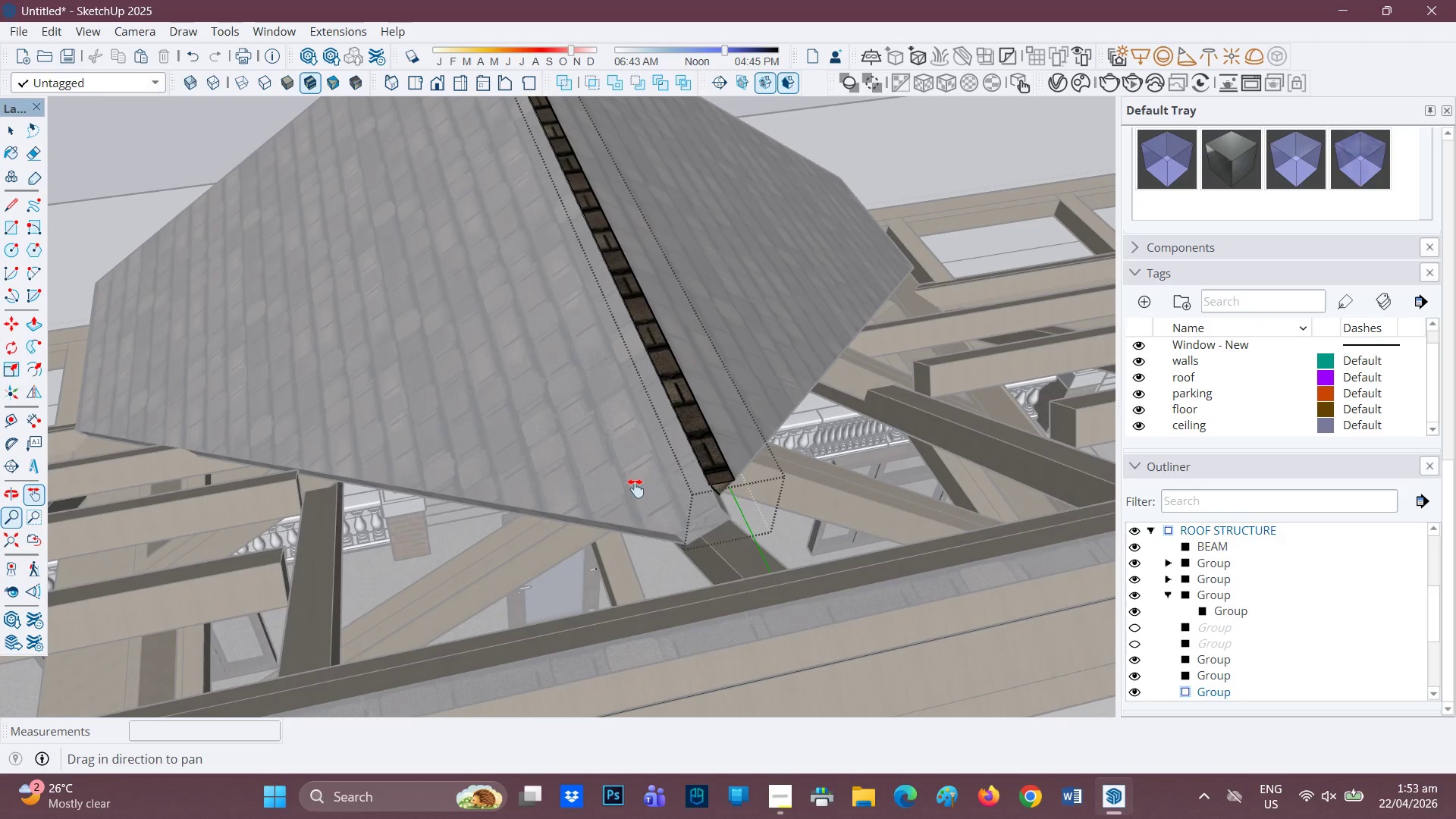 
scroll: coordinate [713, 523], scroll_direction: up, amount: 2.0
 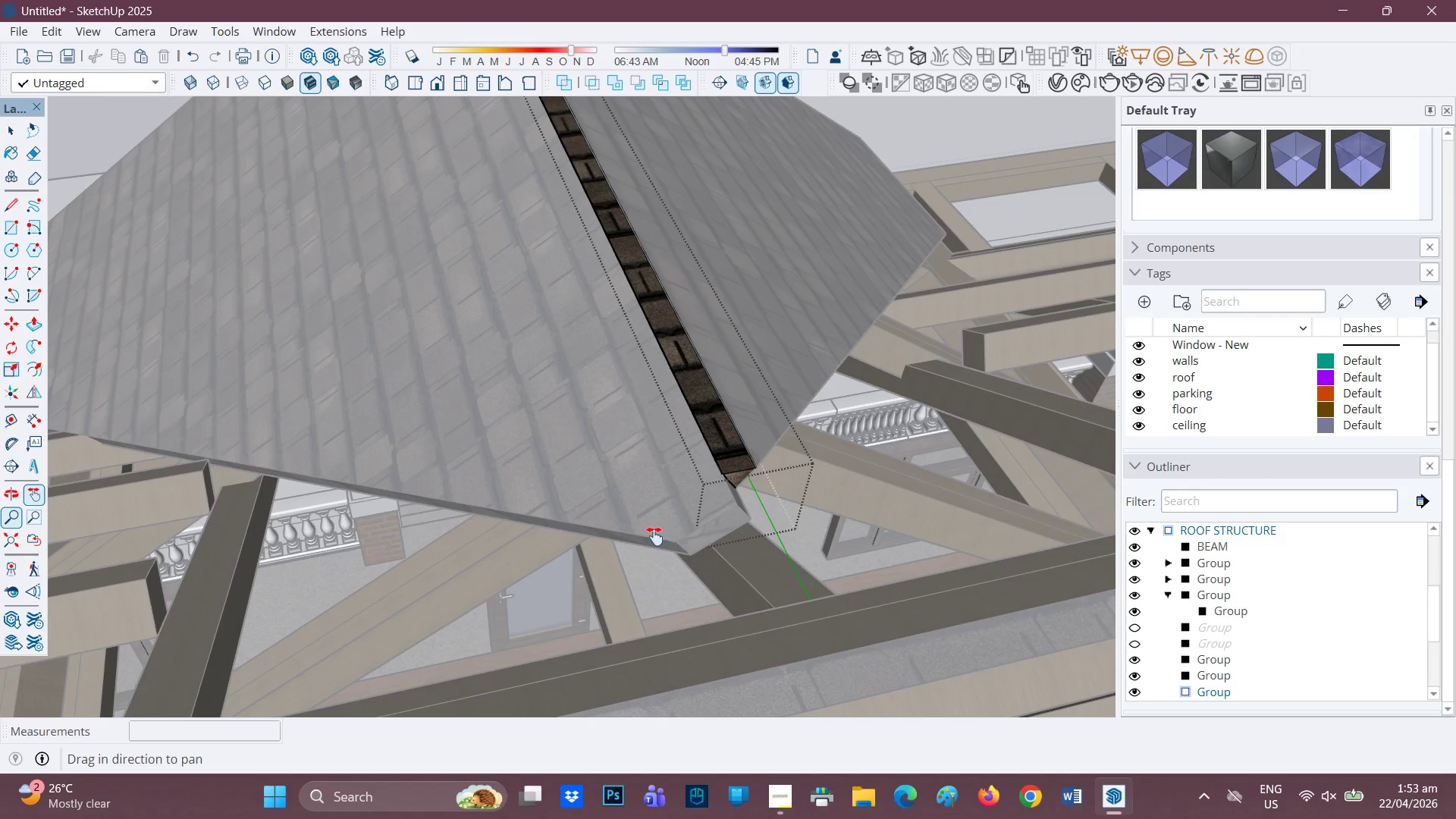 
scroll: coordinate [530, 502], scroll_direction: down, amount: 4.0
 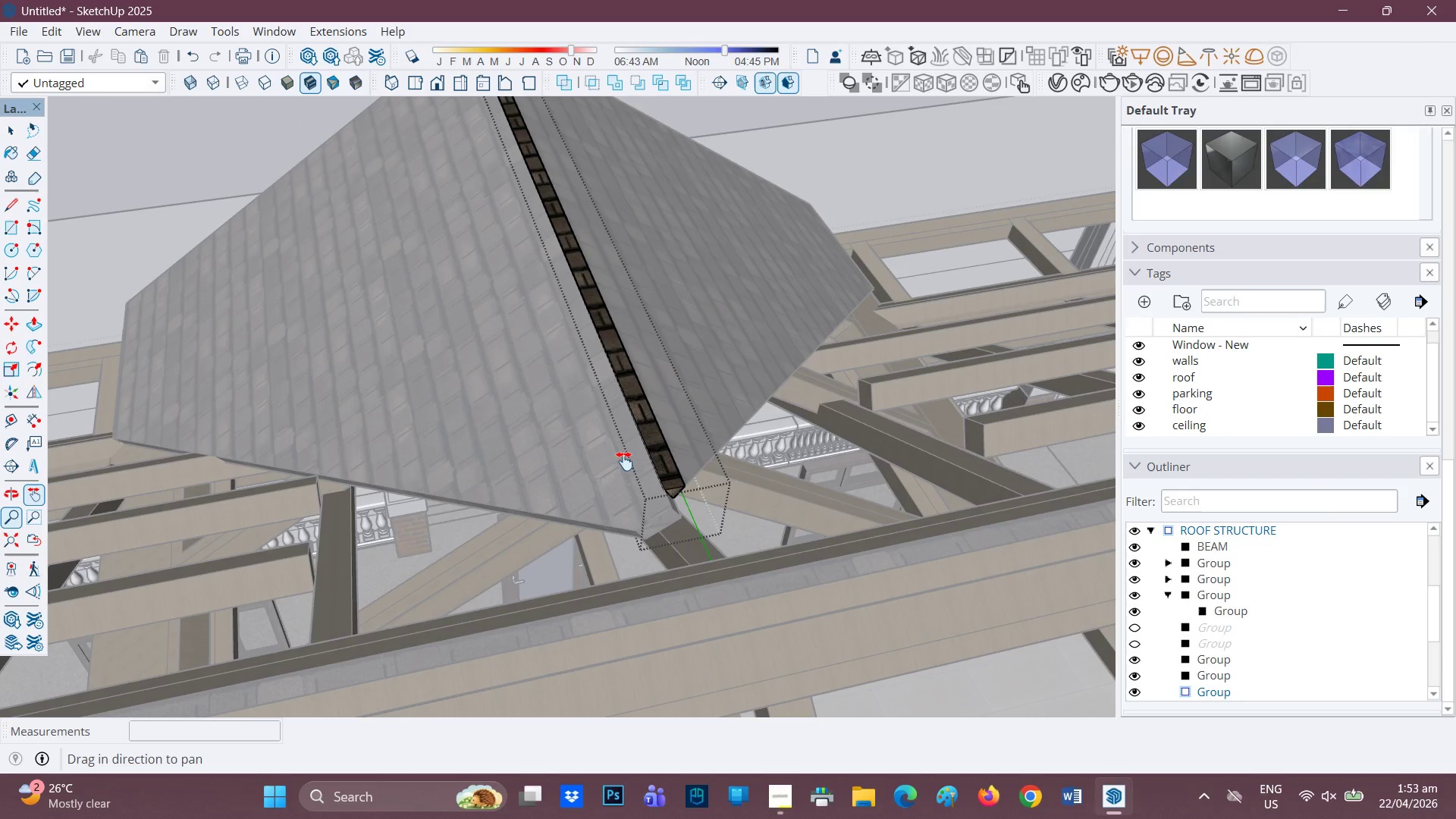 
key(L)
 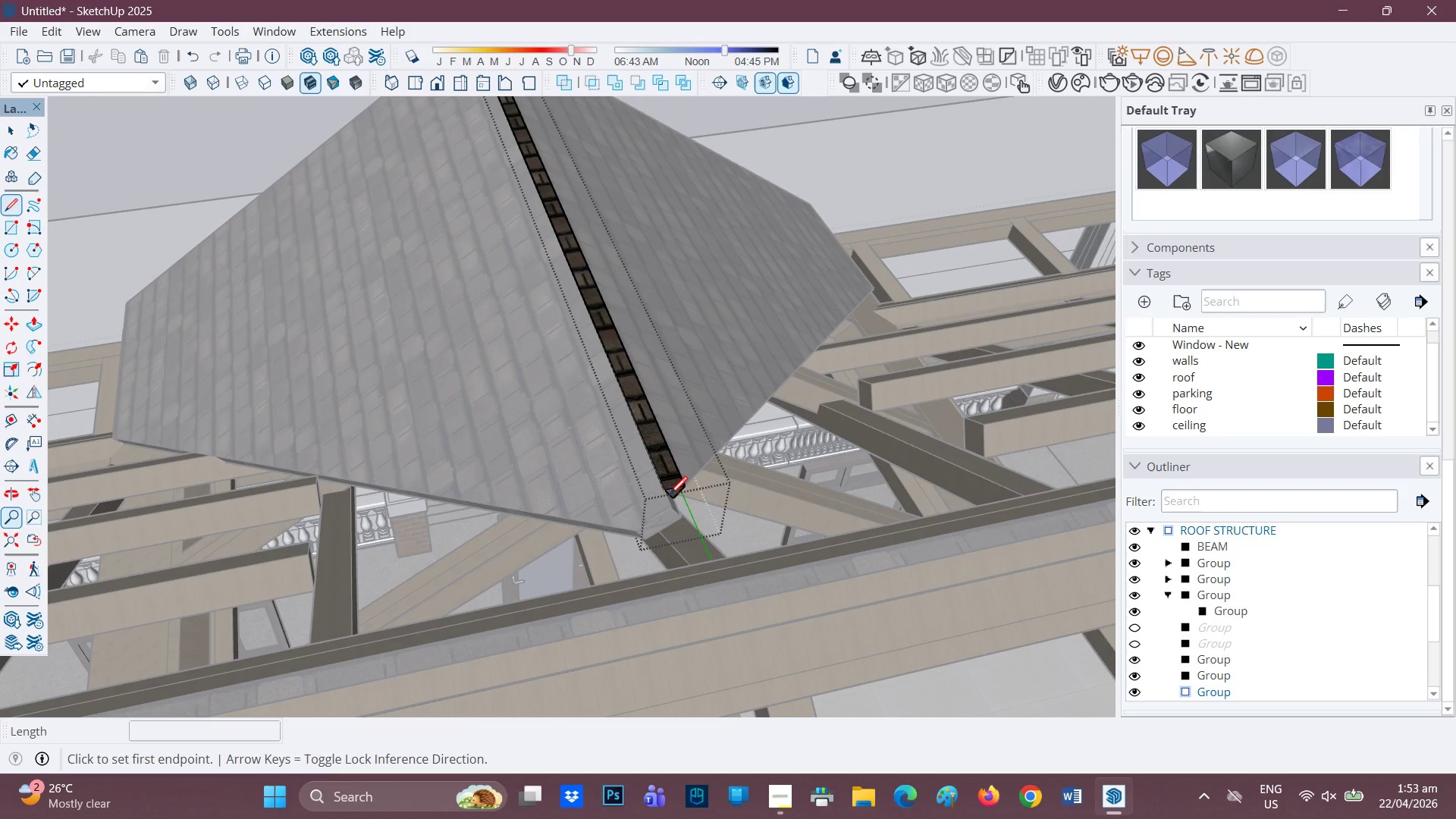 
scroll: coordinate [586, 518], scroll_direction: down, amount: 3.0
 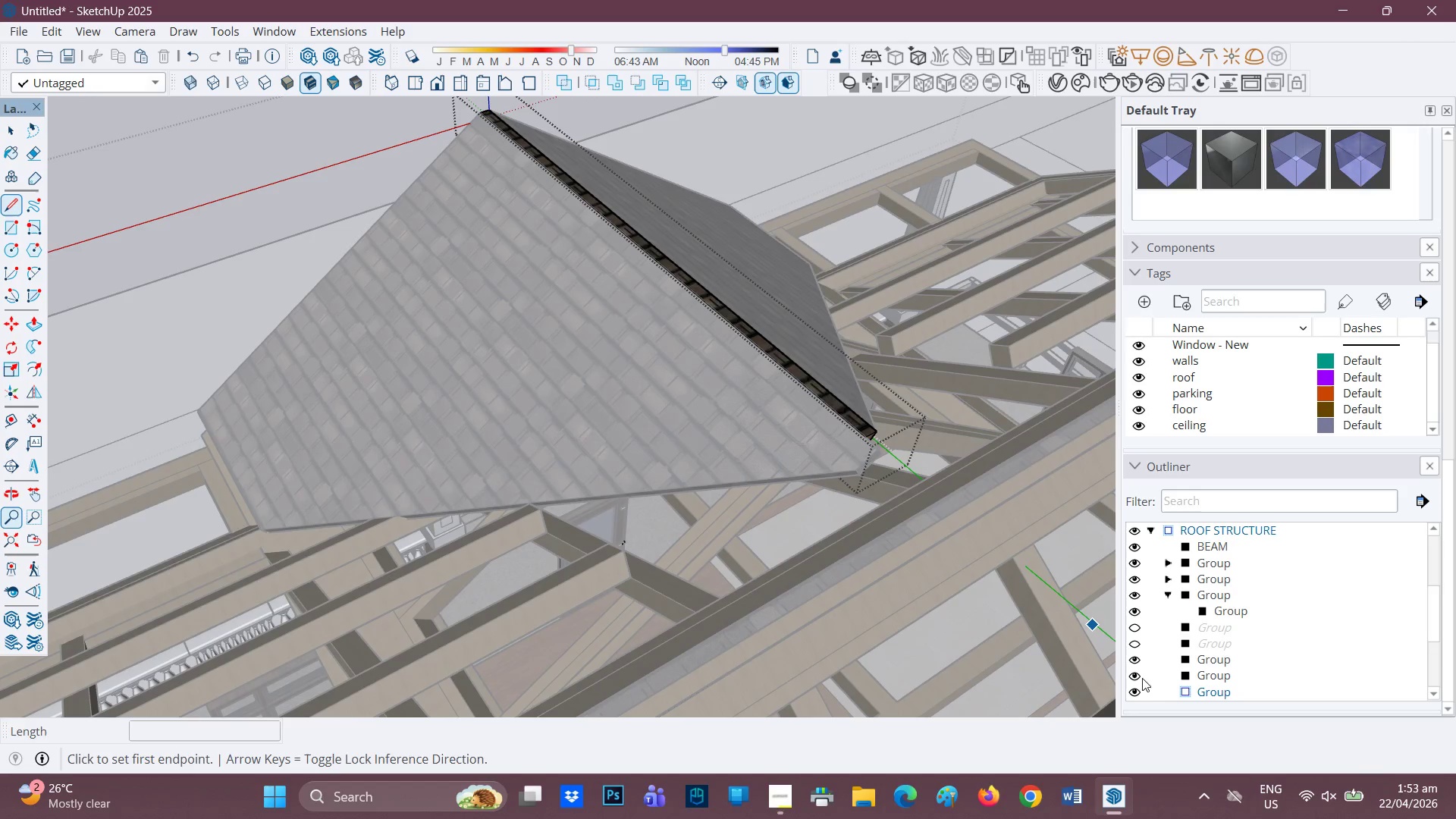 
left_click([1131, 645])
 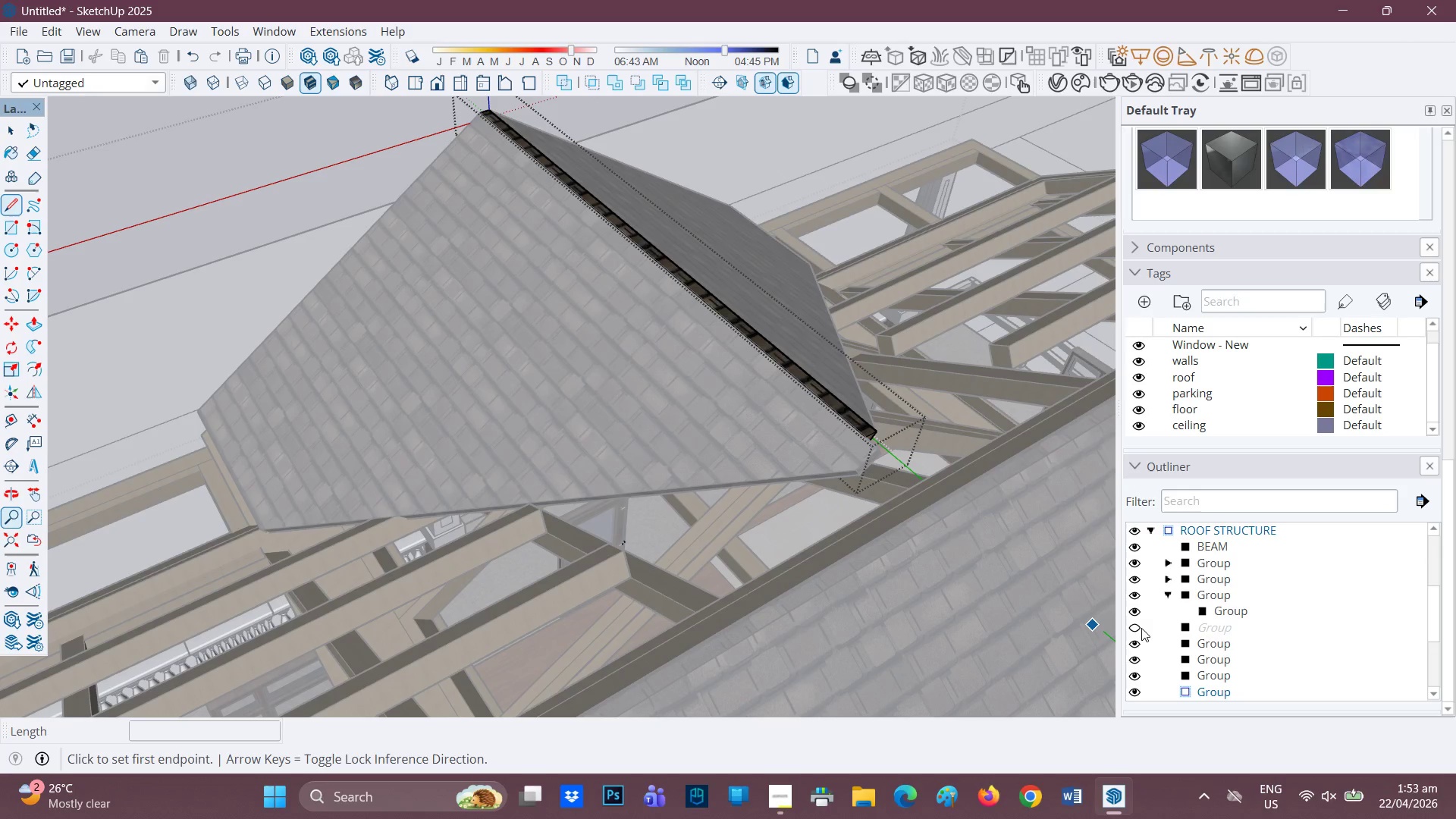 
left_click([1135, 628])
 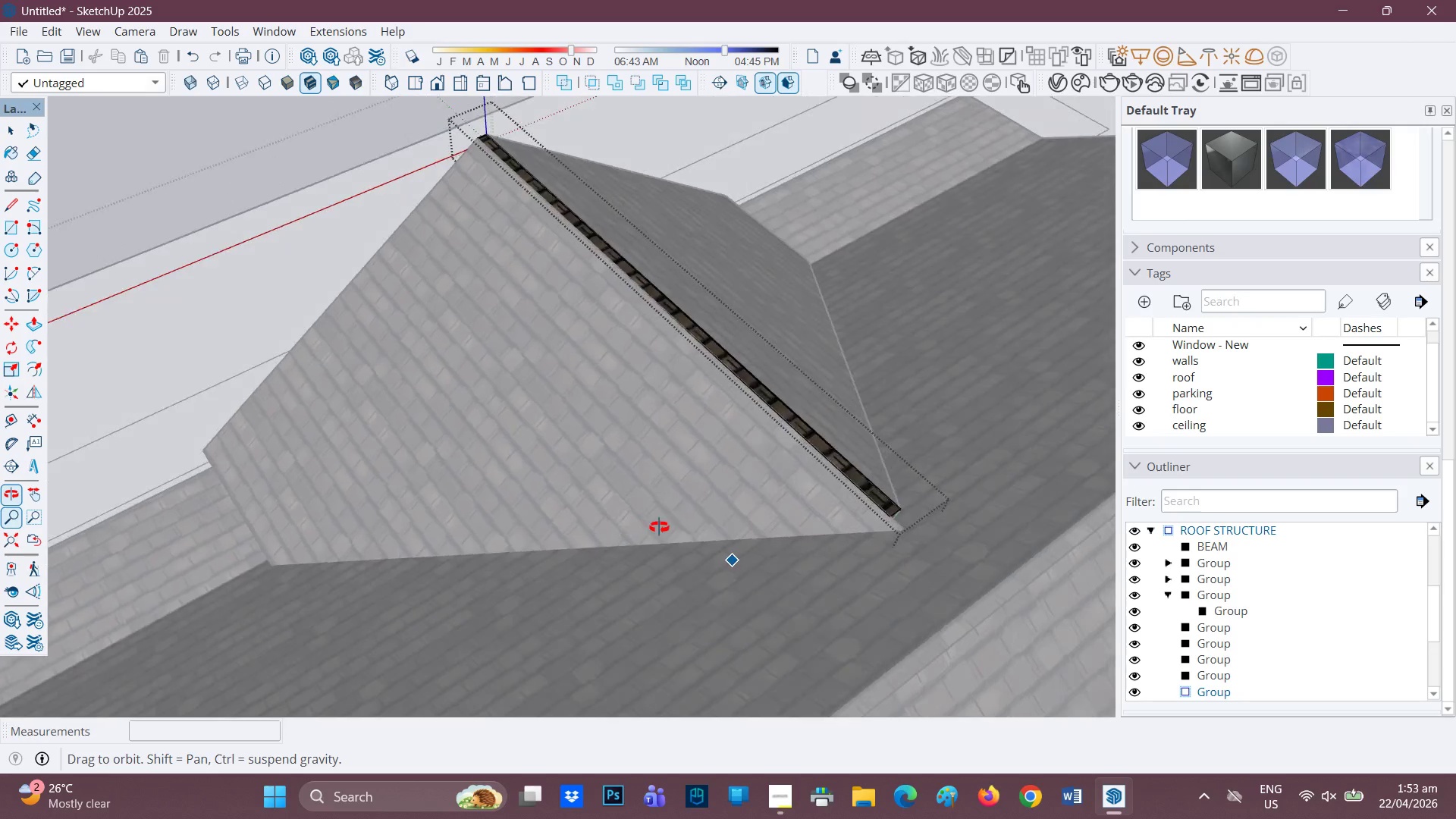 
scroll: coordinate [736, 525], scroll_direction: up, amount: 17.0
 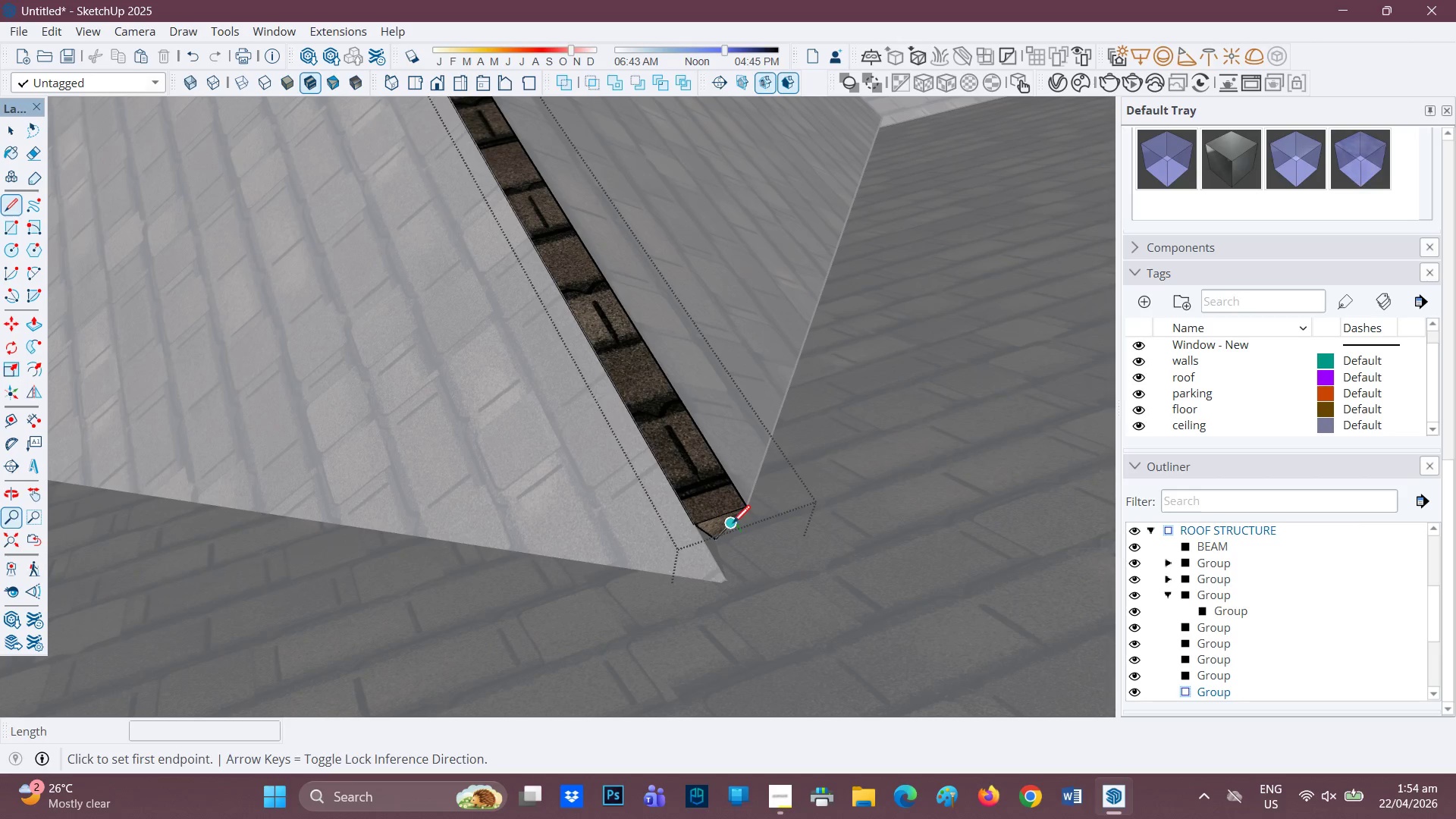 
key(P)
 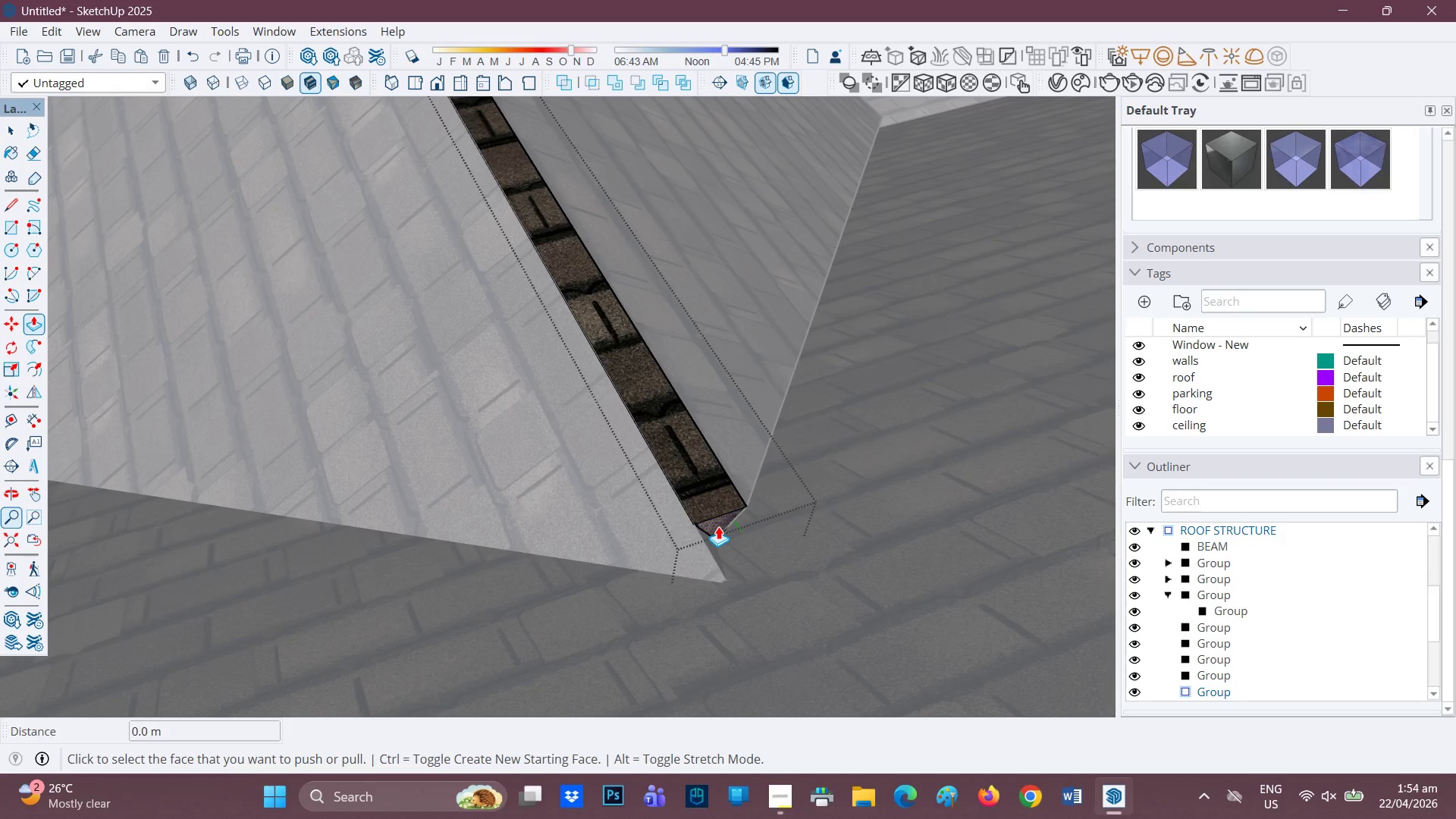 
left_click([718, 526])
 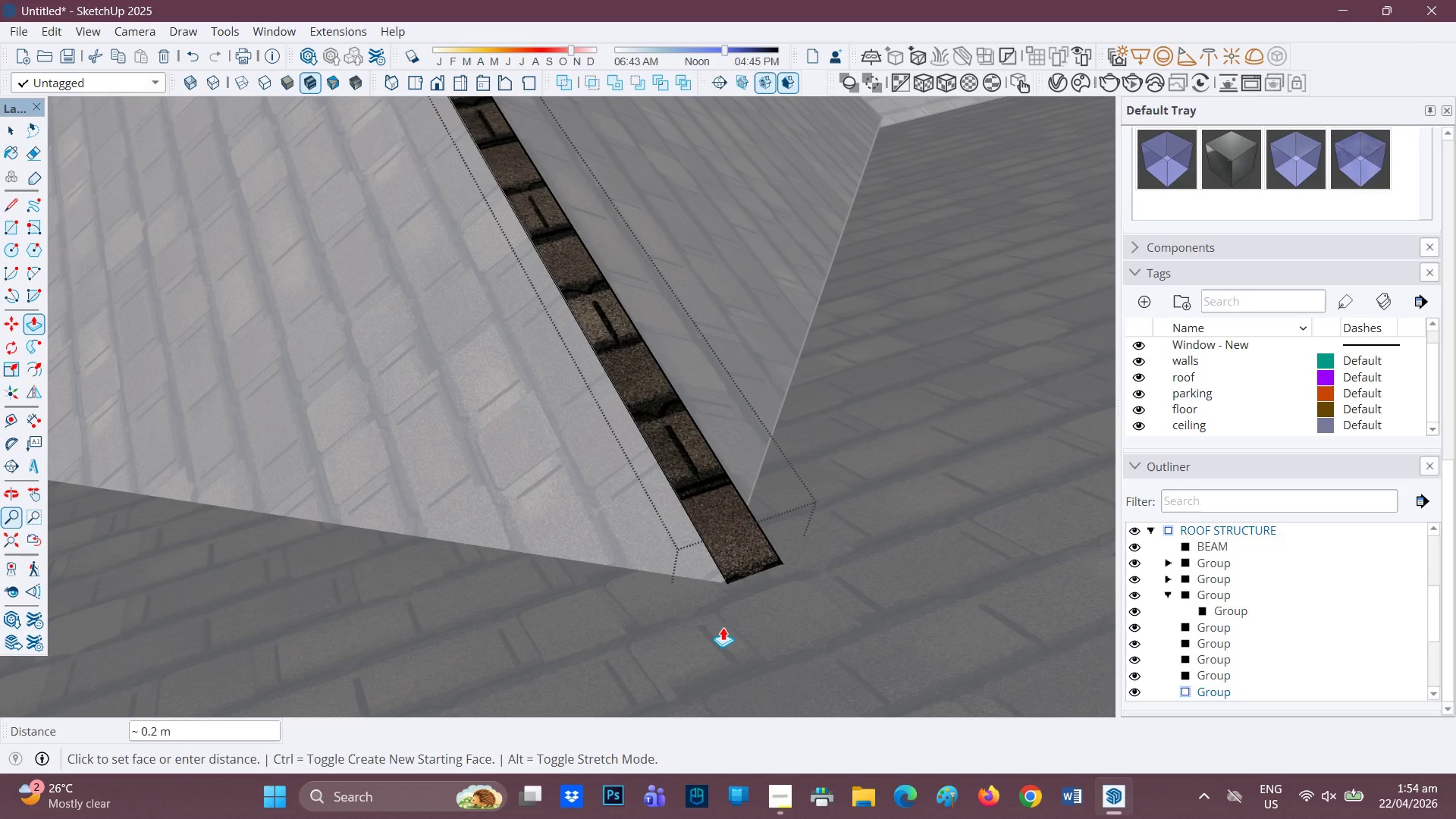 
left_click_drag(start_coordinate=[723, 629], to_coordinate=[725, 625])
 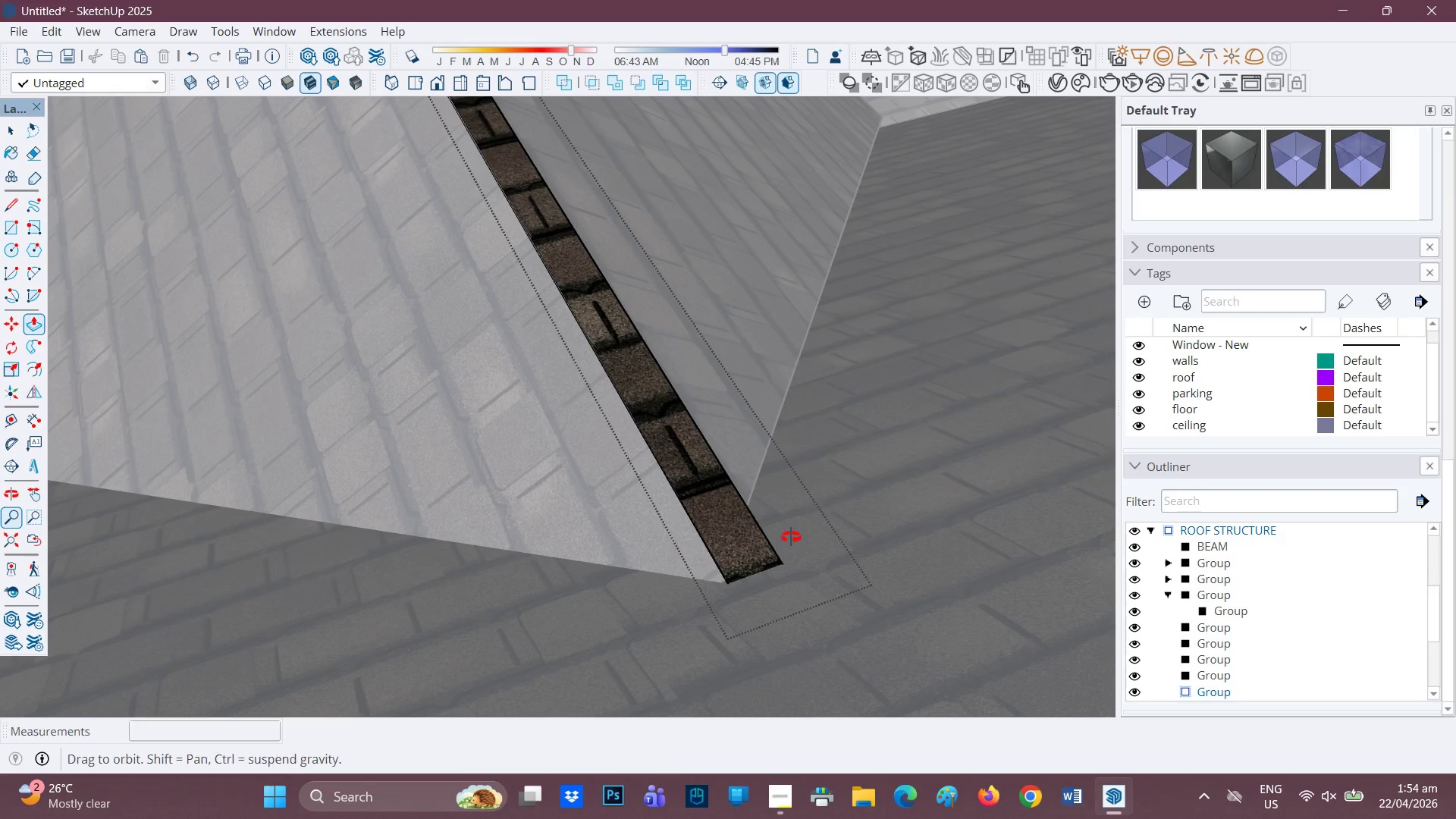 
scroll: coordinate [780, 551], scroll_direction: none, amount: 0.0
 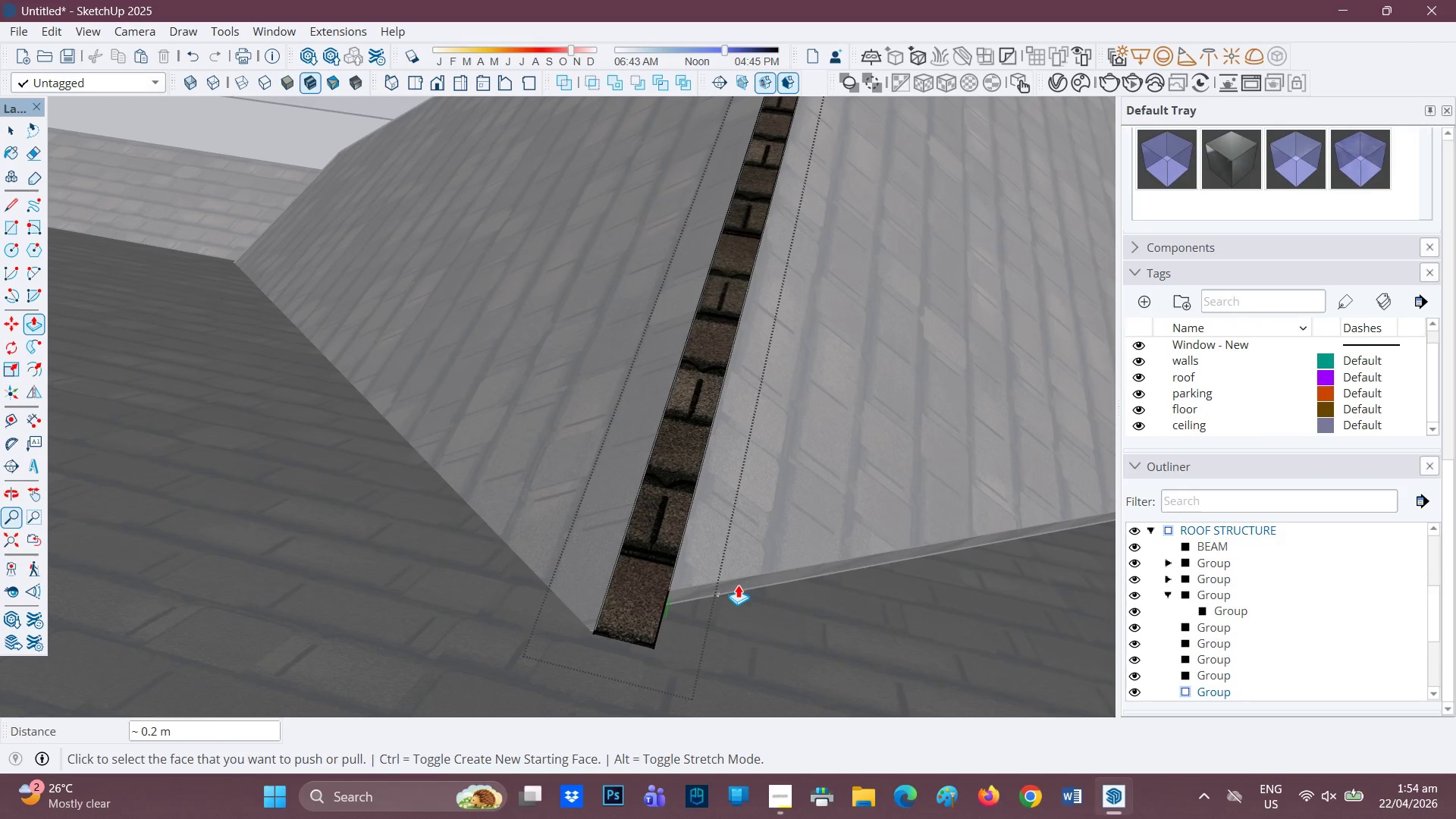 
key(Space)
 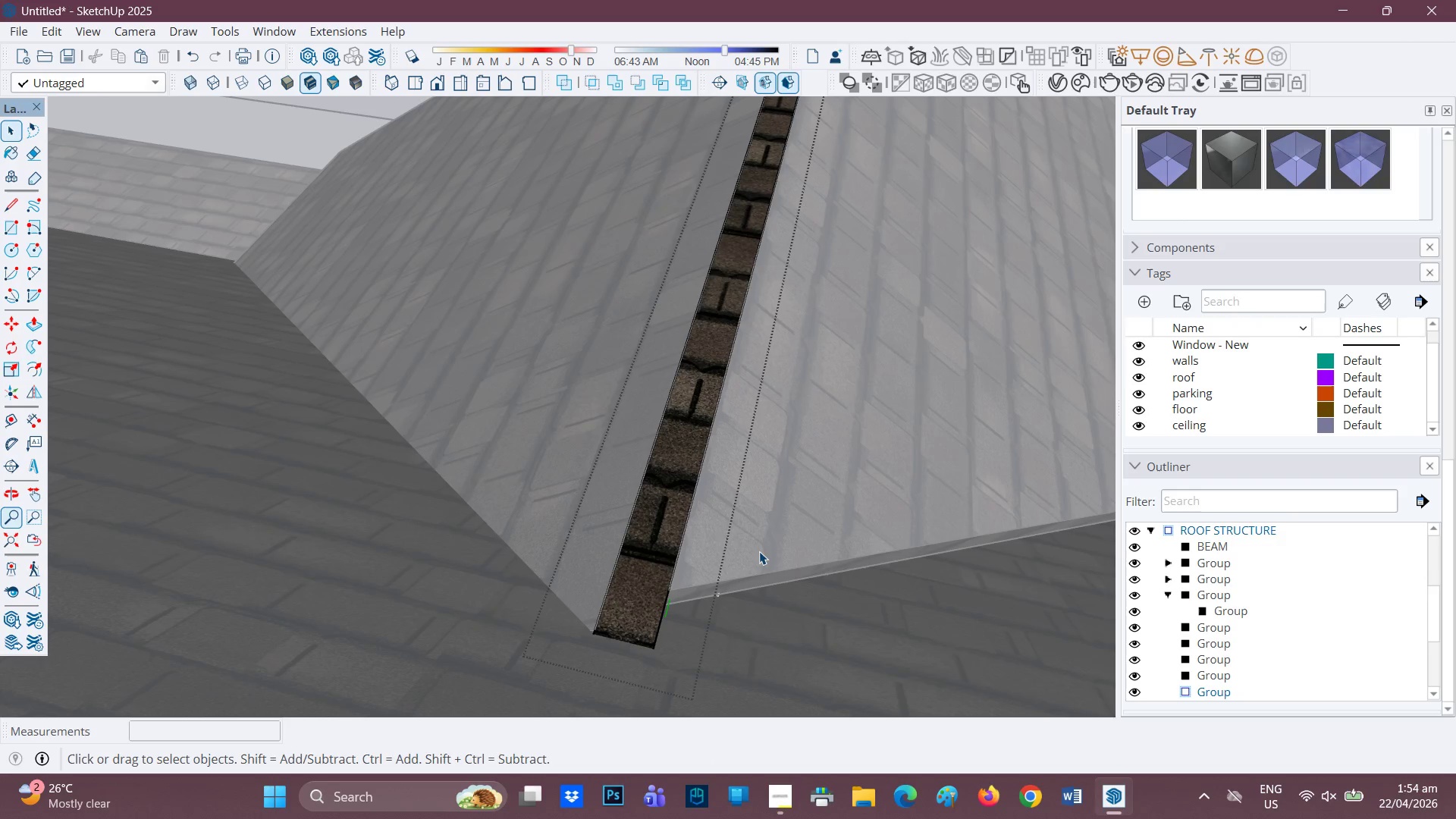 
left_click([759, 551])
 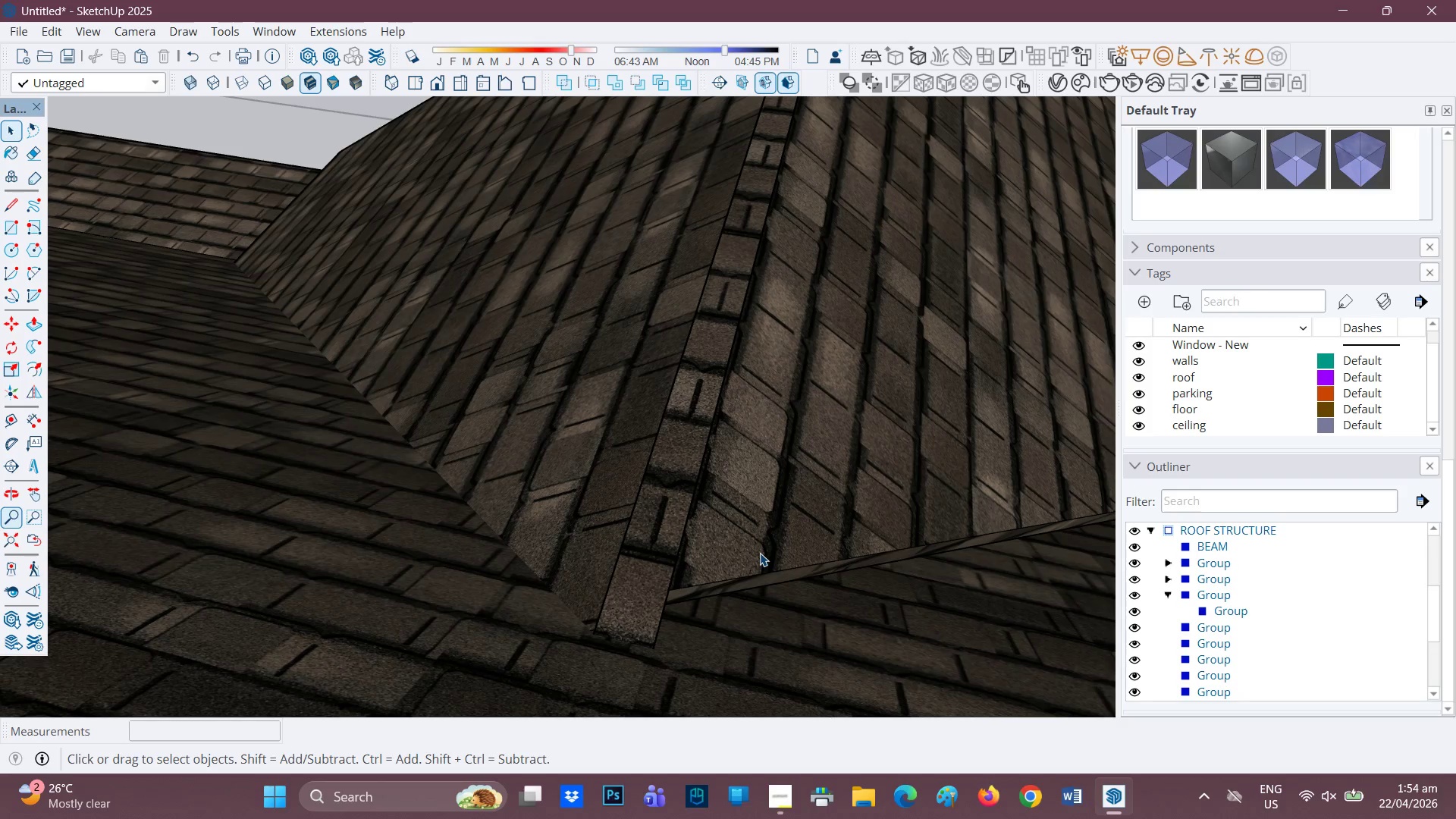 
double_click([760, 553])
 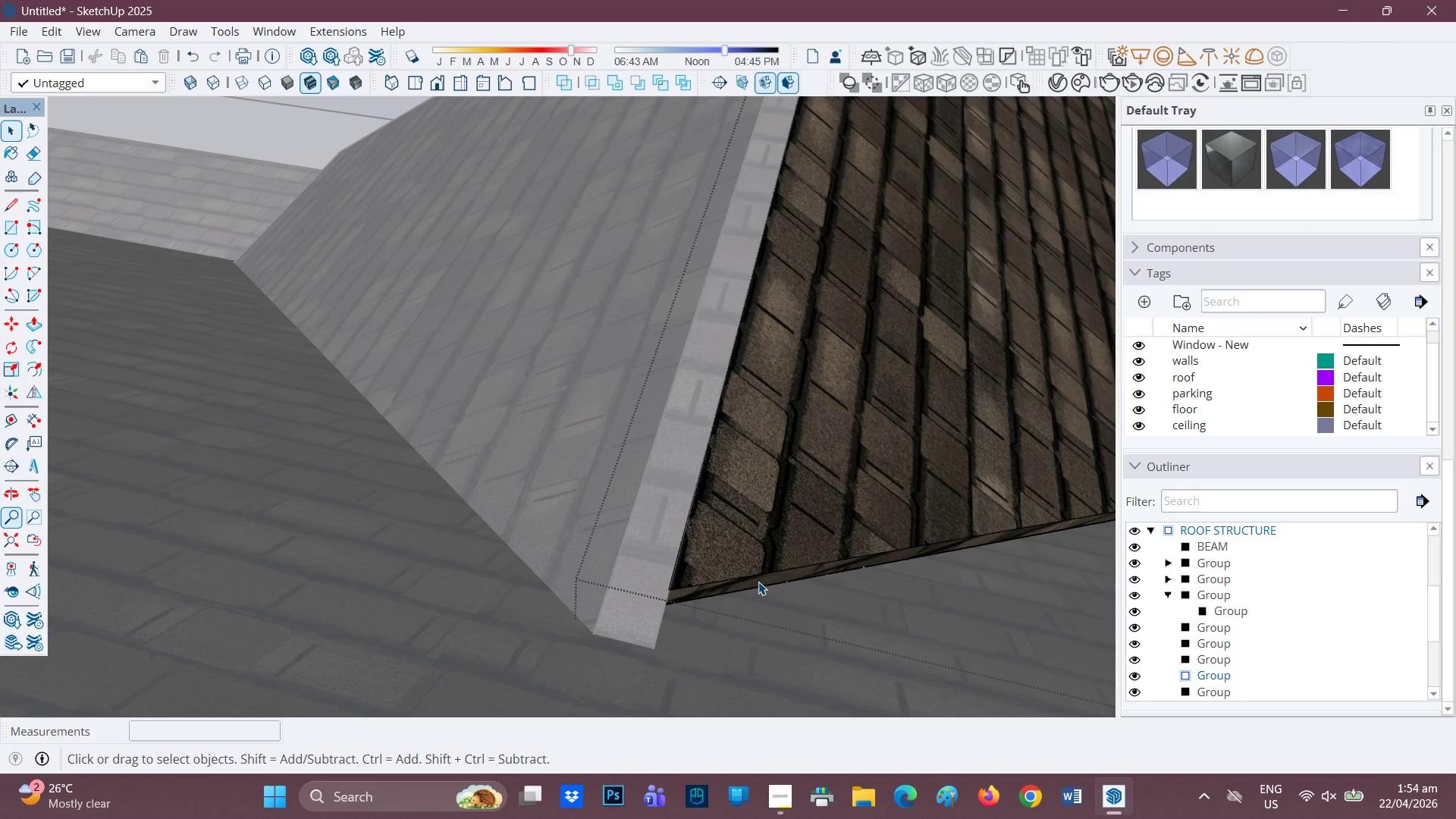 
key(P)
 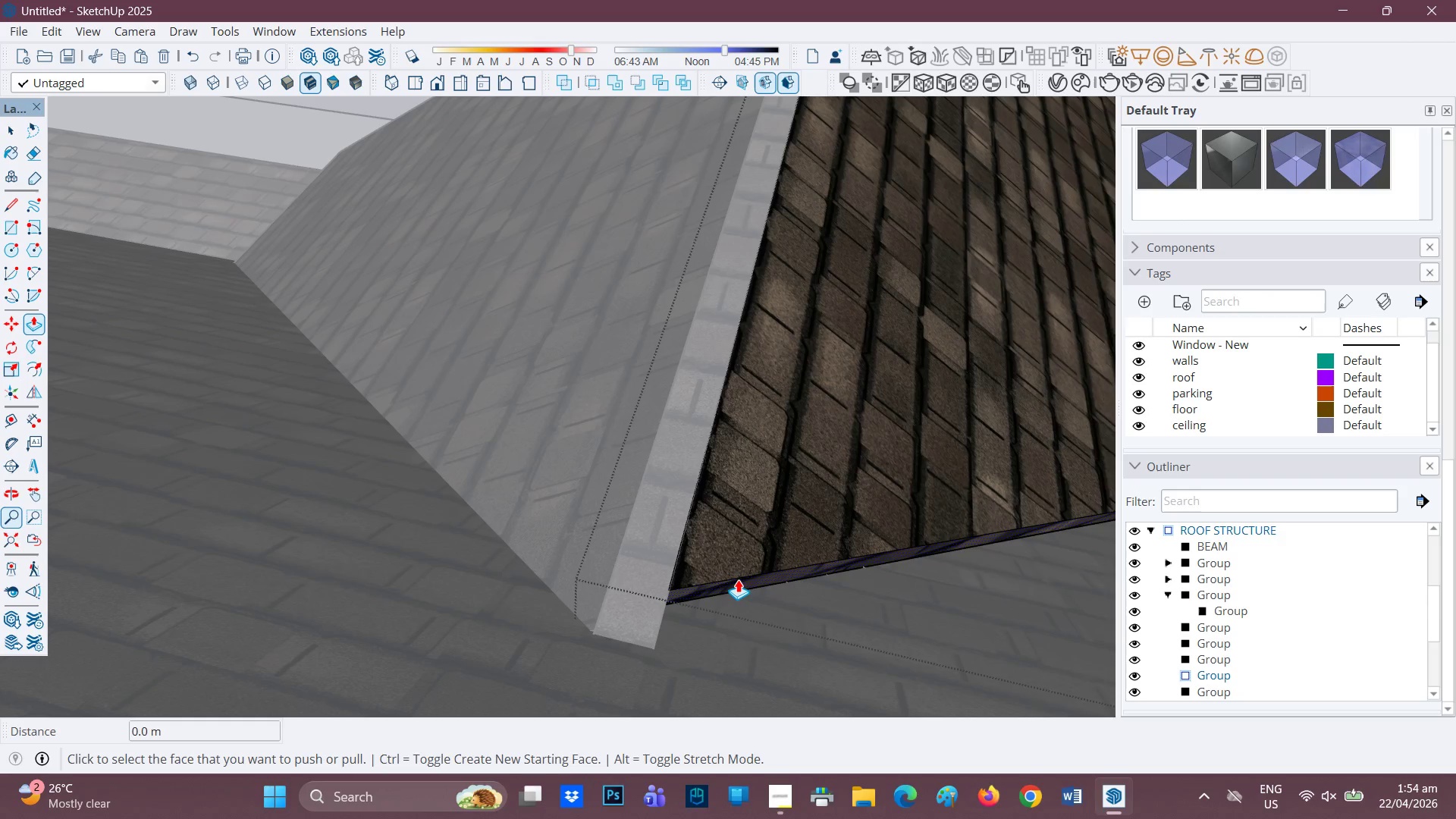 
left_click([737, 579])
 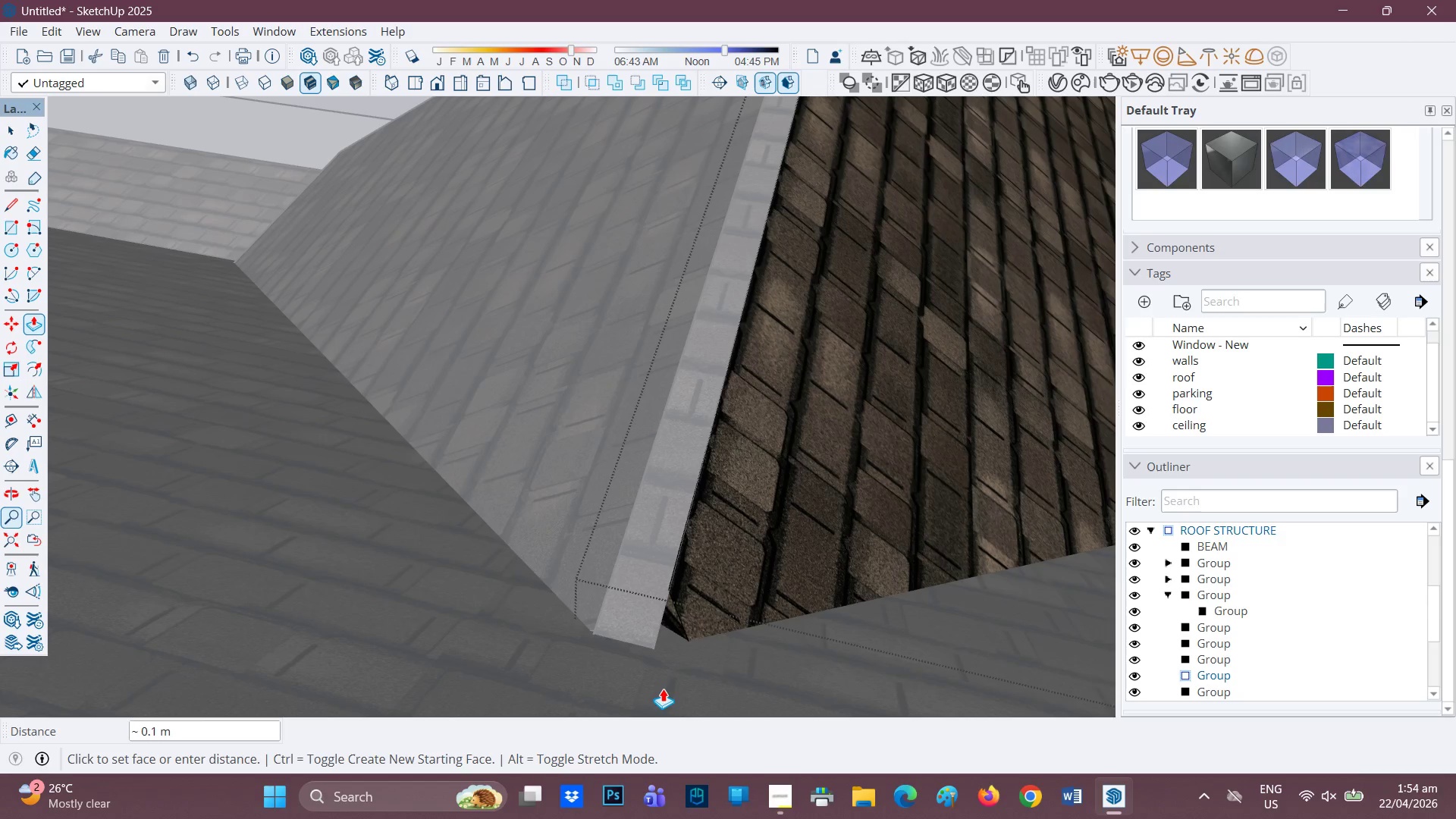 
left_click([717, 694])
 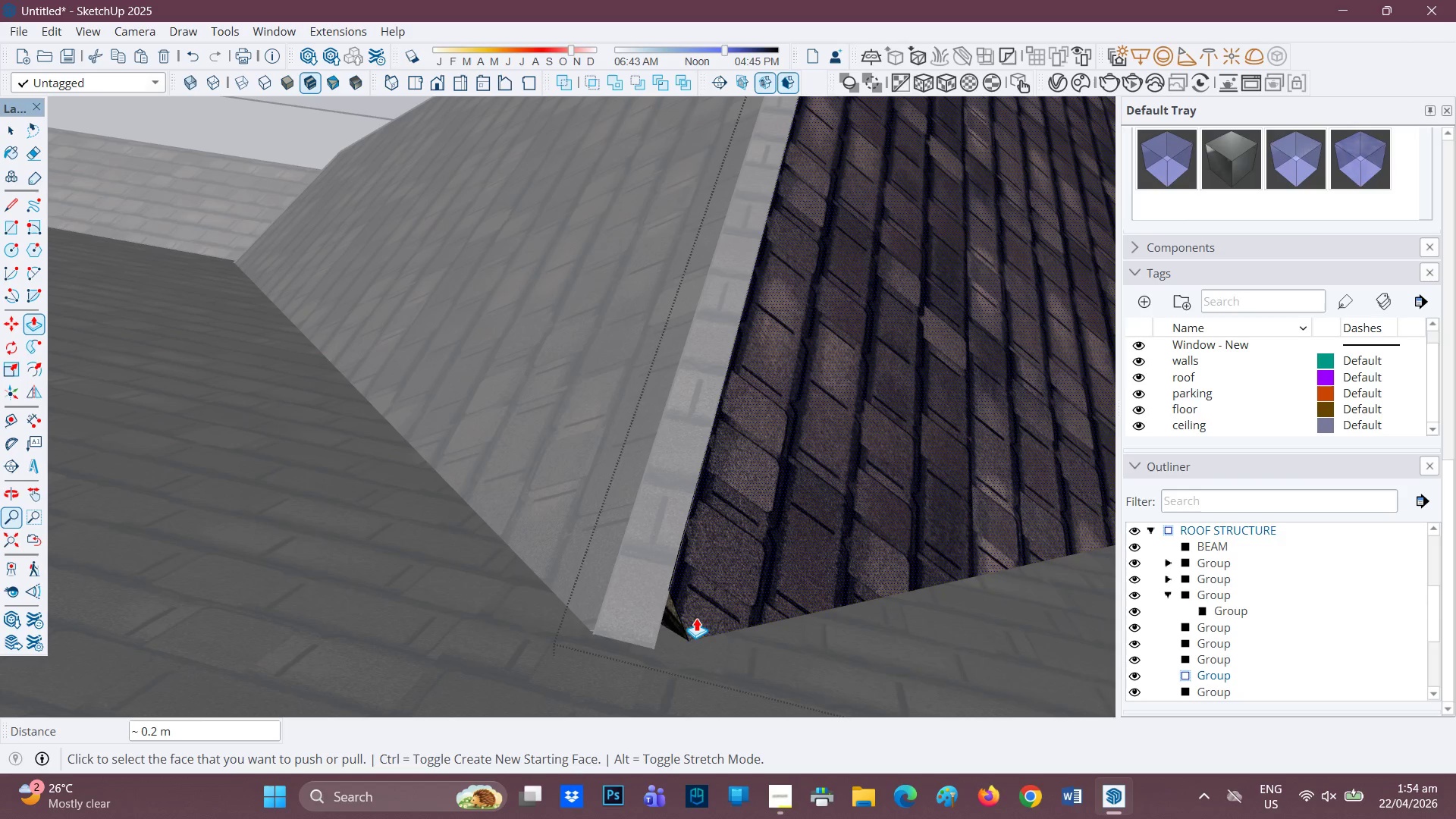 
scroll: coordinate [686, 632], scroll_direction: up, amount: 1.0
 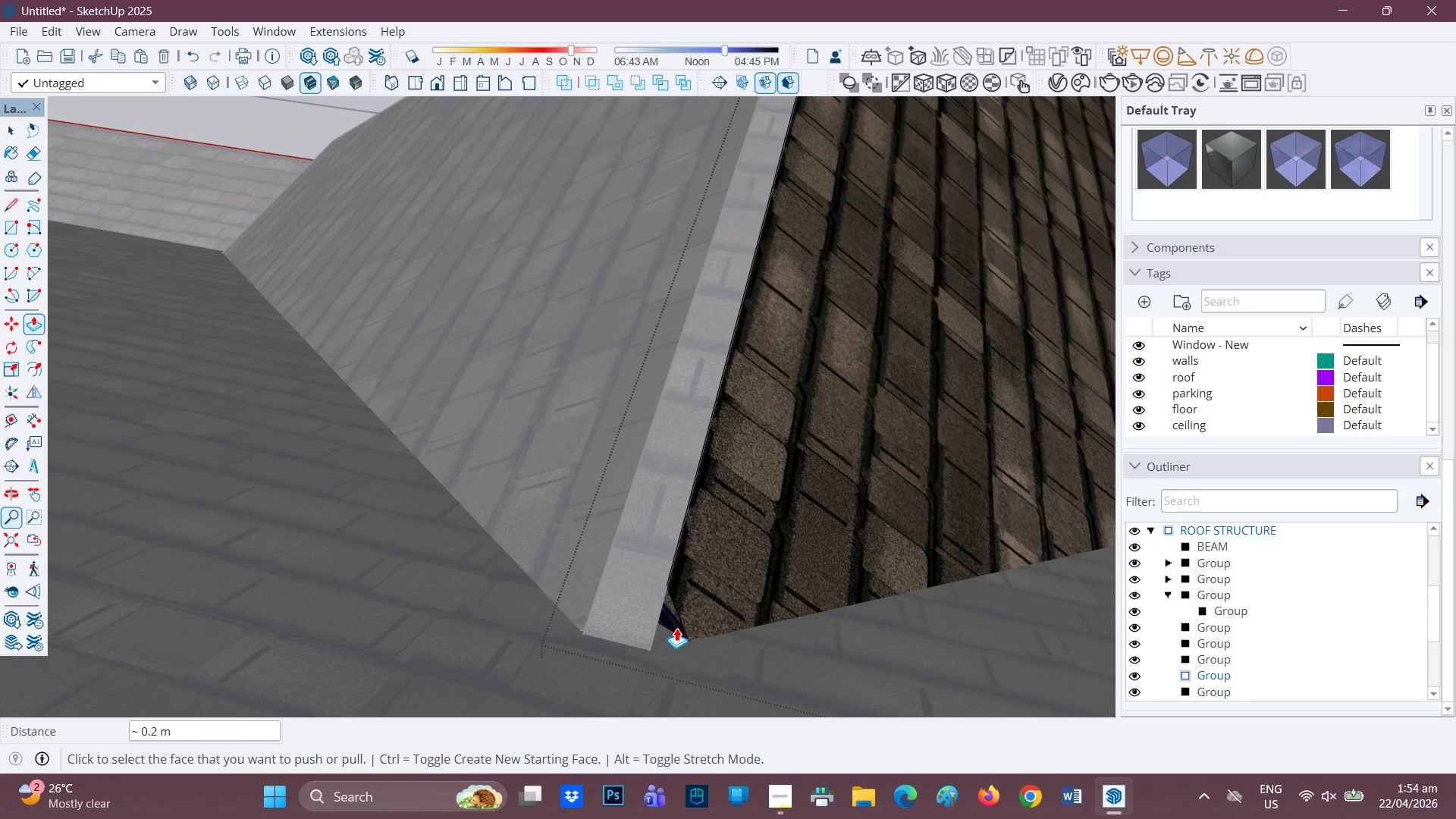 
left_click([676, 626])
 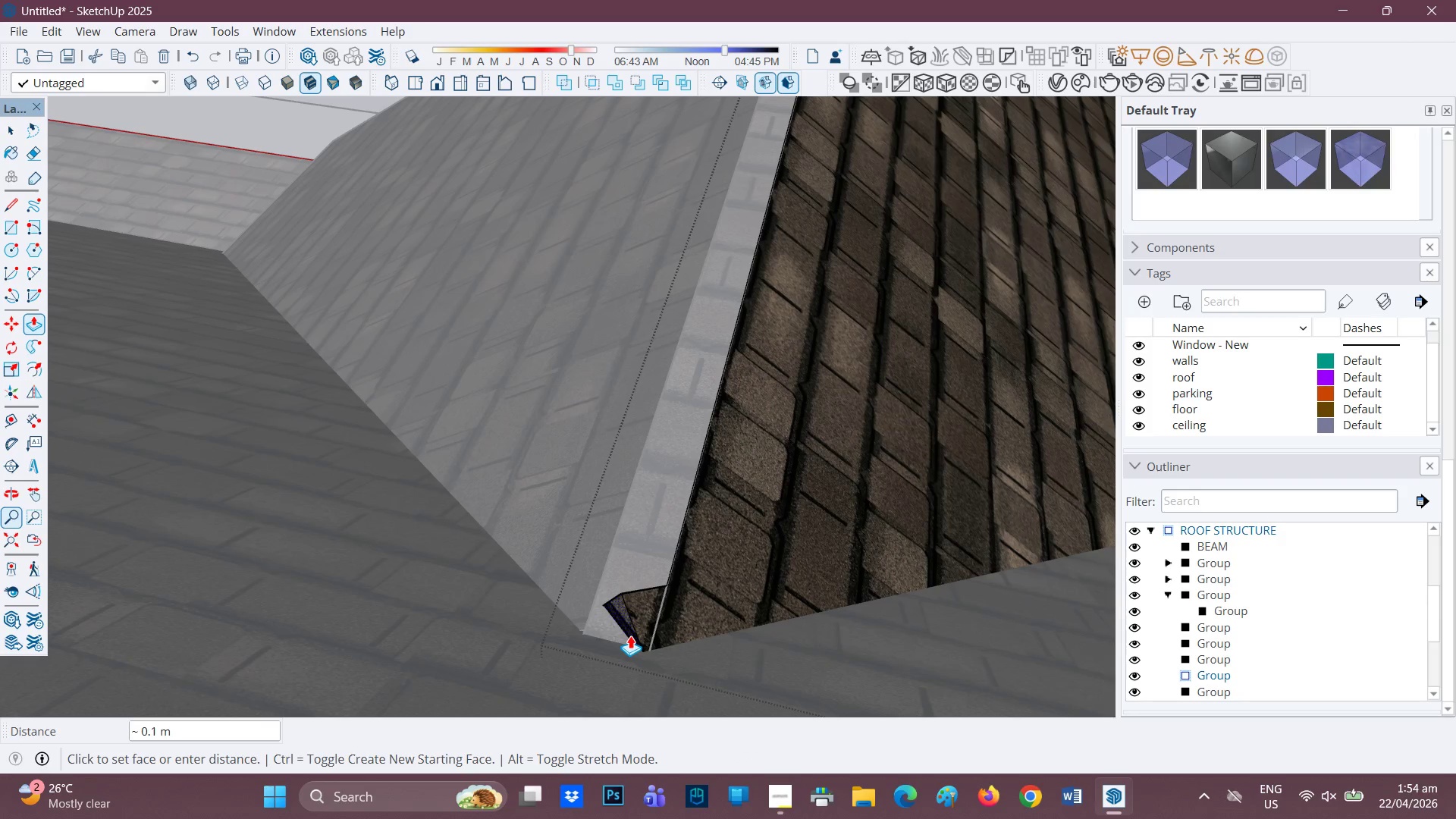 
wait(5.36)
 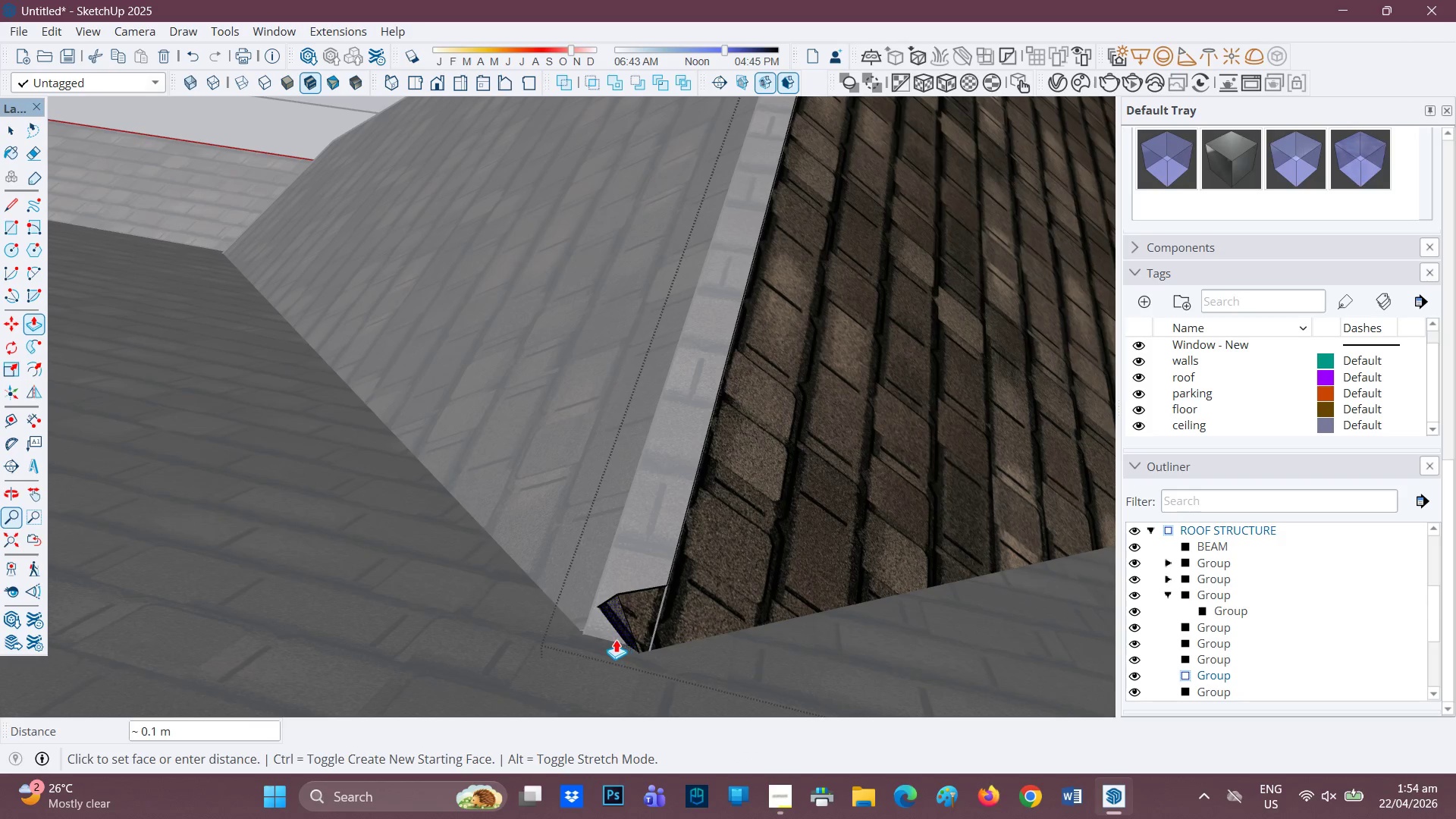 
key(Space)
 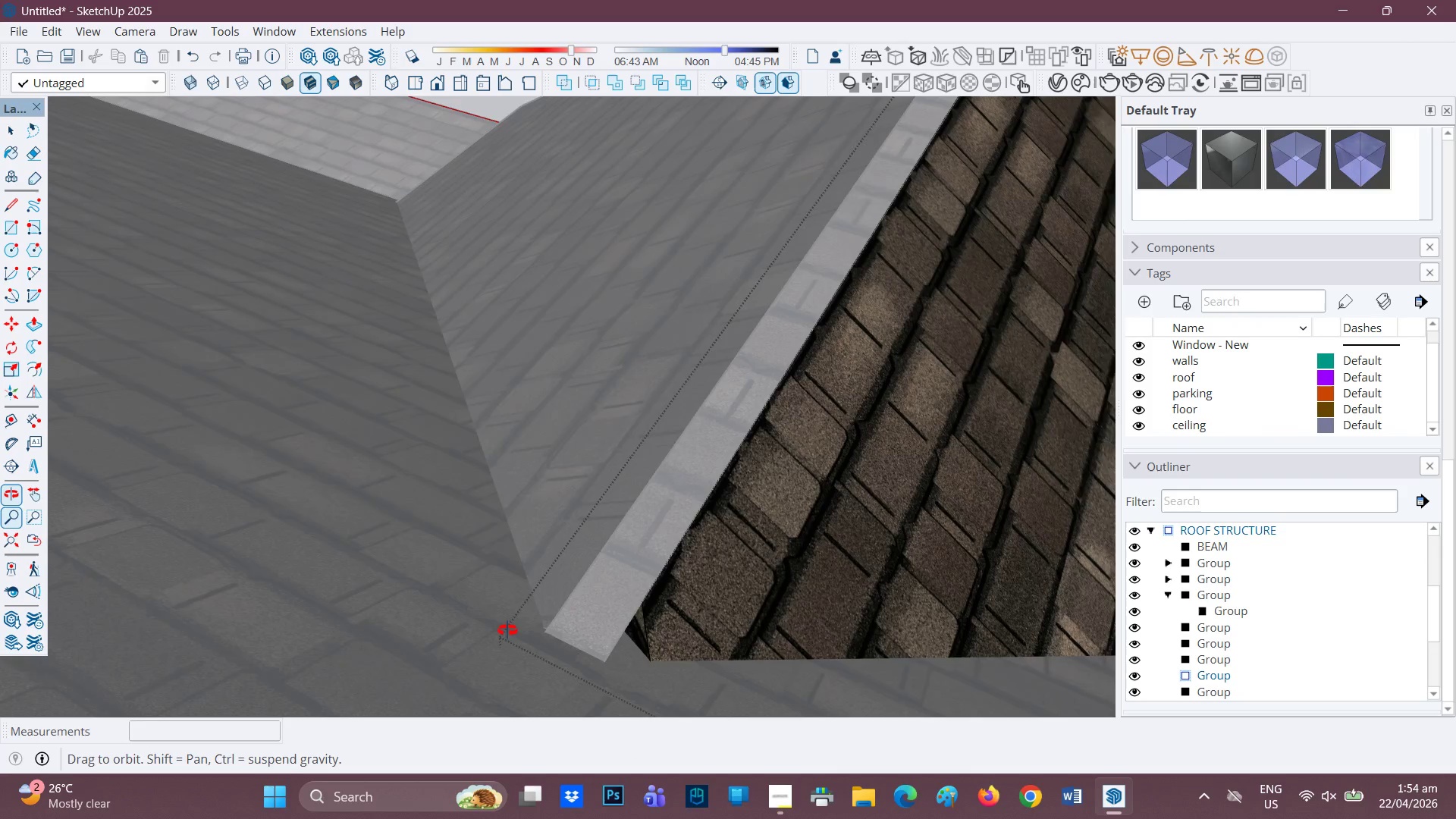 
scroll: coordinate [592, 632], scroll_direction: up, amount: 5.0
 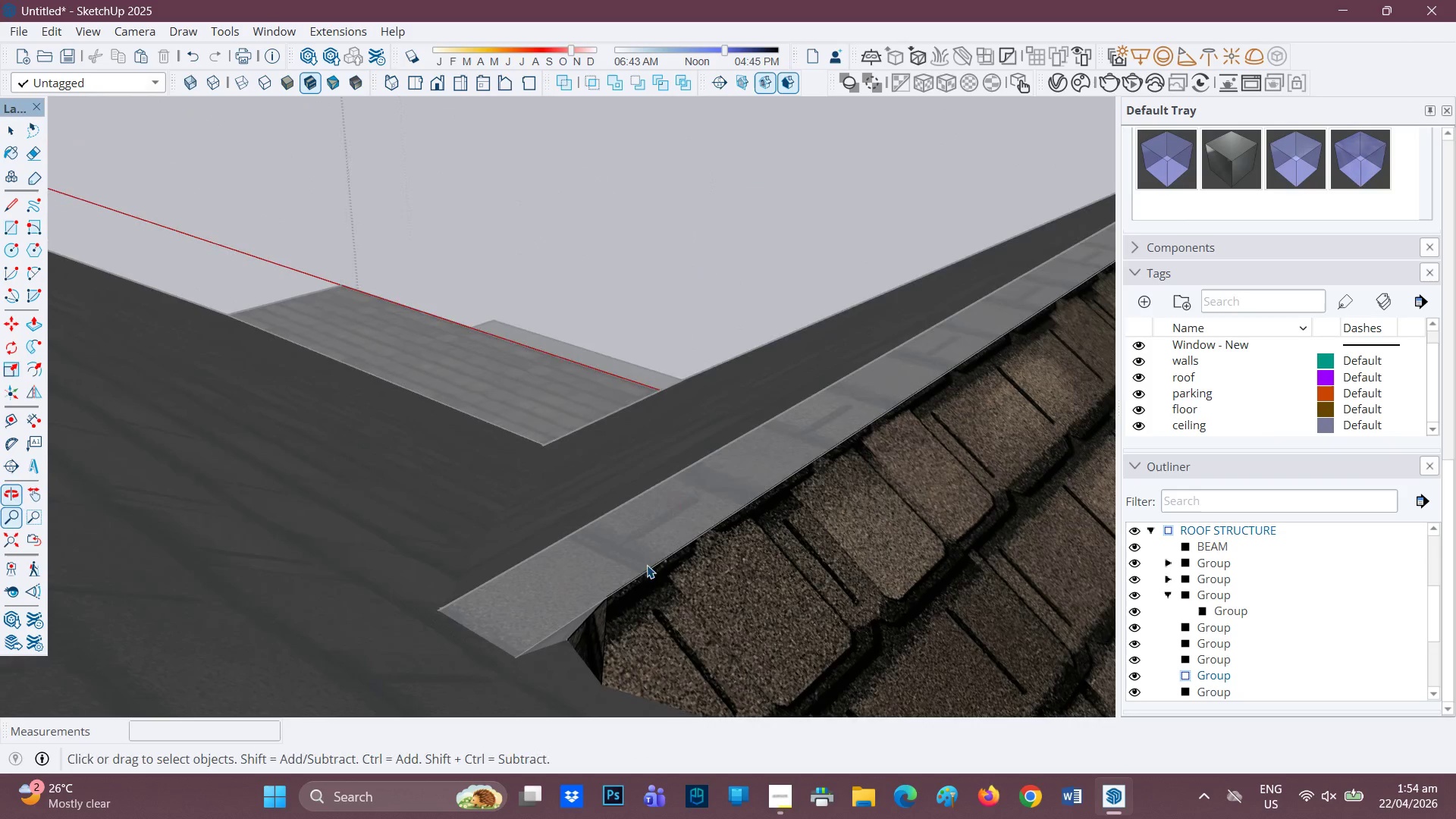 
key(P)
 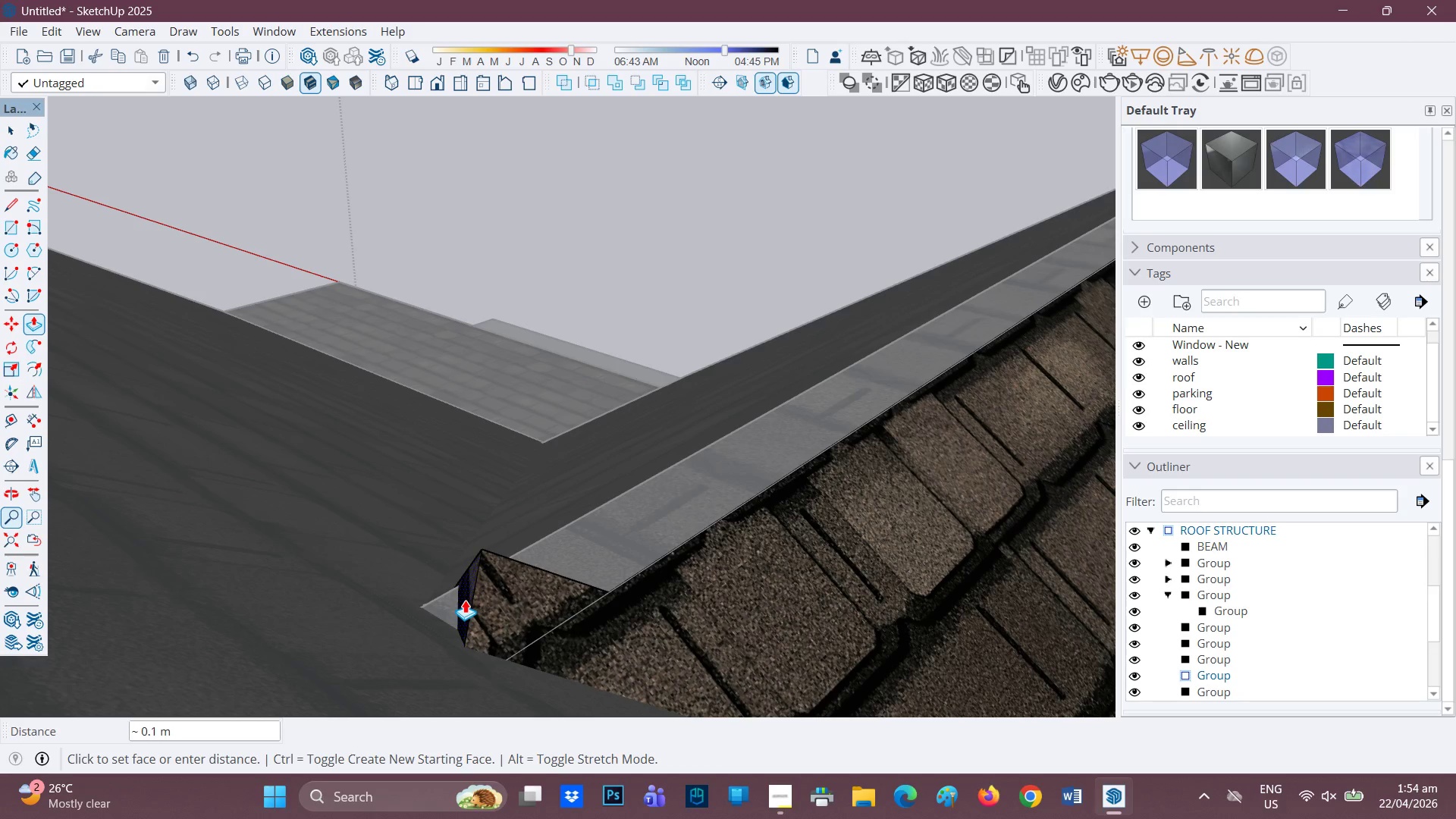 
scroll: coordinate [594, 639], scroll_direction: up, amount: 1.0
 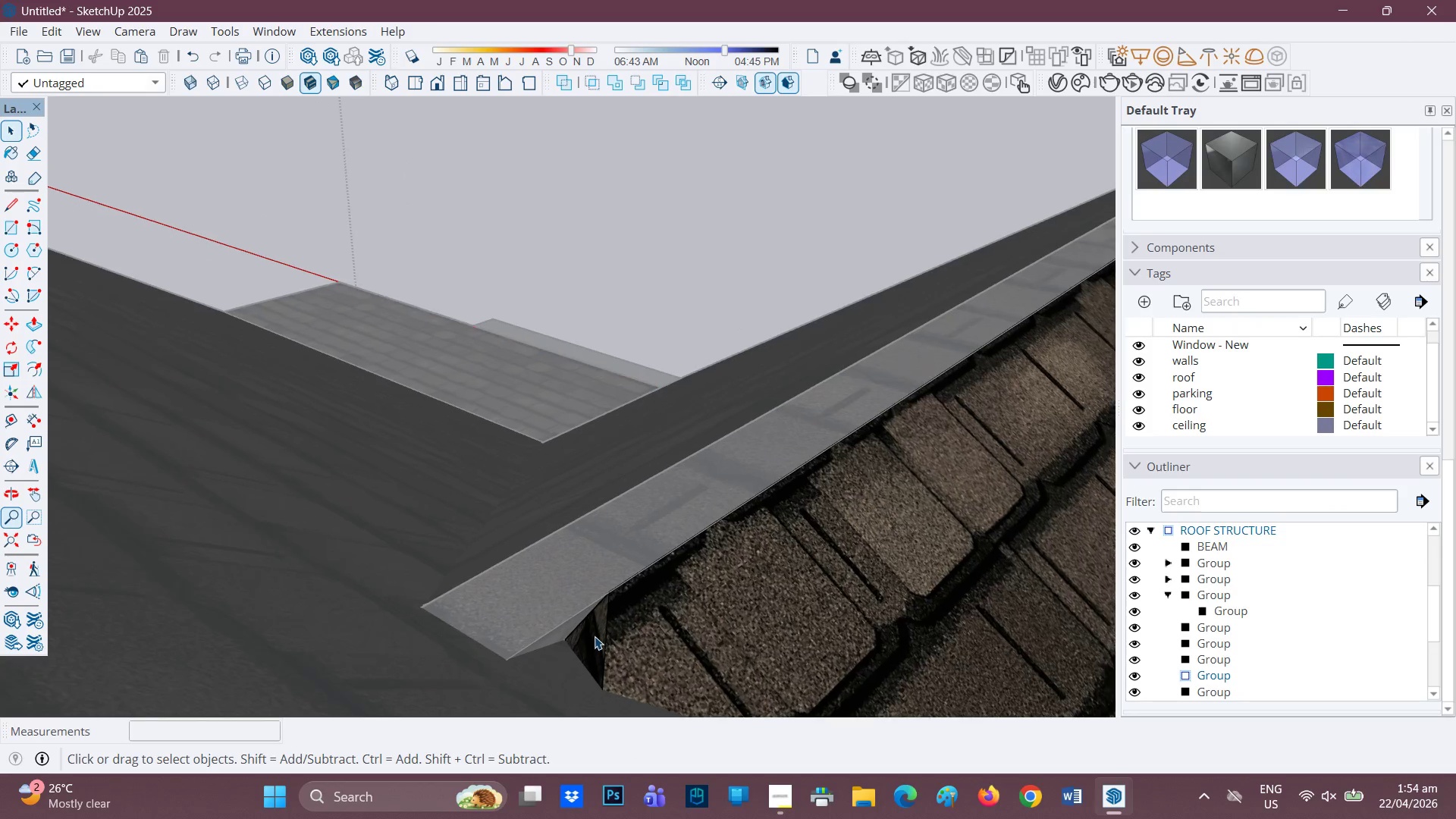 
left_click([465, 600])
 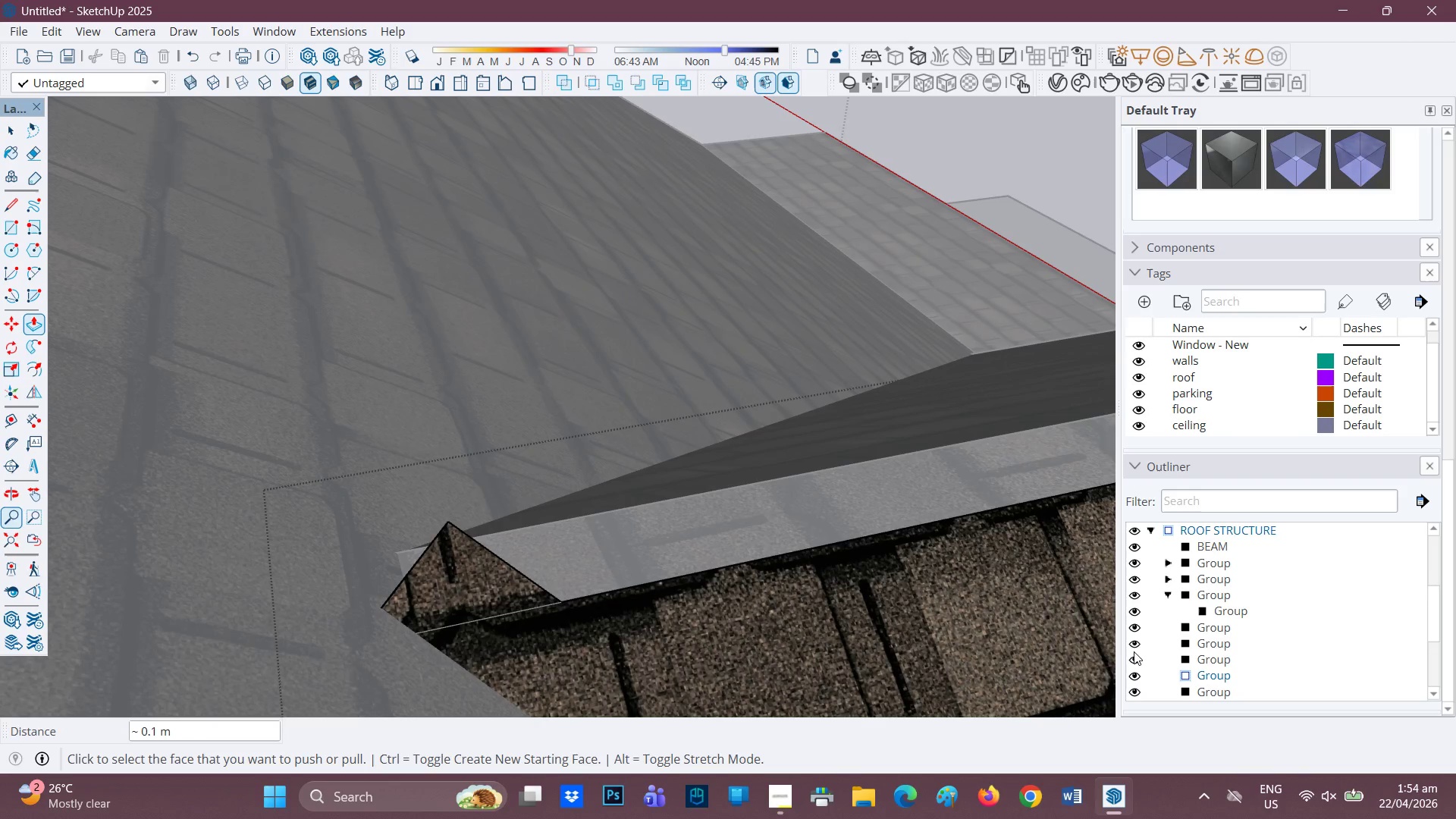 
left_click([1134, 625])
 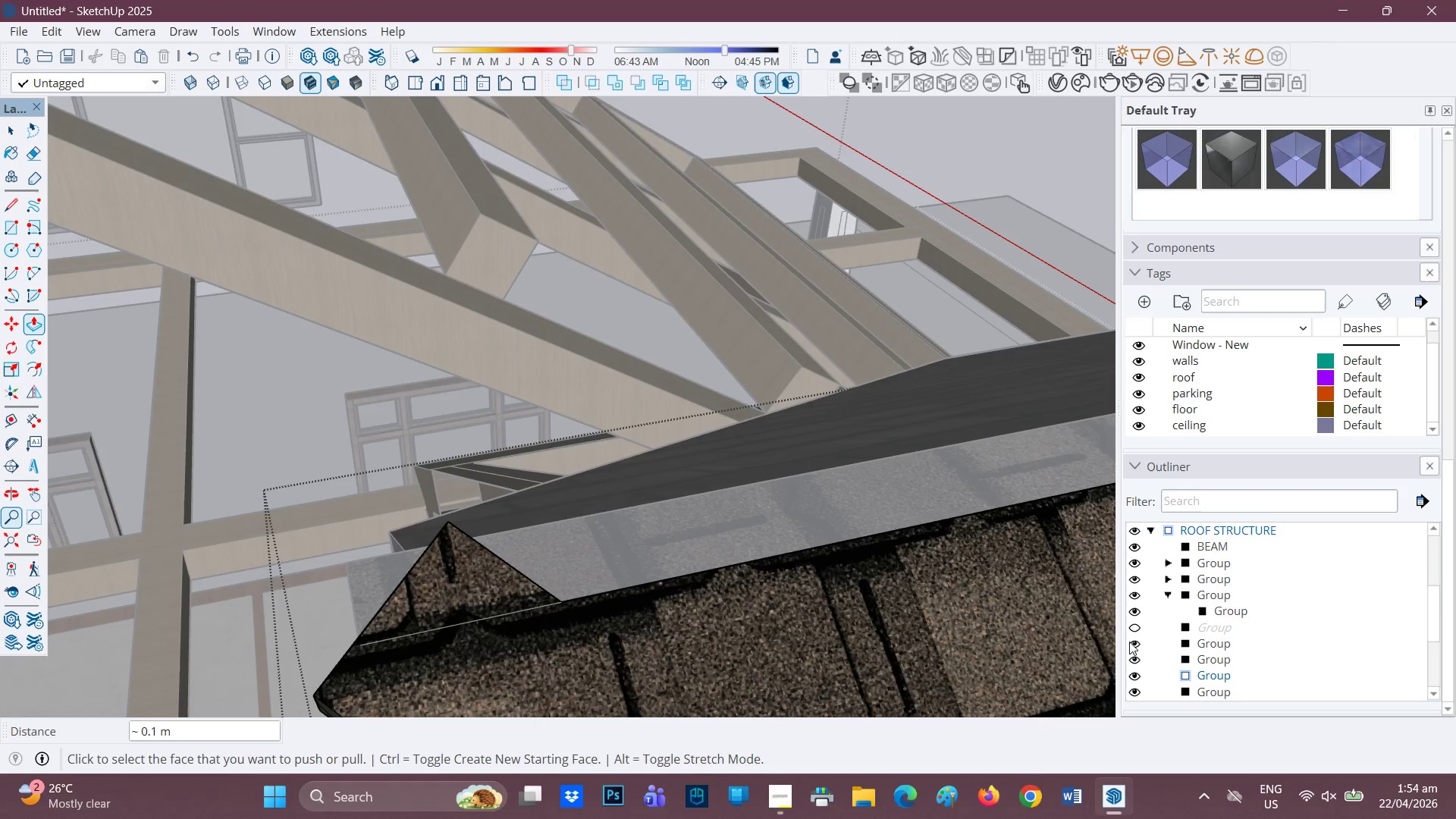 
left_click([1128, 645])
 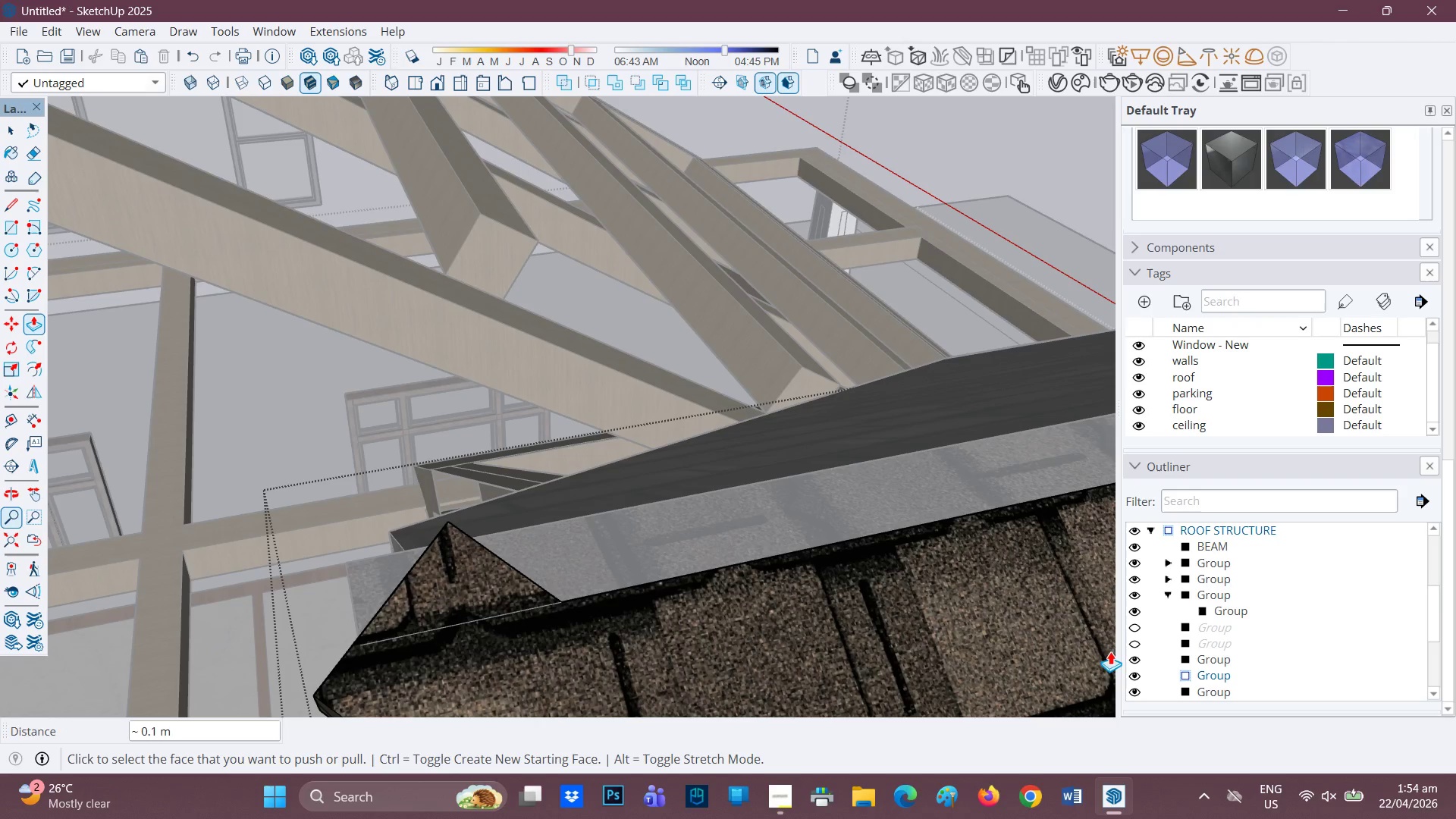 
scroll: coordinate [634, 592], scroll_direction: down, amount: 2.0
 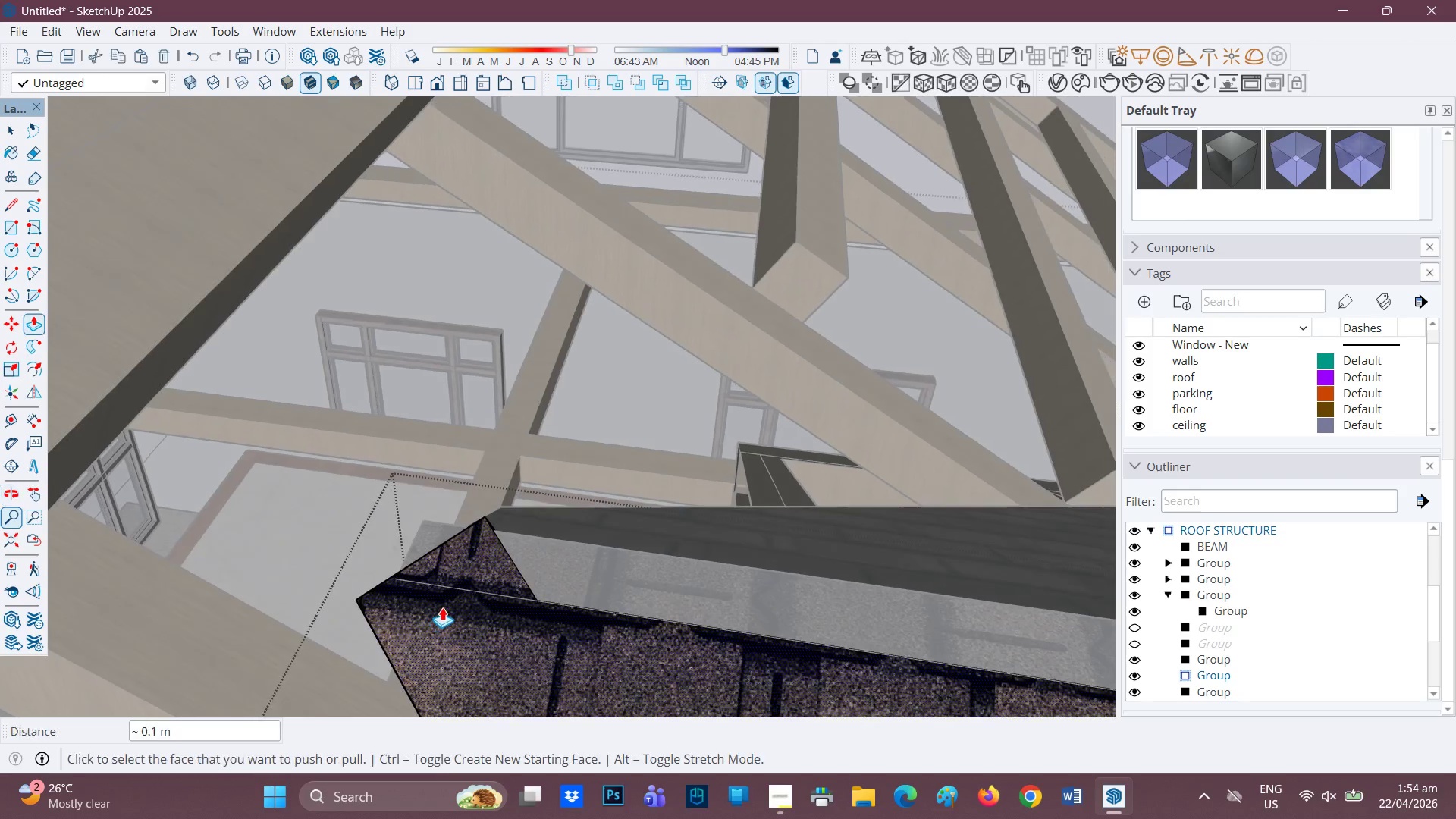 
key(L)
 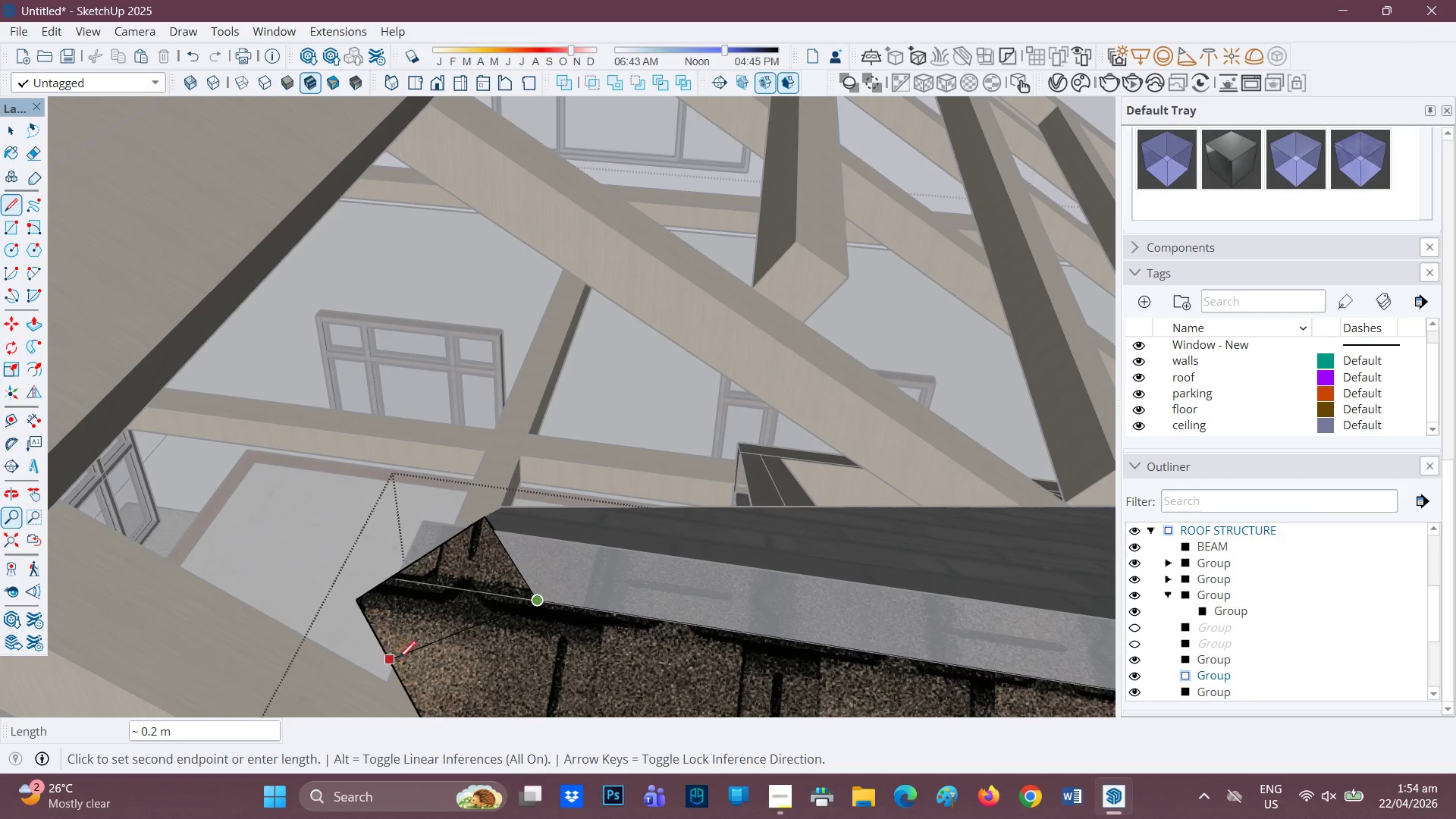 
wait(11.11)
 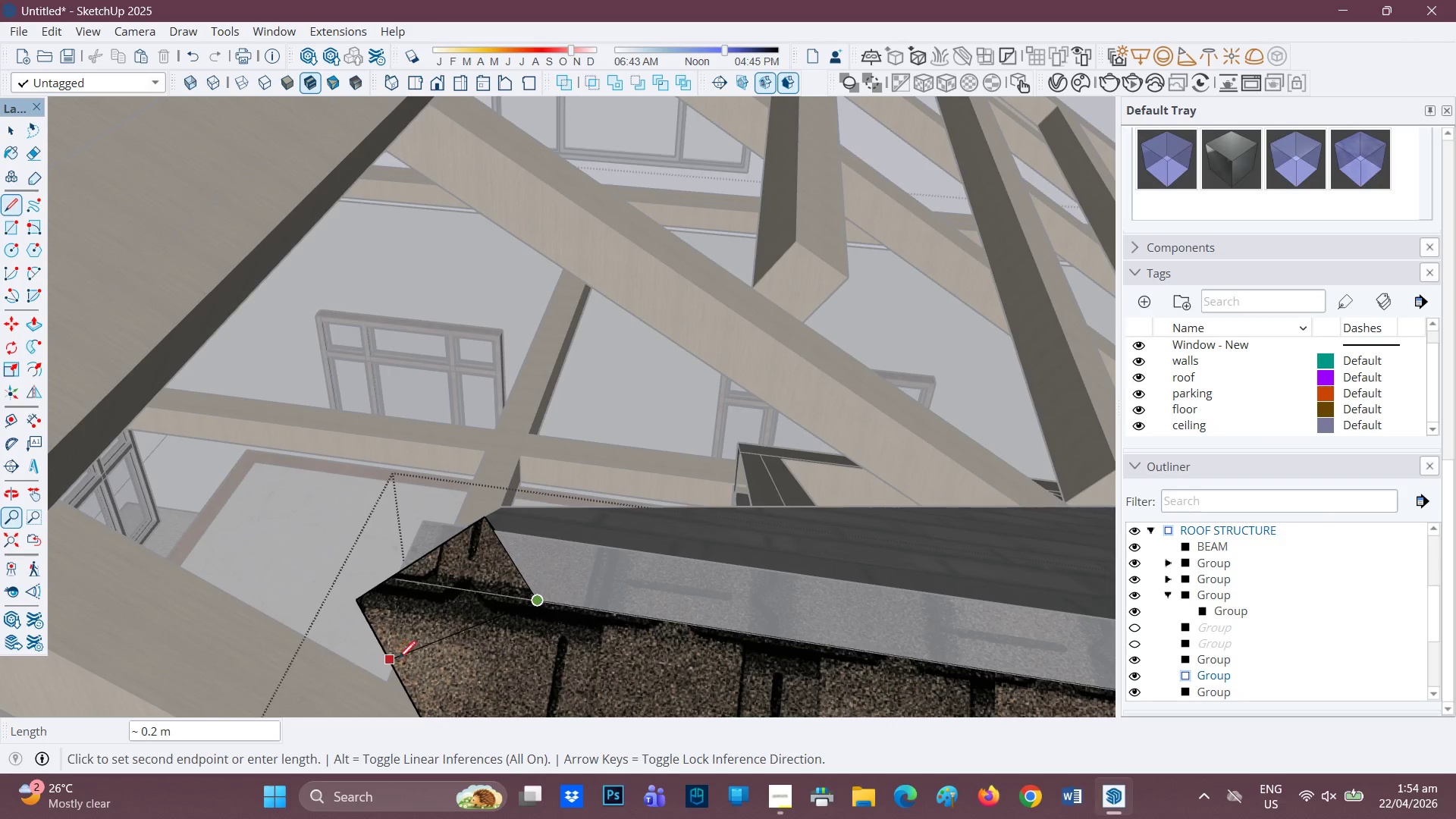 
left_click([384, 576])
 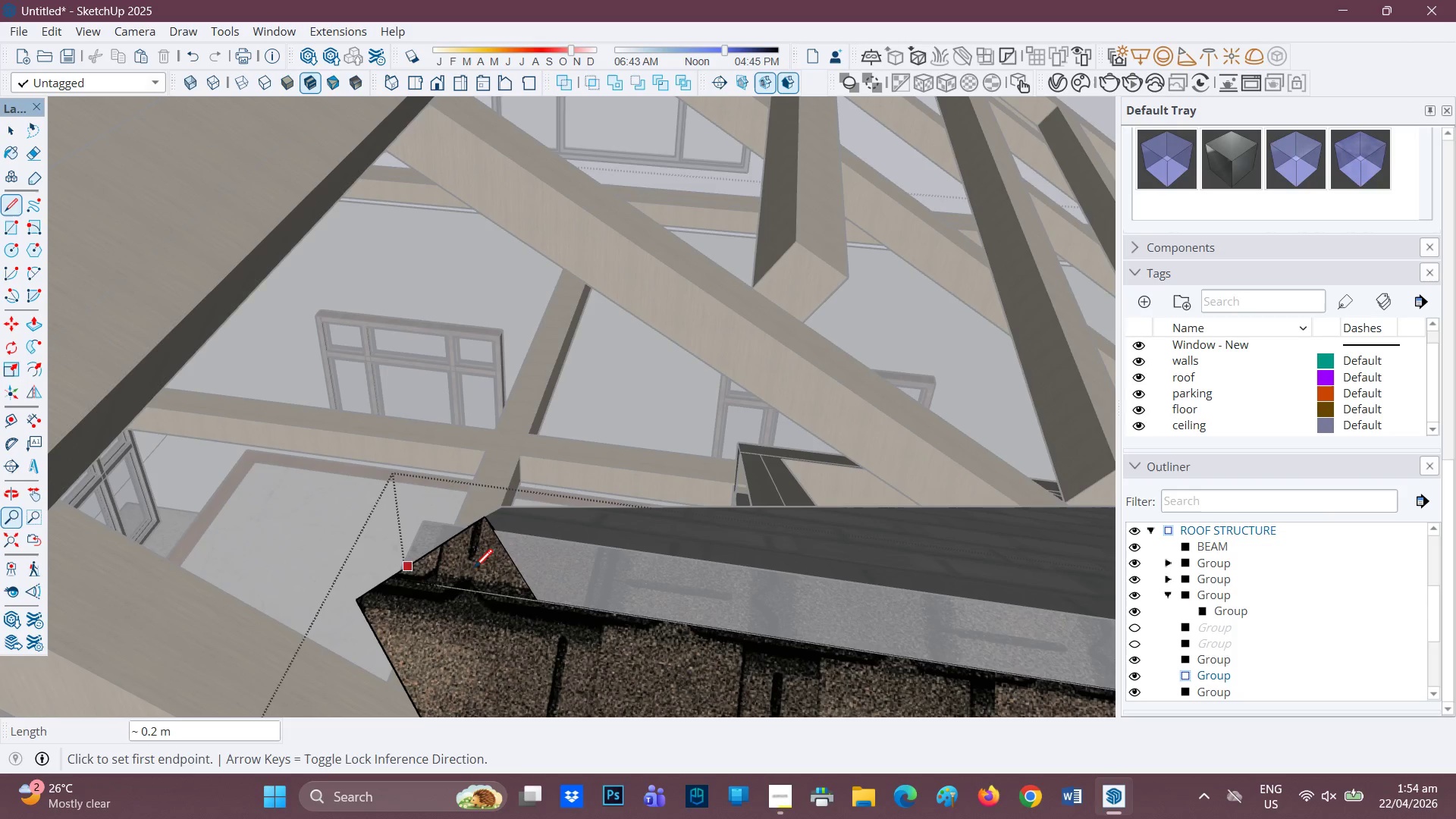 
scroll: coordinate [497, 560], scroll_direction: up, amount: 1.0
 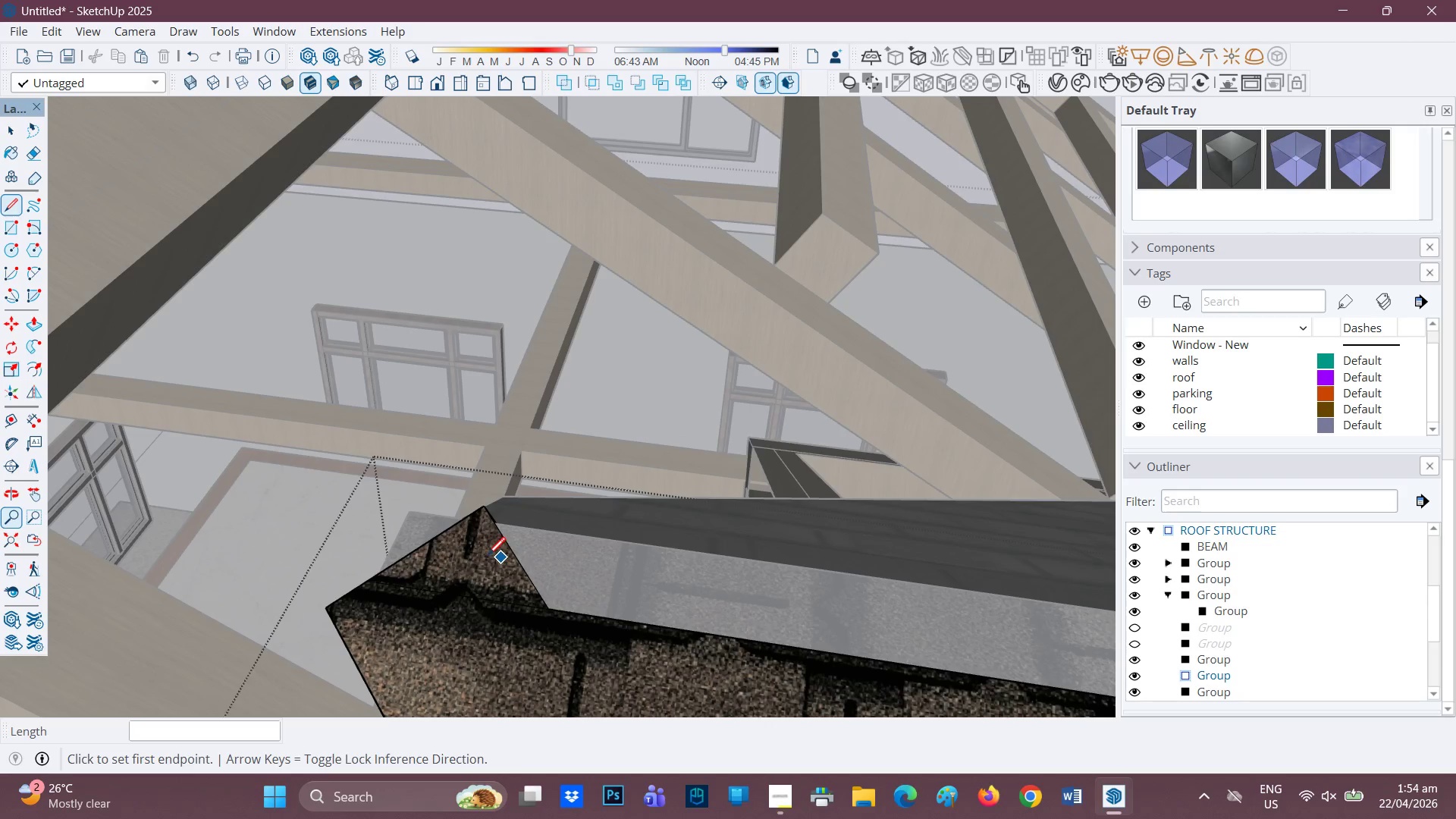 
key(P)
 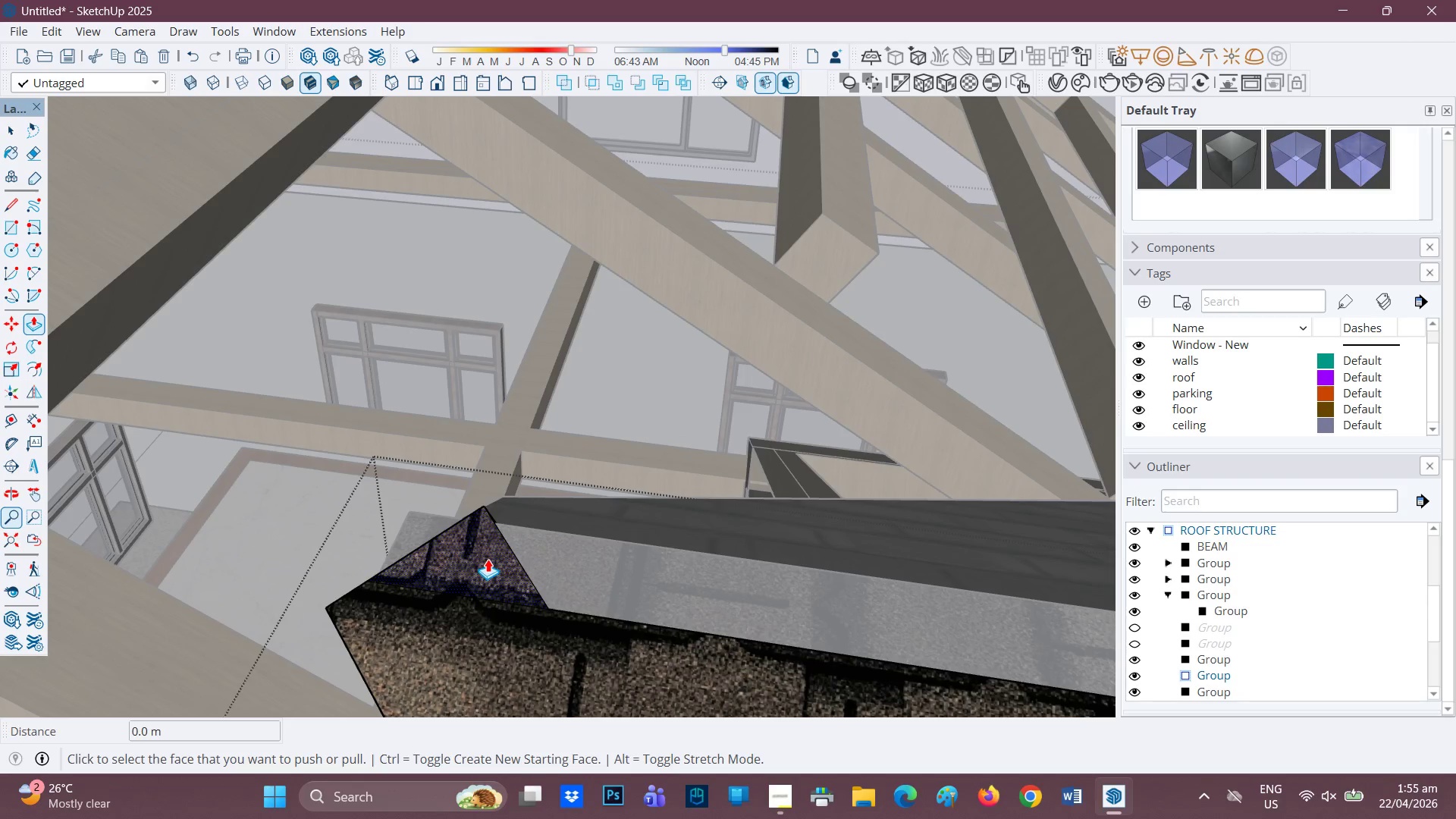 
left_click([488, 558])
 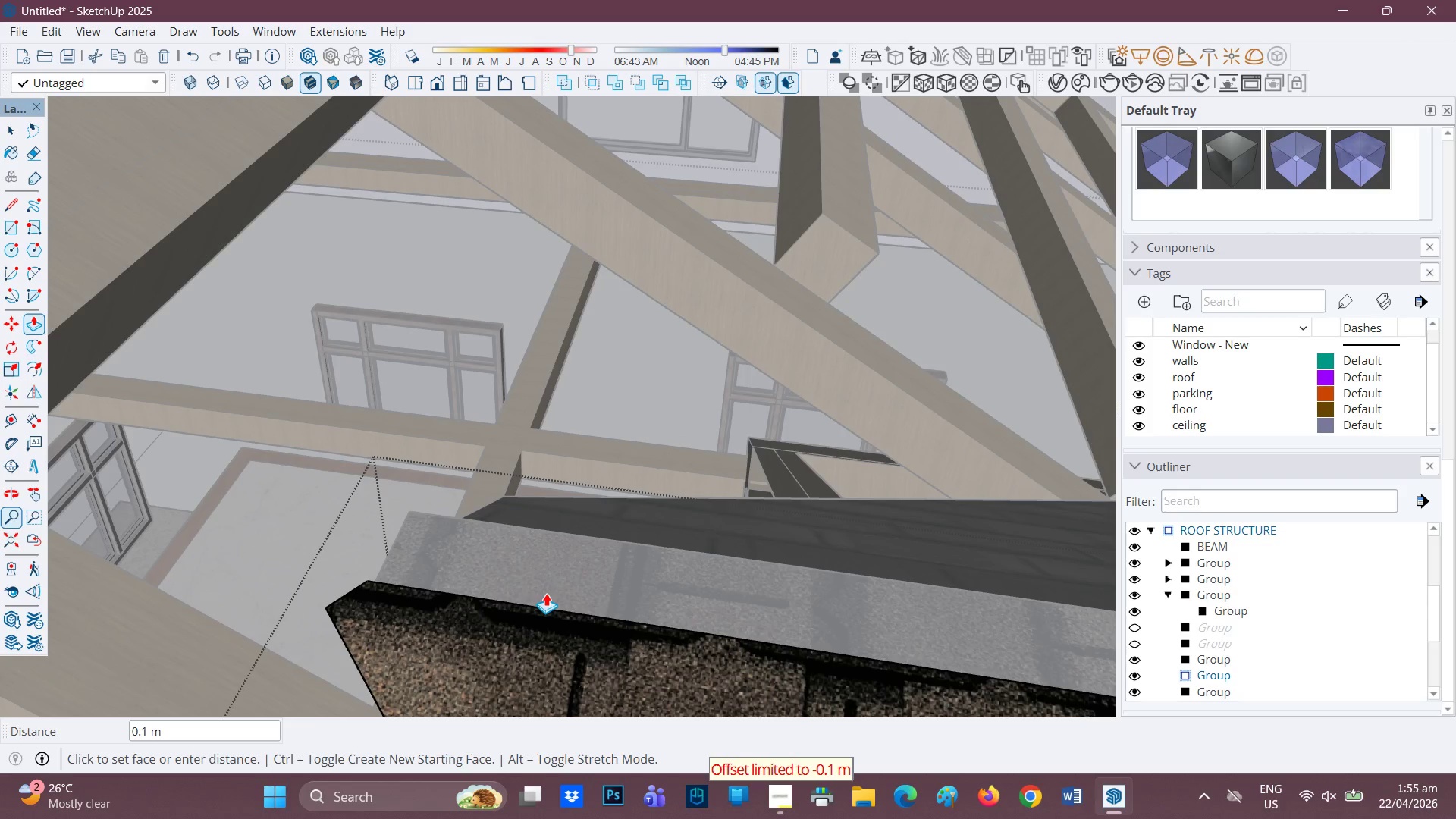 
left_click([549, 599])
 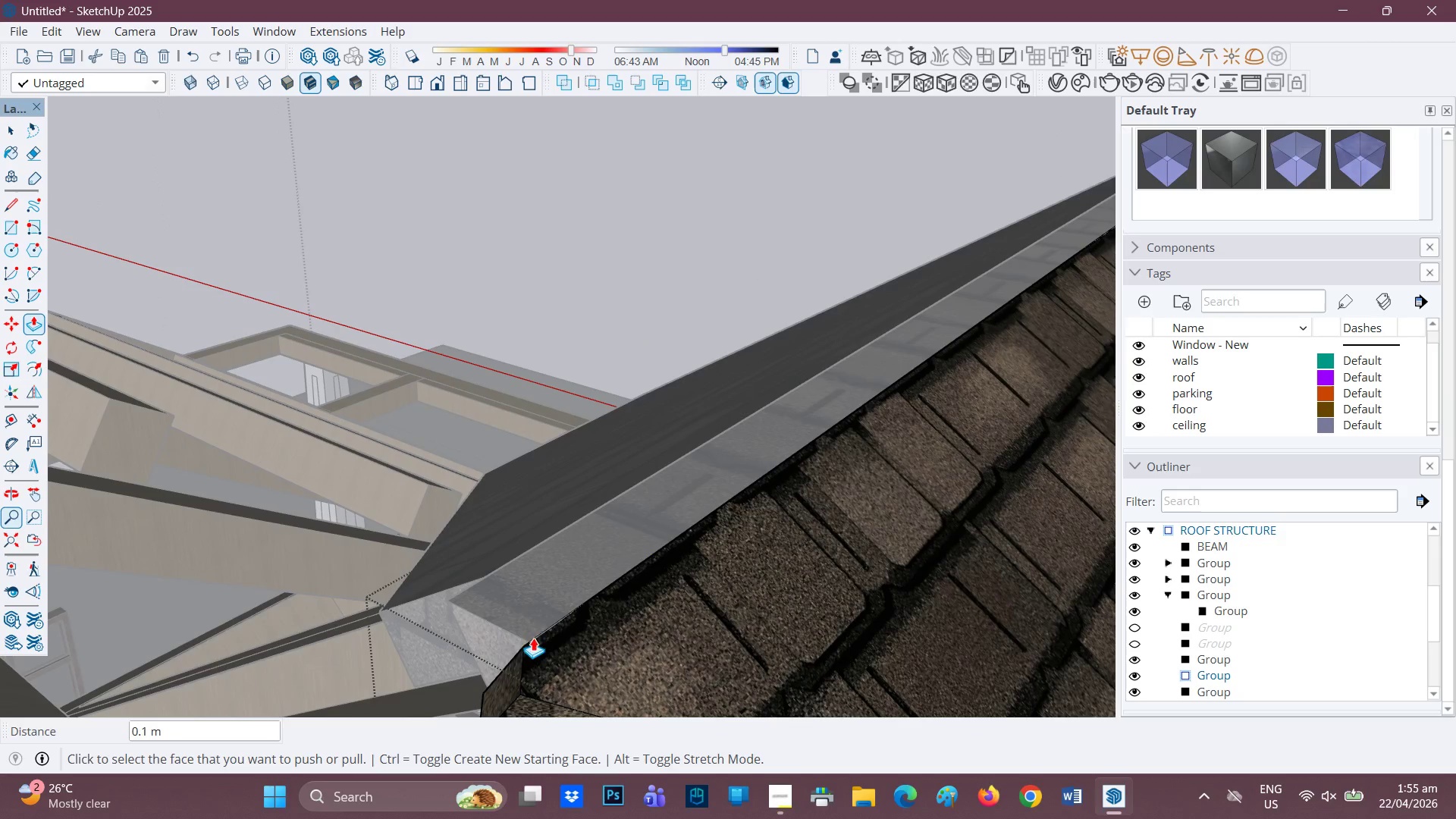 
wait(5.97)
 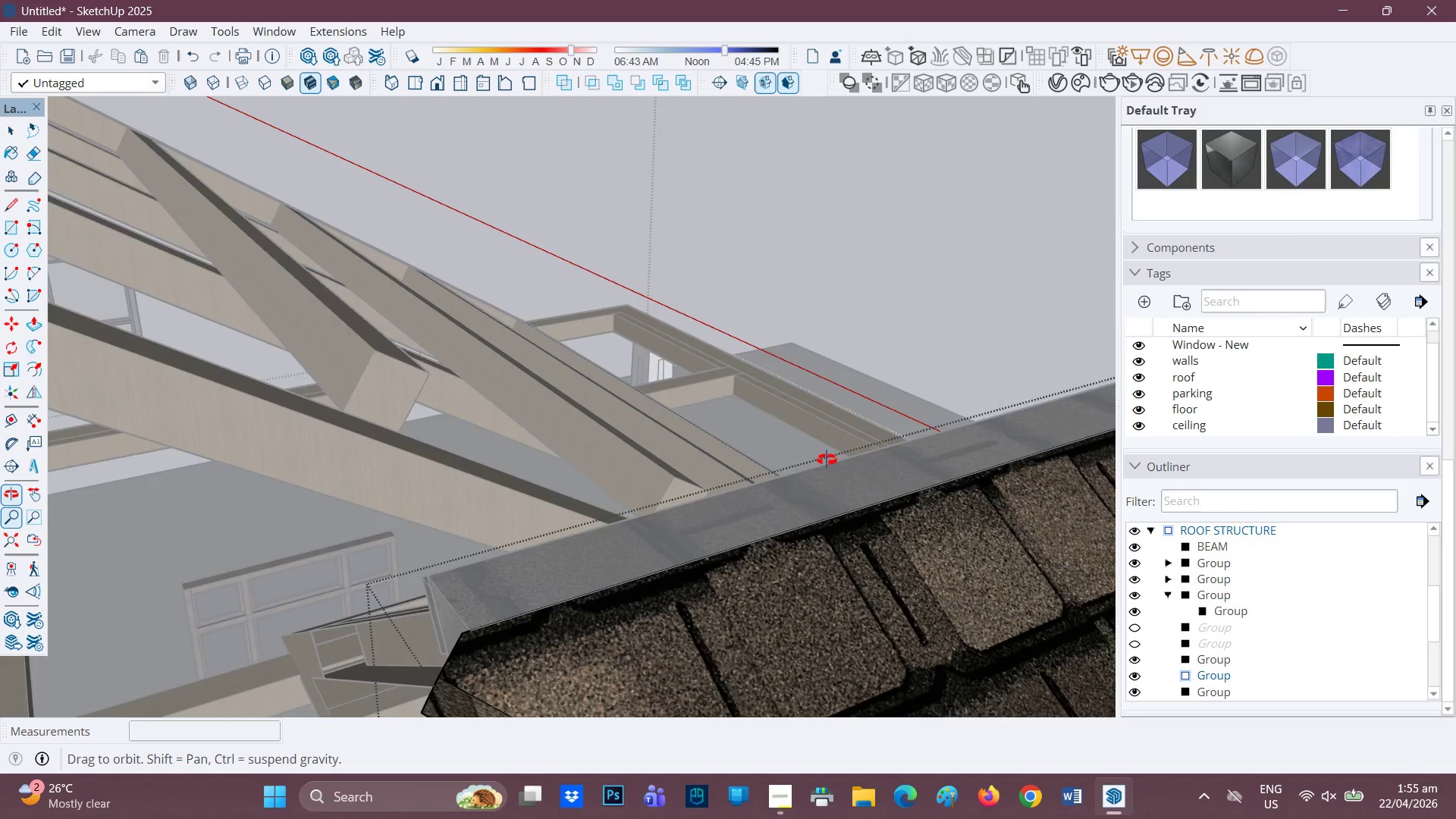 
left_click([500, 669])
 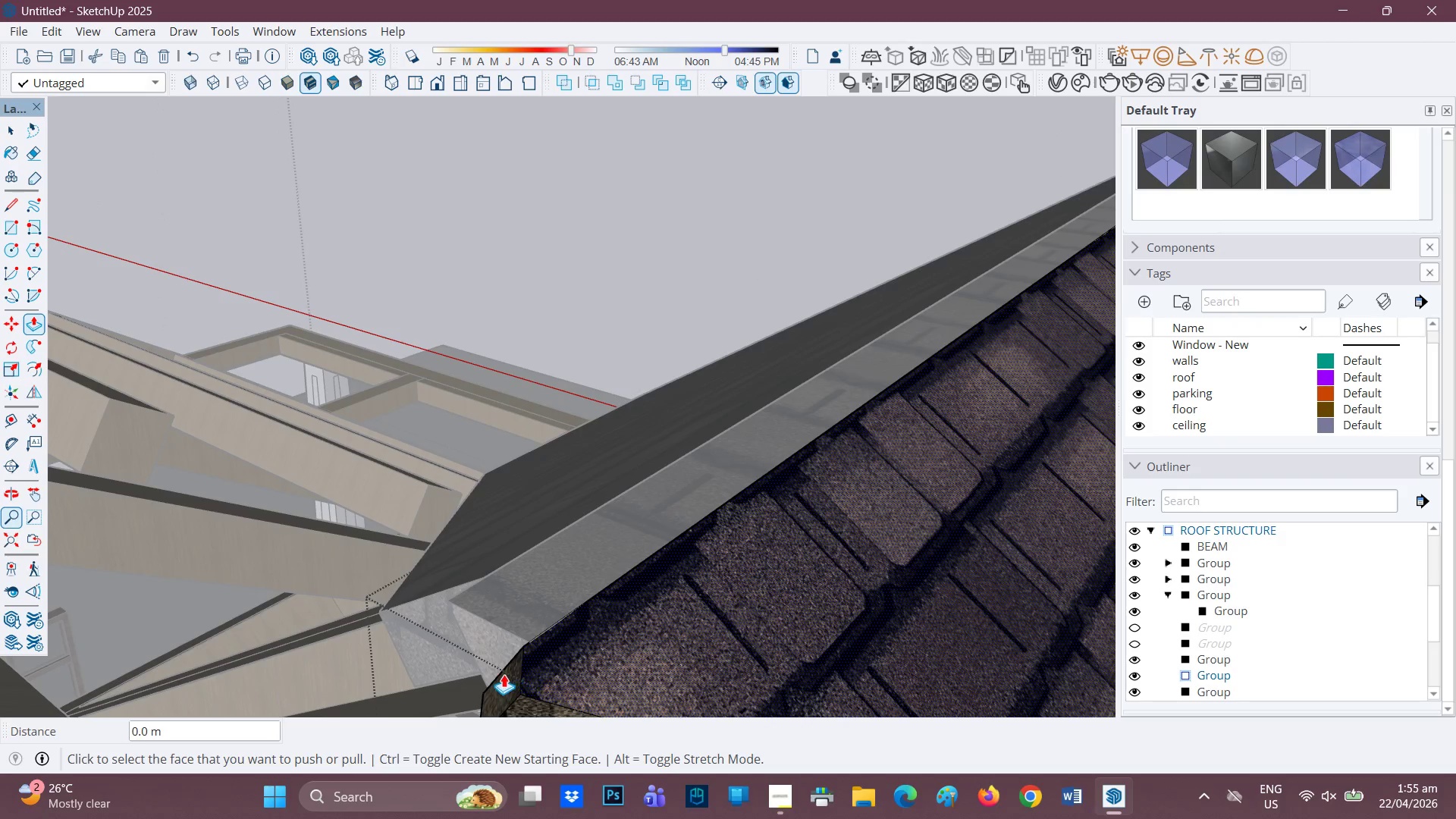 
left_click([504, 674])
 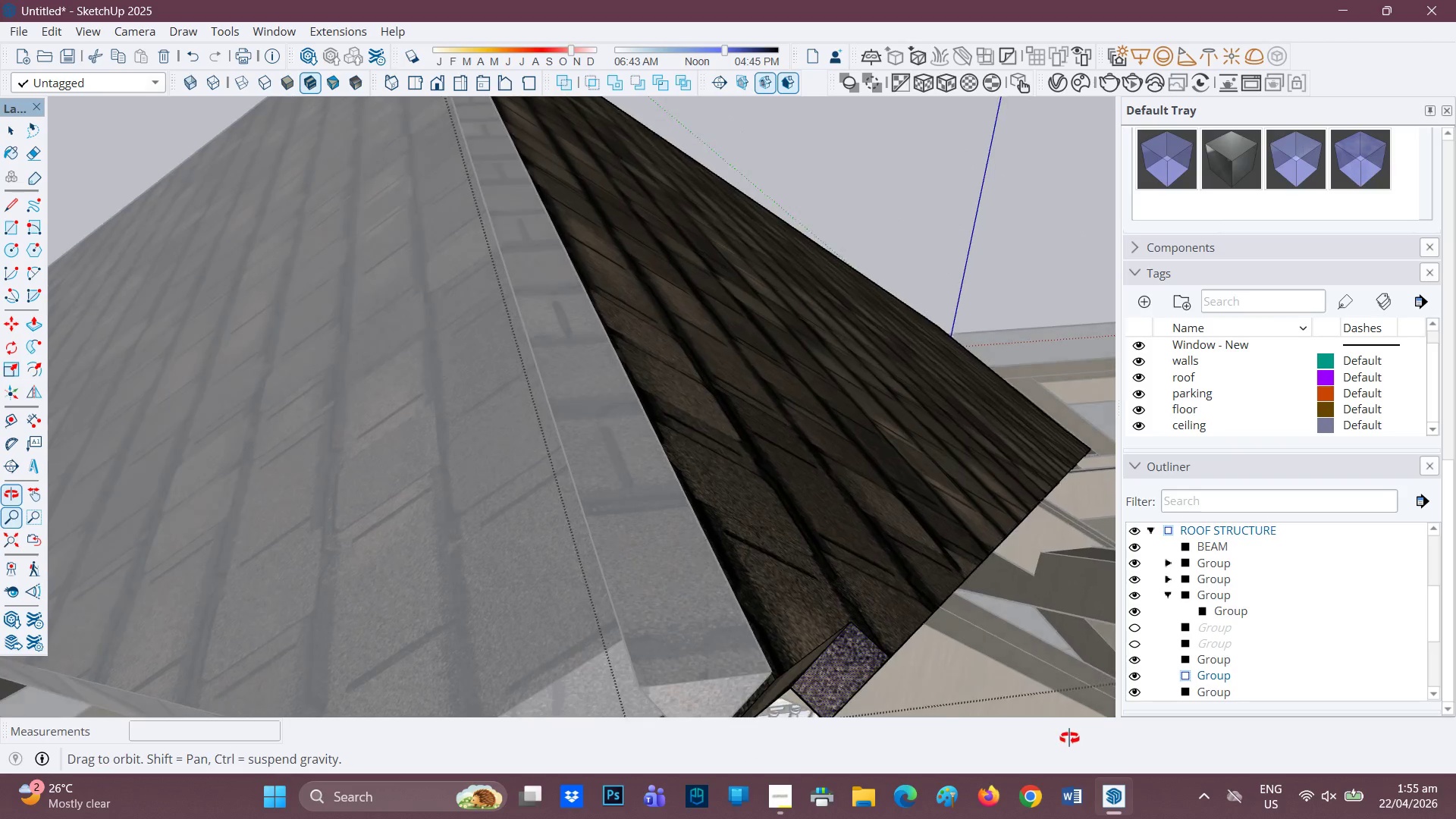 
wait(6.64)
 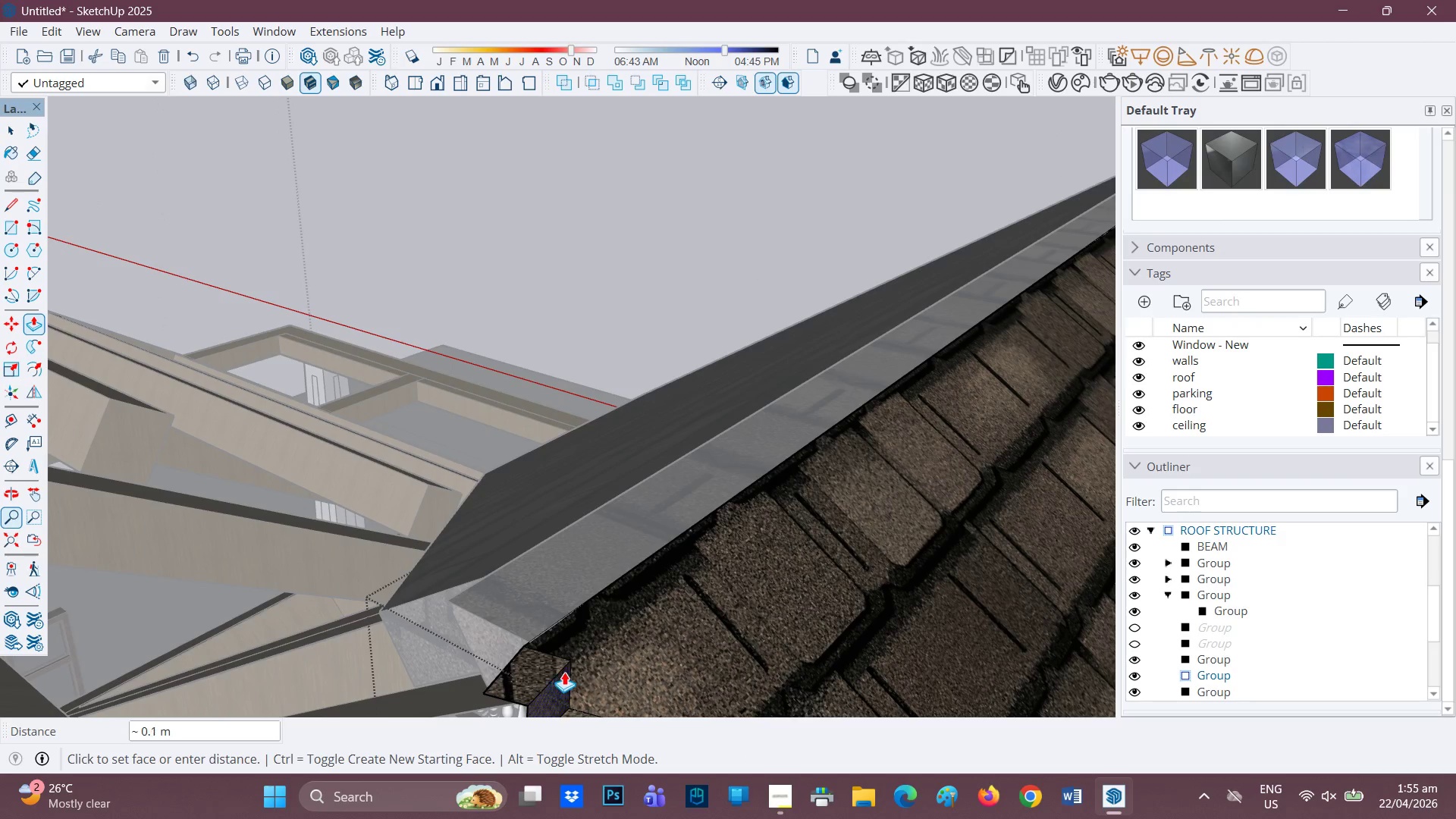 
key(Space)
 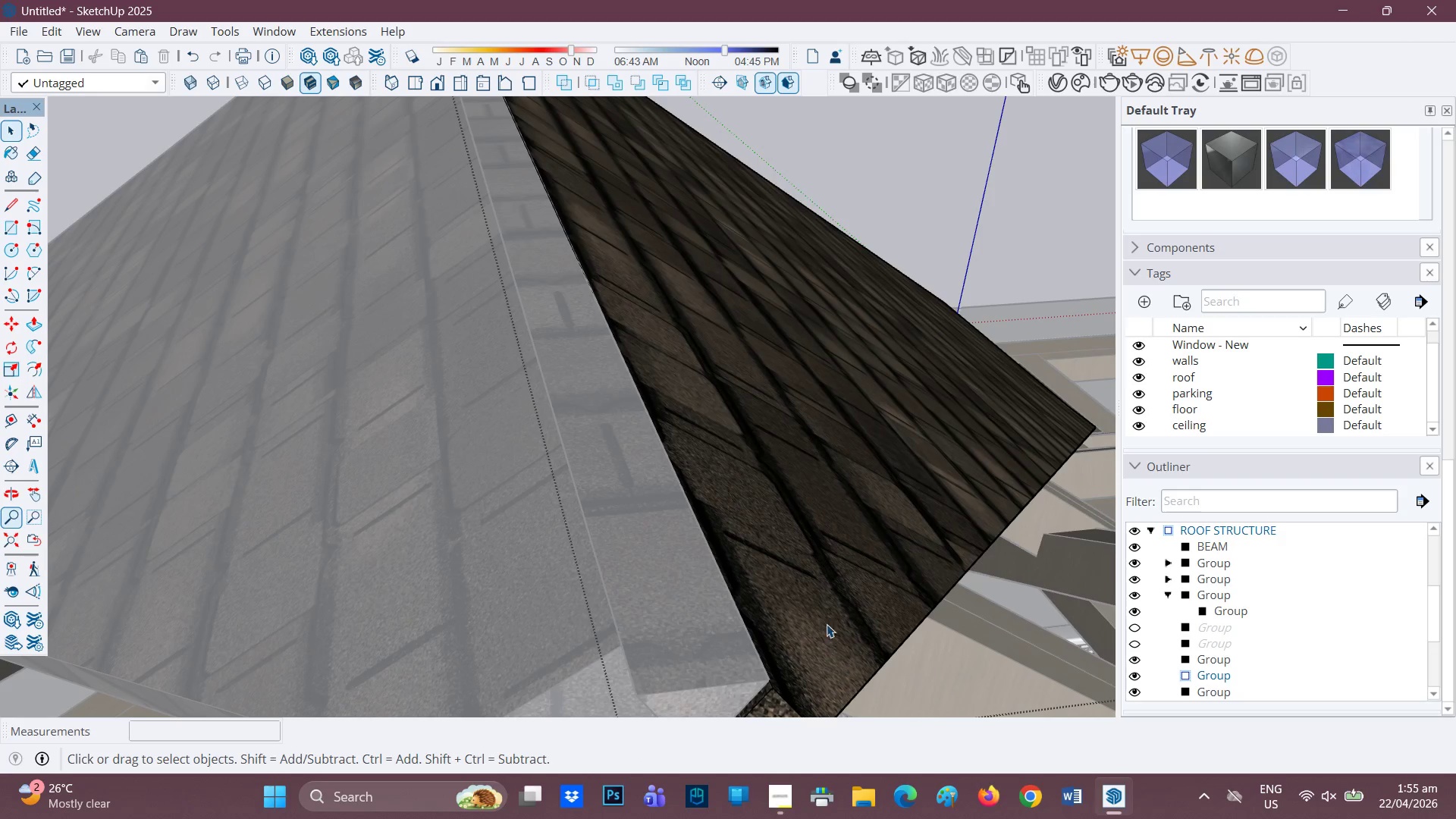 
scroll: coordinate [894, 613], scroll_direction: down, amount: 2.0
 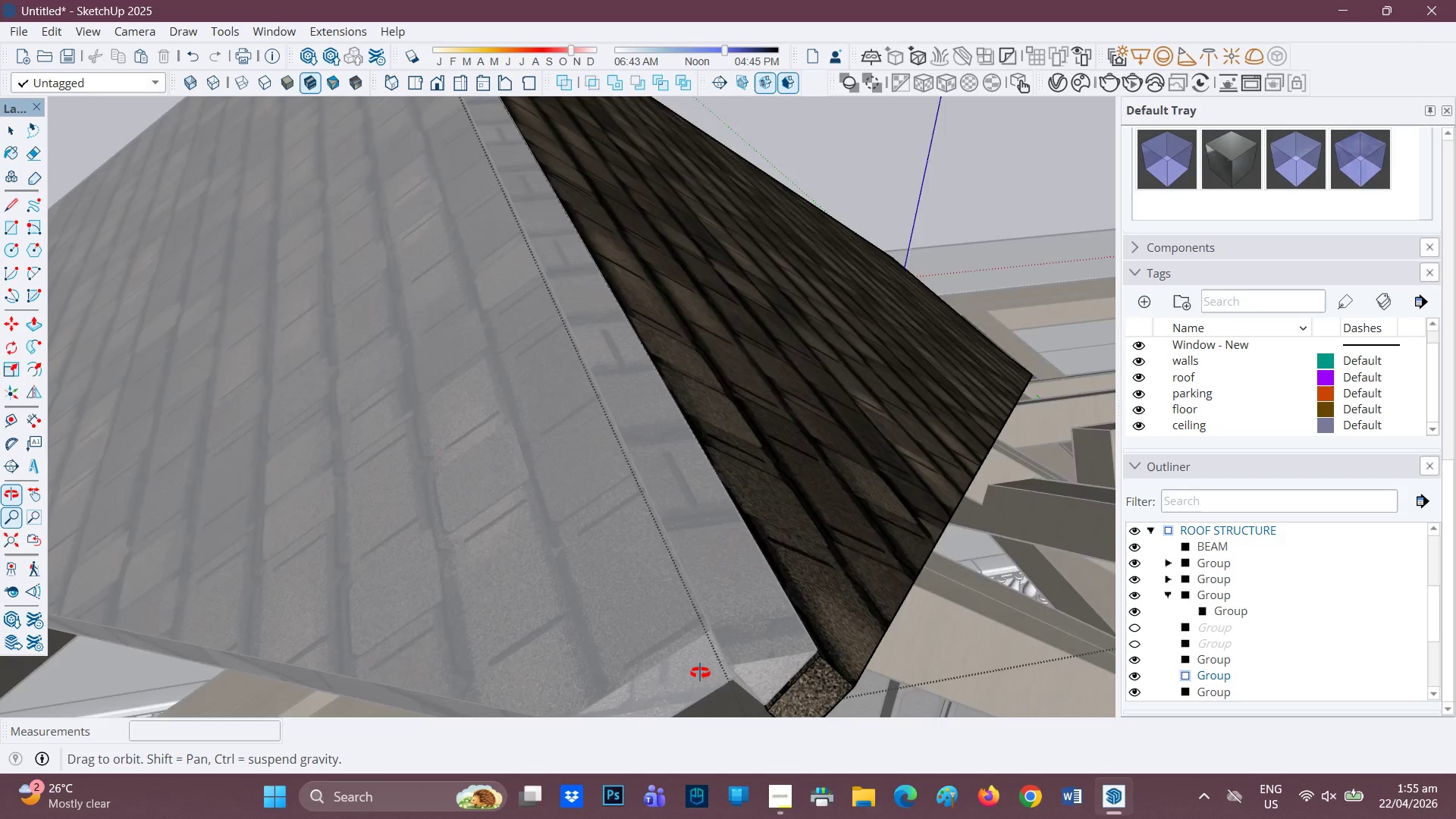 
key(Space)
 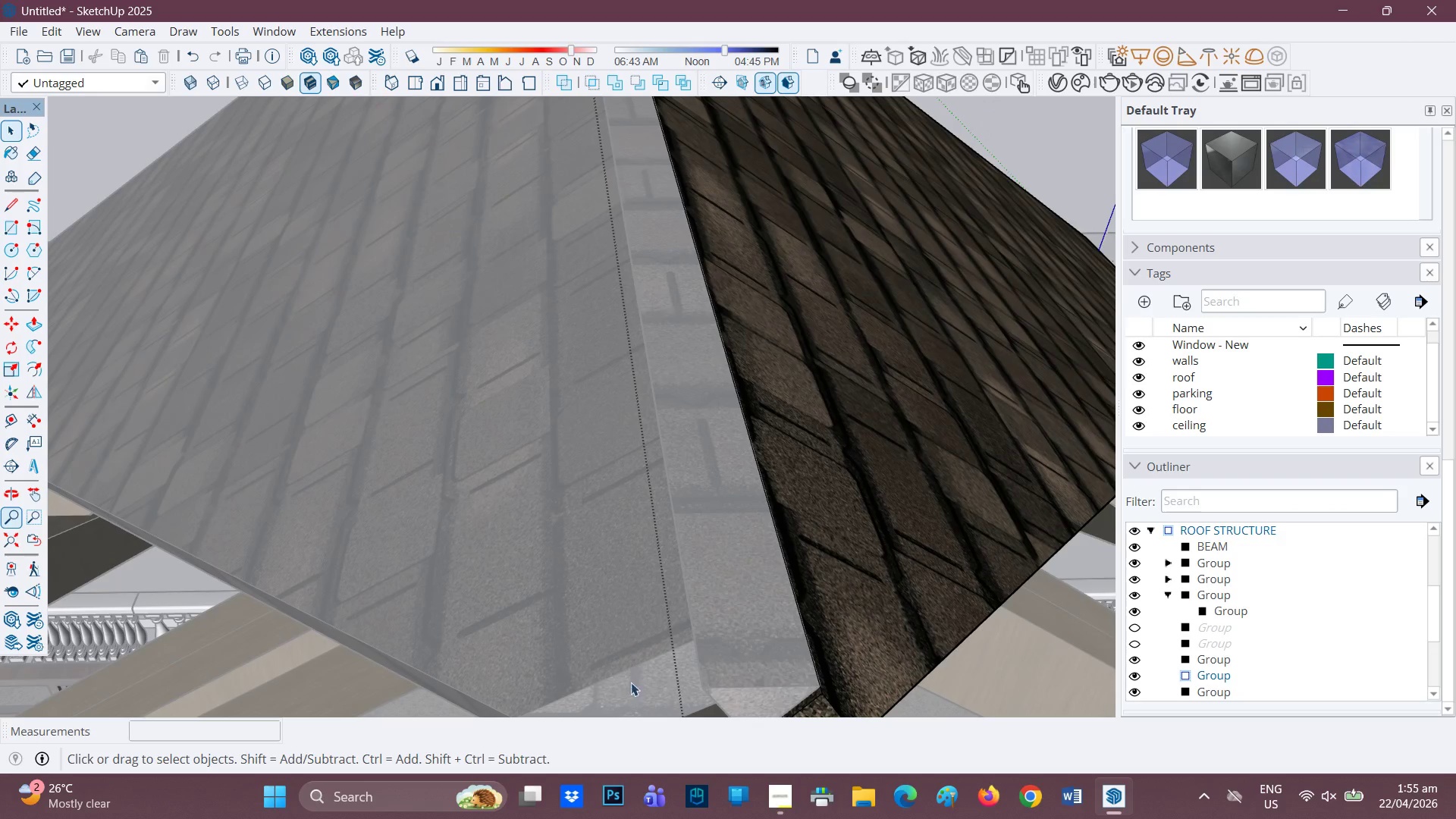 
scroll: coordinate [629, 664], scroll_direction: up, amount: 1.0
 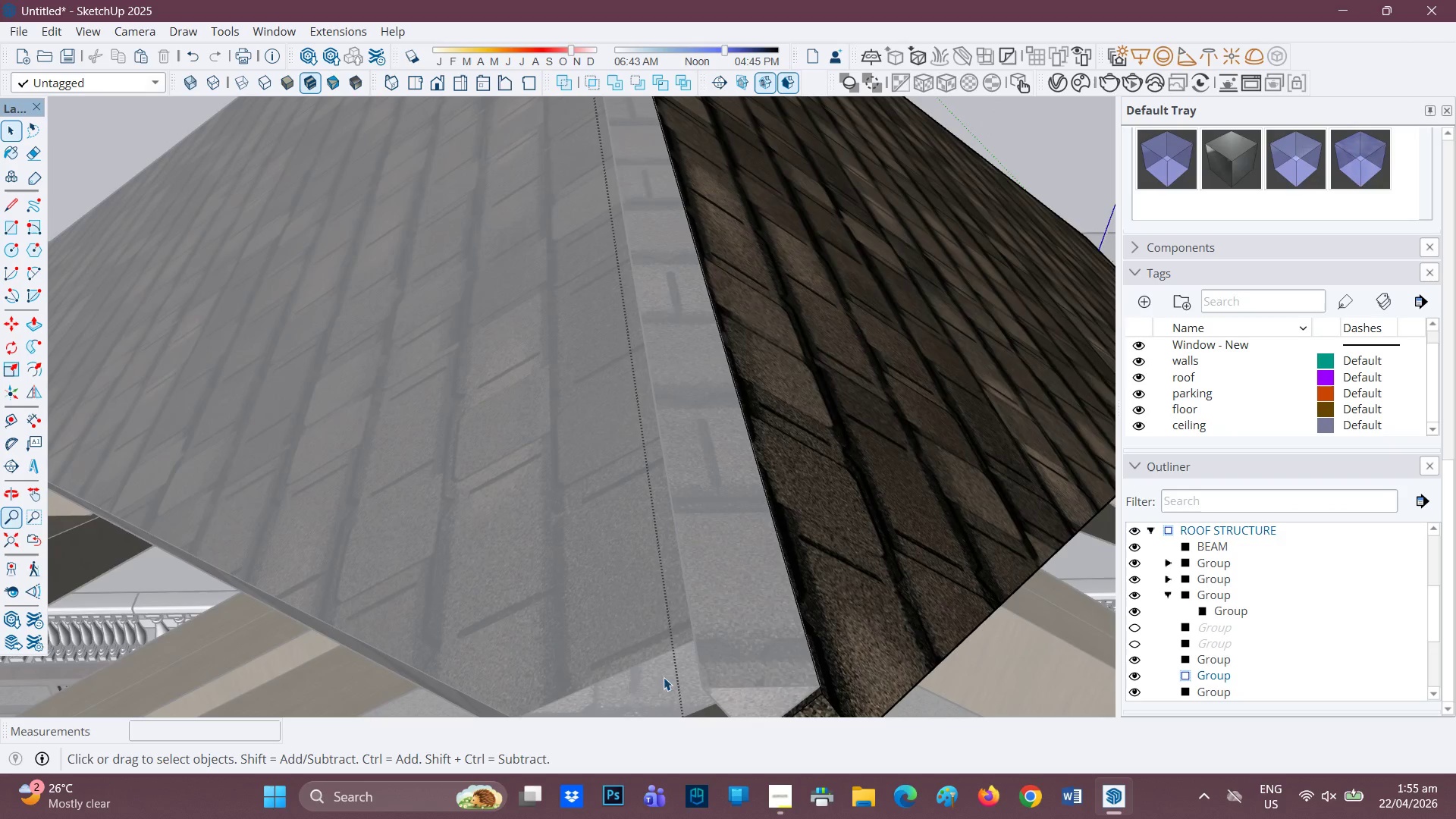 
scroll: coordinate [831, 596], scroll_direction: down, amount: 4.0
 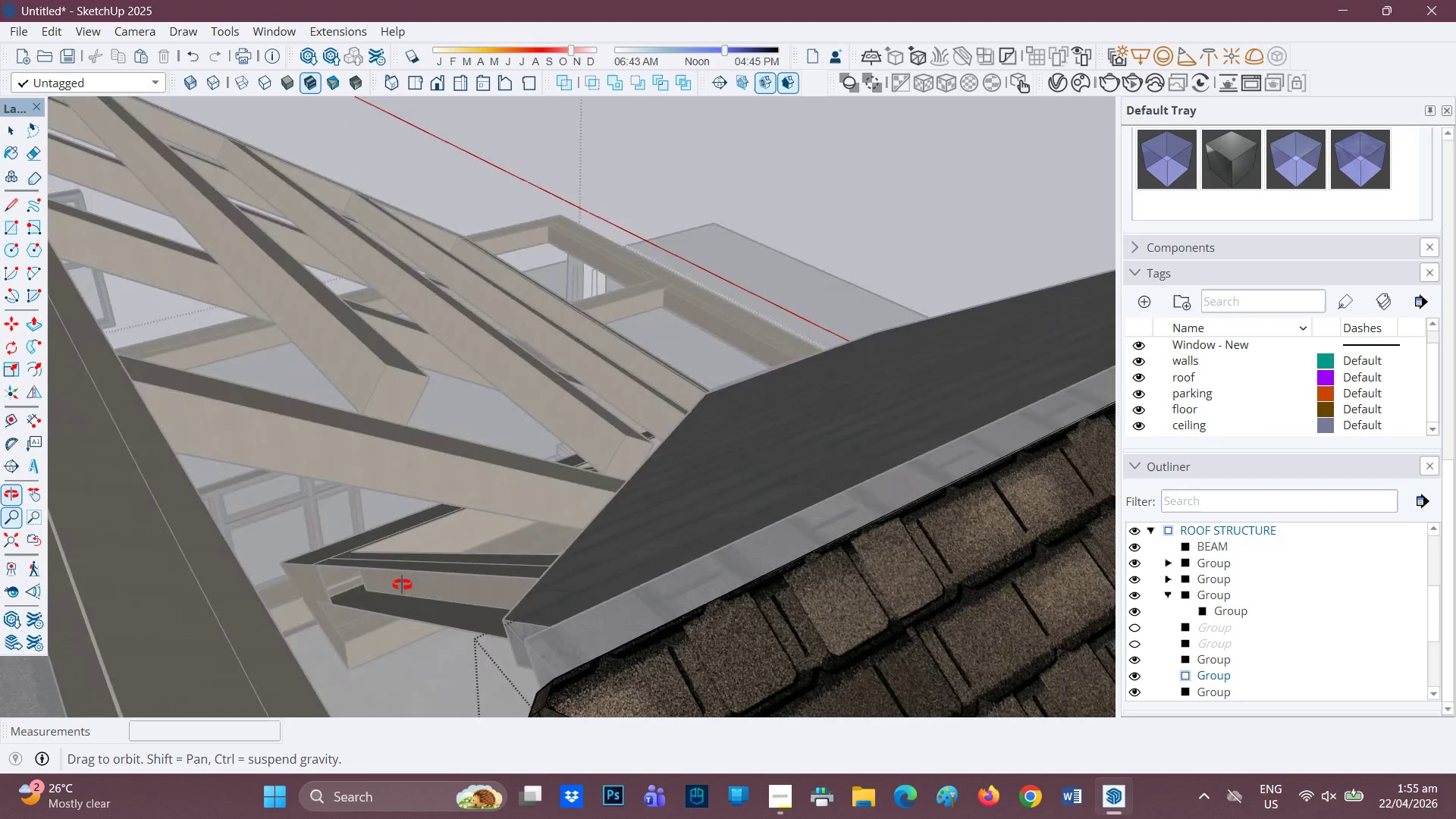 
scroll: coordinate [488, 629], scroll_direction: none, amount: 0.0
 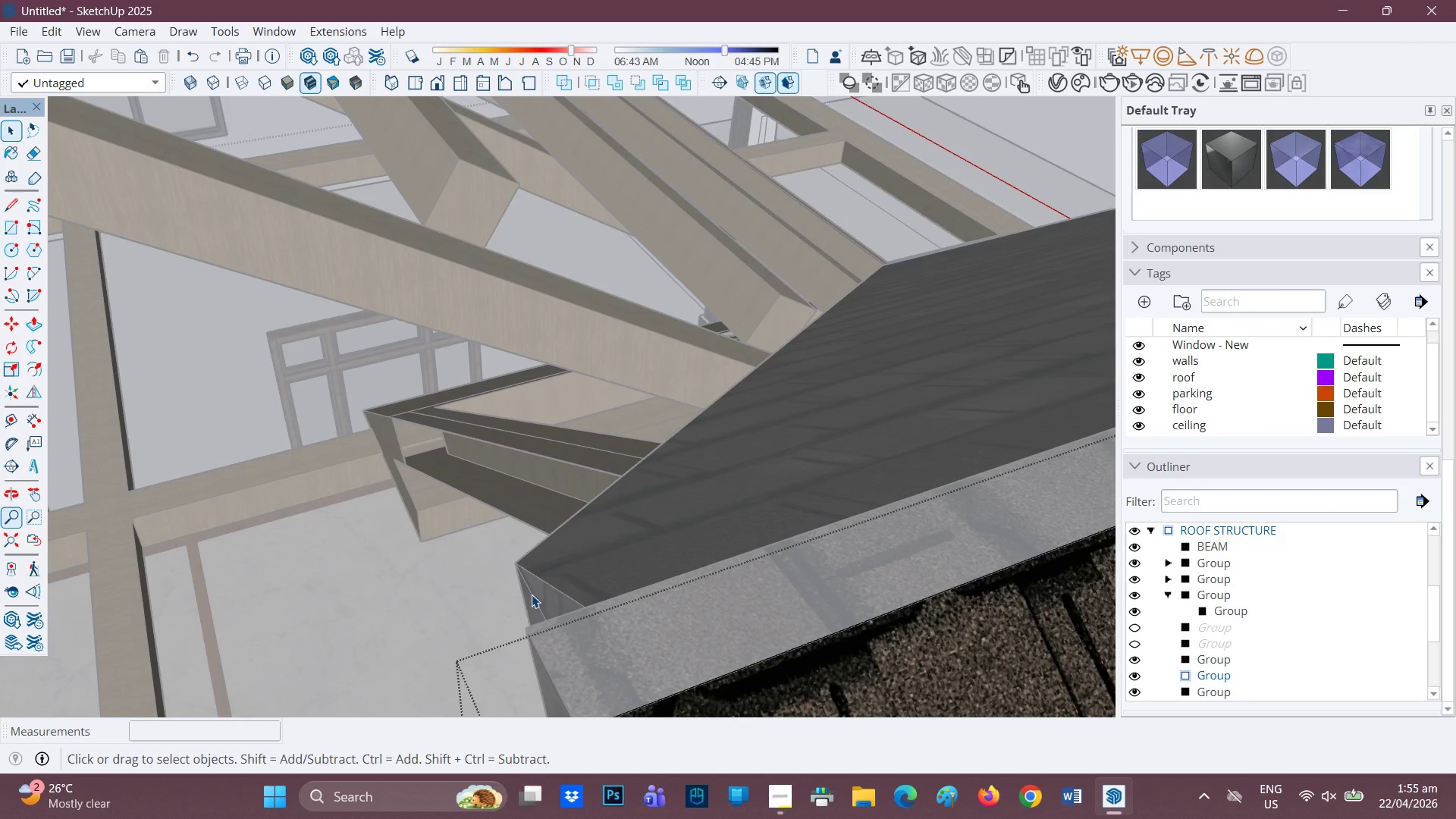 
left_click([532, 593])
 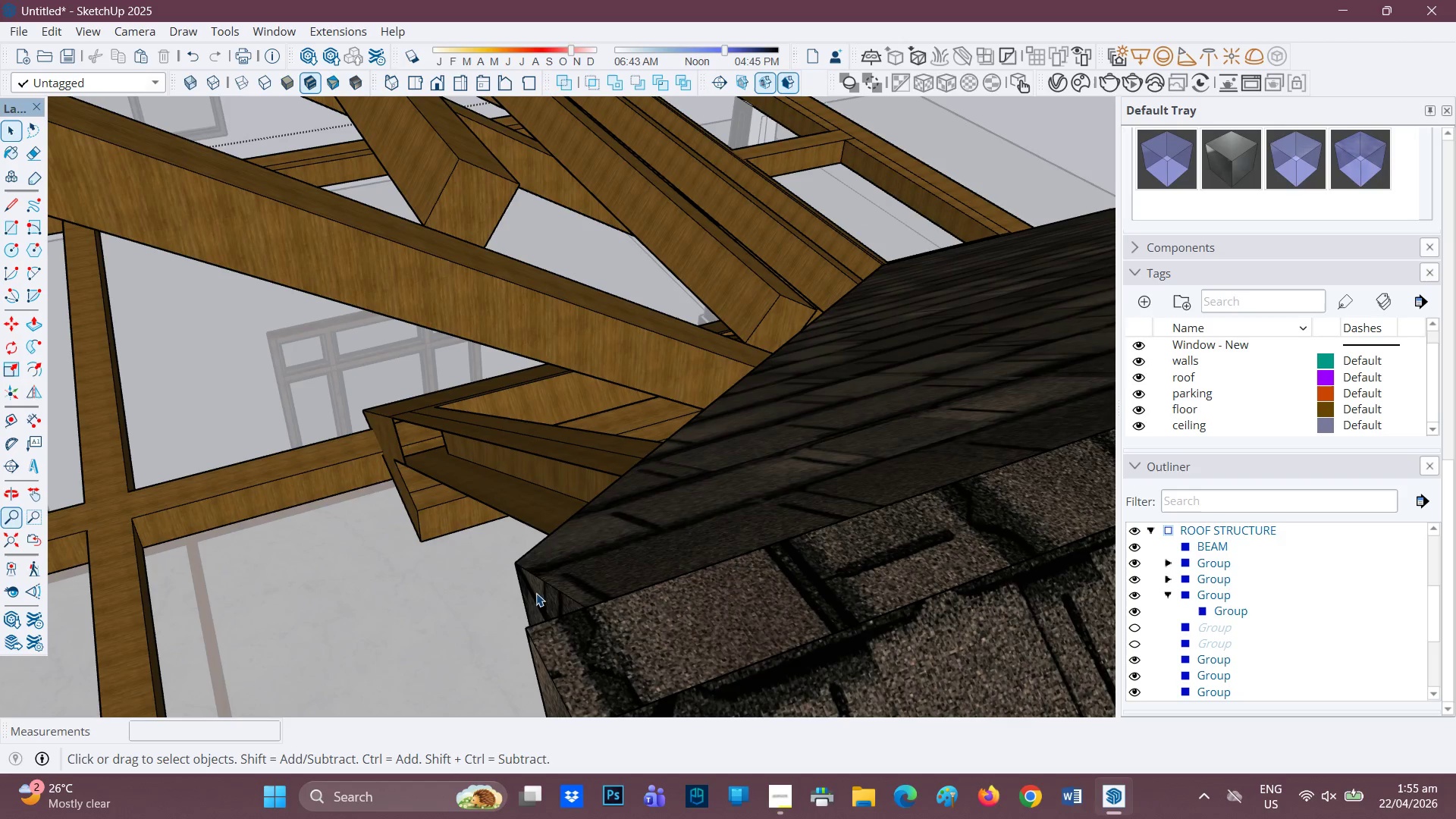 
left_click([539, 593])
 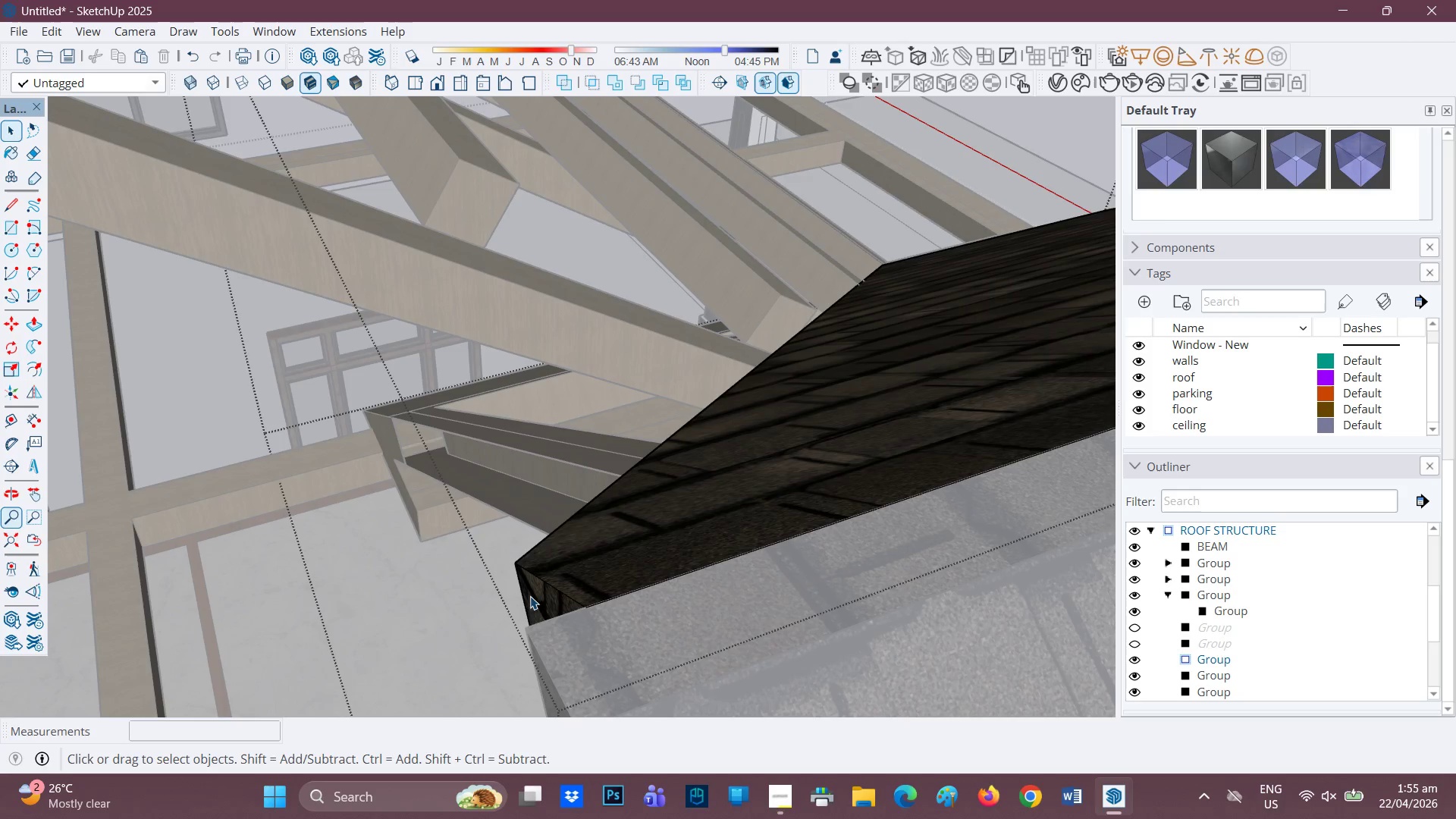 
key(P)
 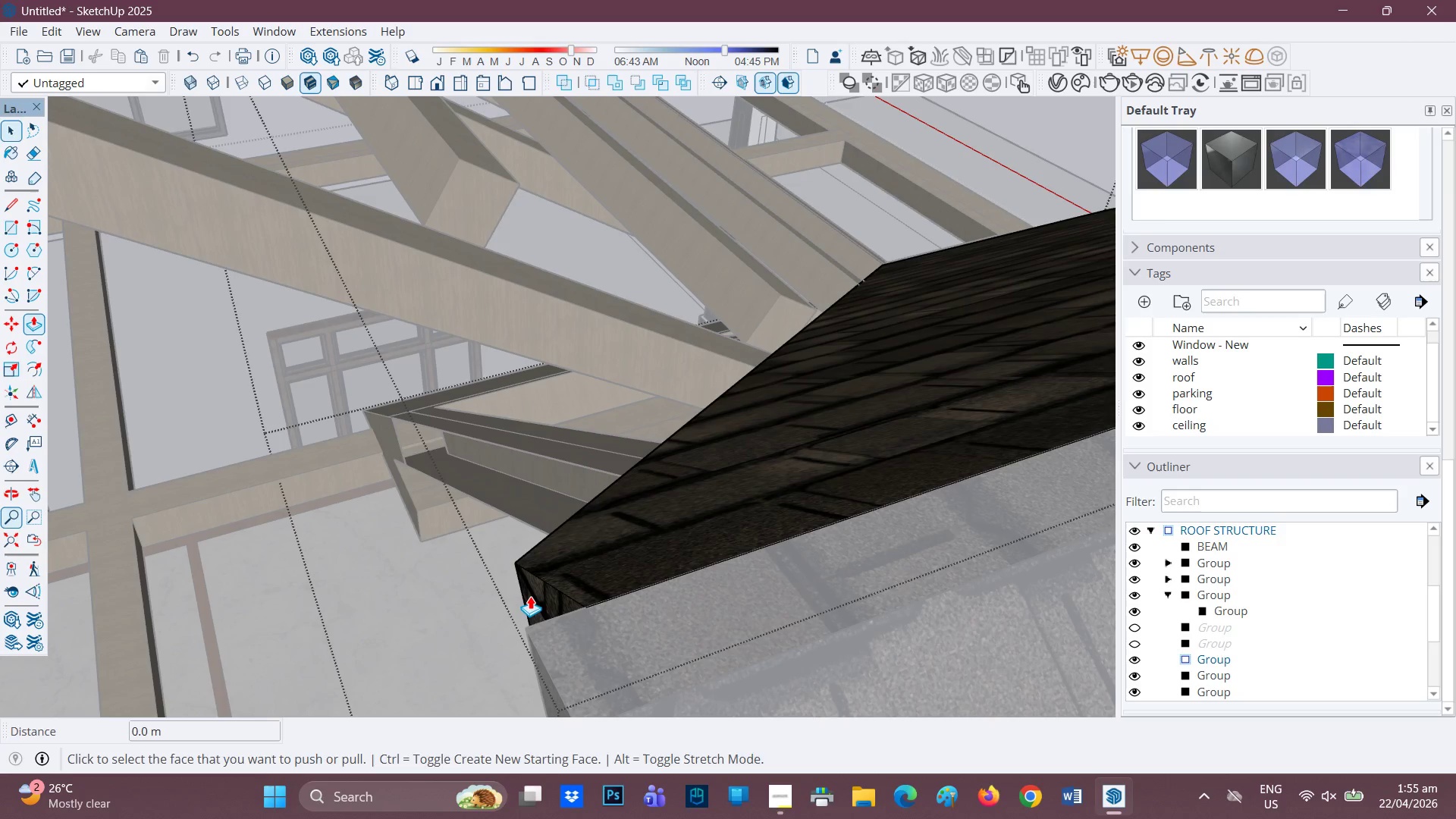 
left_click([530, 596])
 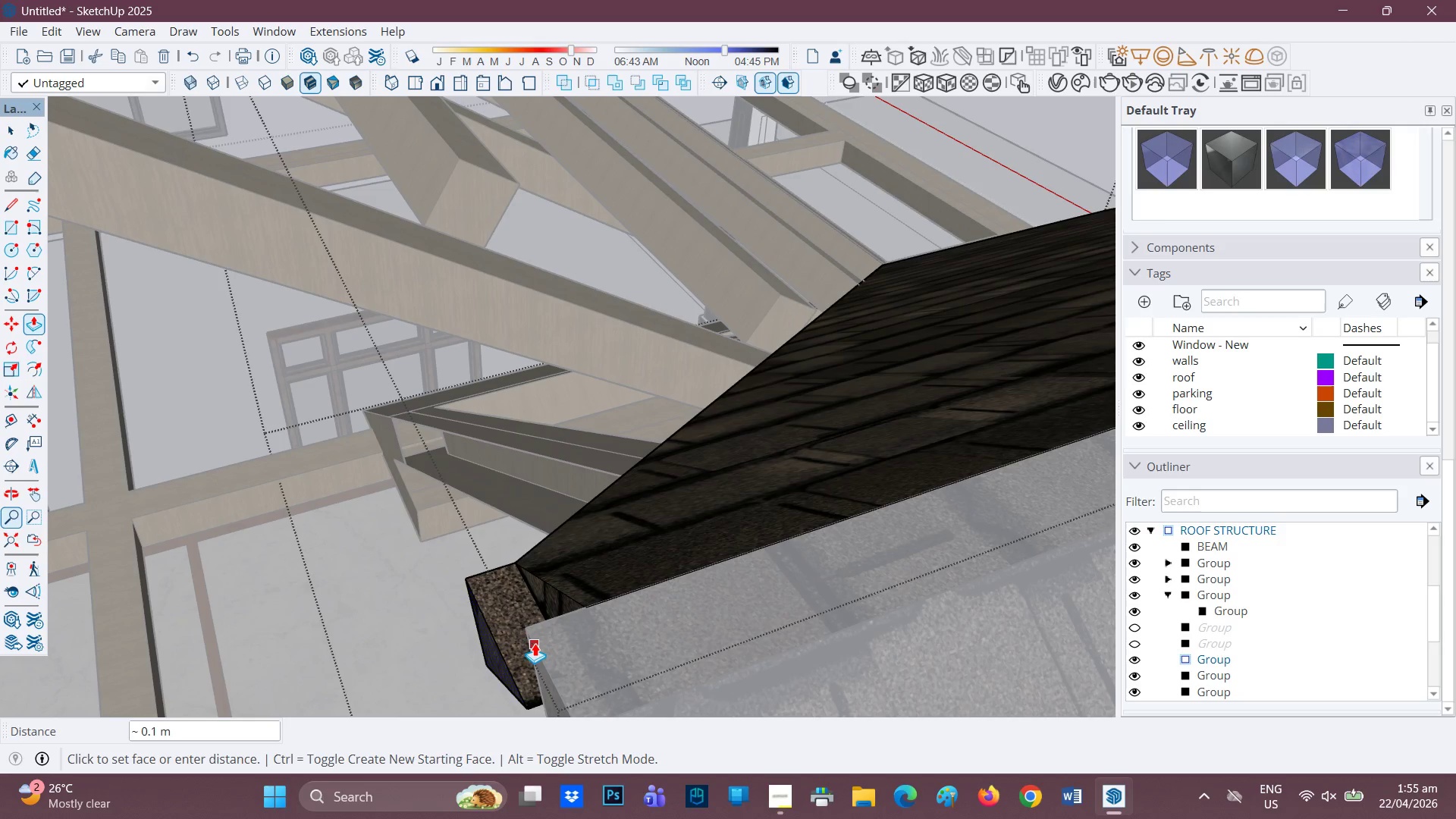 
left_click([527, 642])
 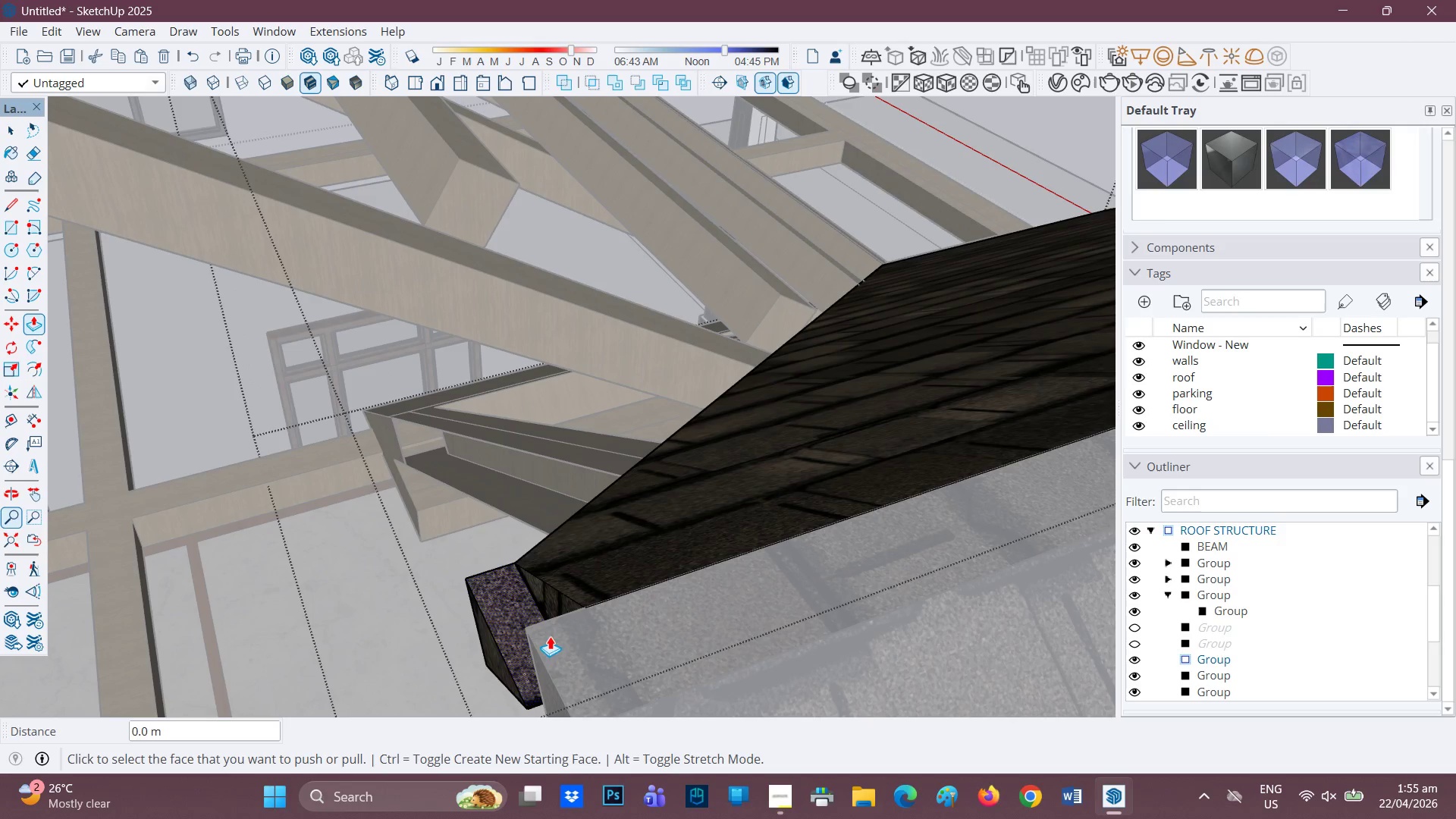 
left_click([564, 604])
 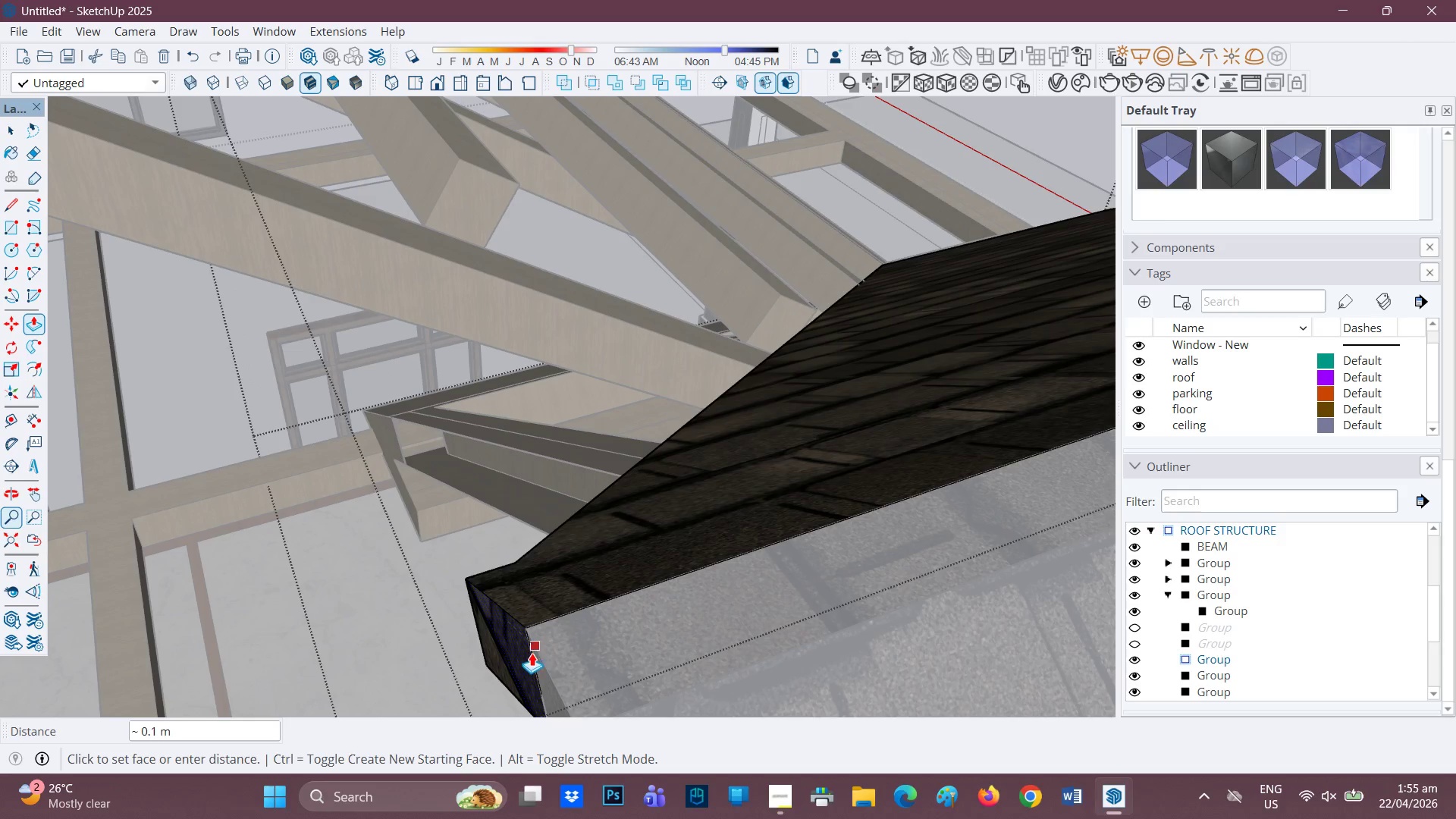 
left_click_drag(start_coordinate=[537, 657], to_coordinate=[548, 649])
 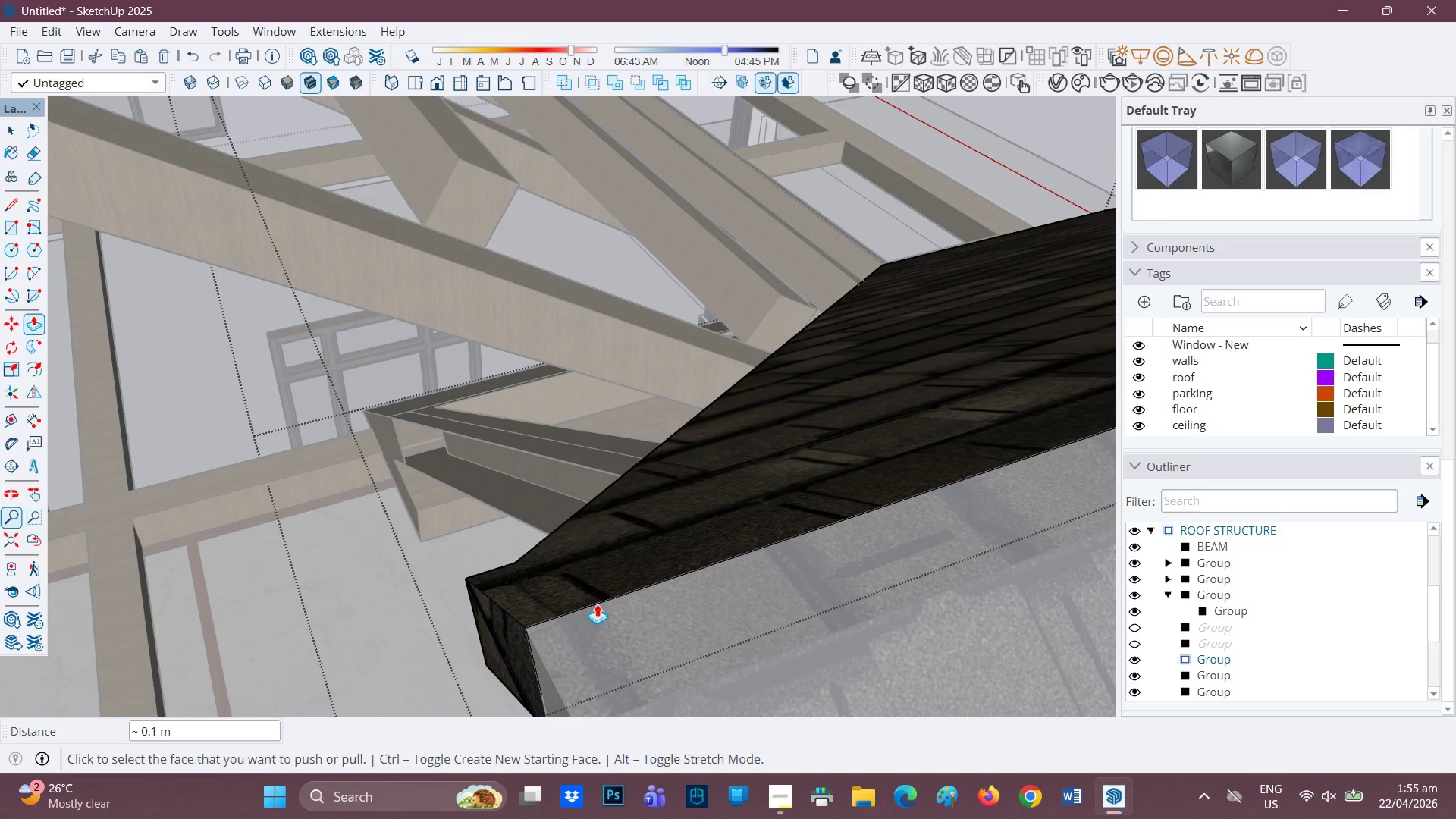 
scroll: coordinate [598, 601], scroll_direction: none, amount: 0.0
 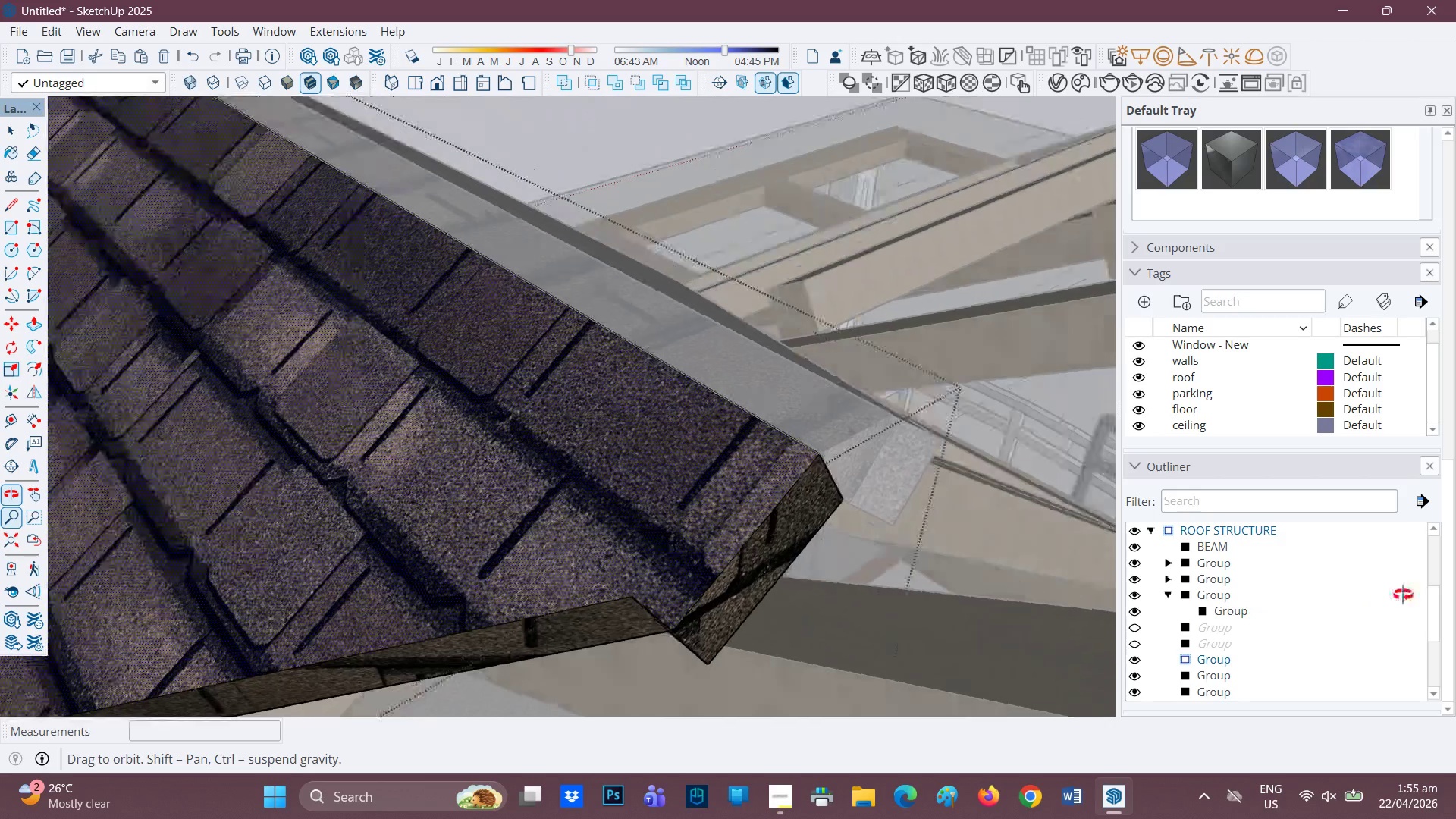 
scroll: coordinate [1063, 500], scroll_direction: down, amount: 2.0
 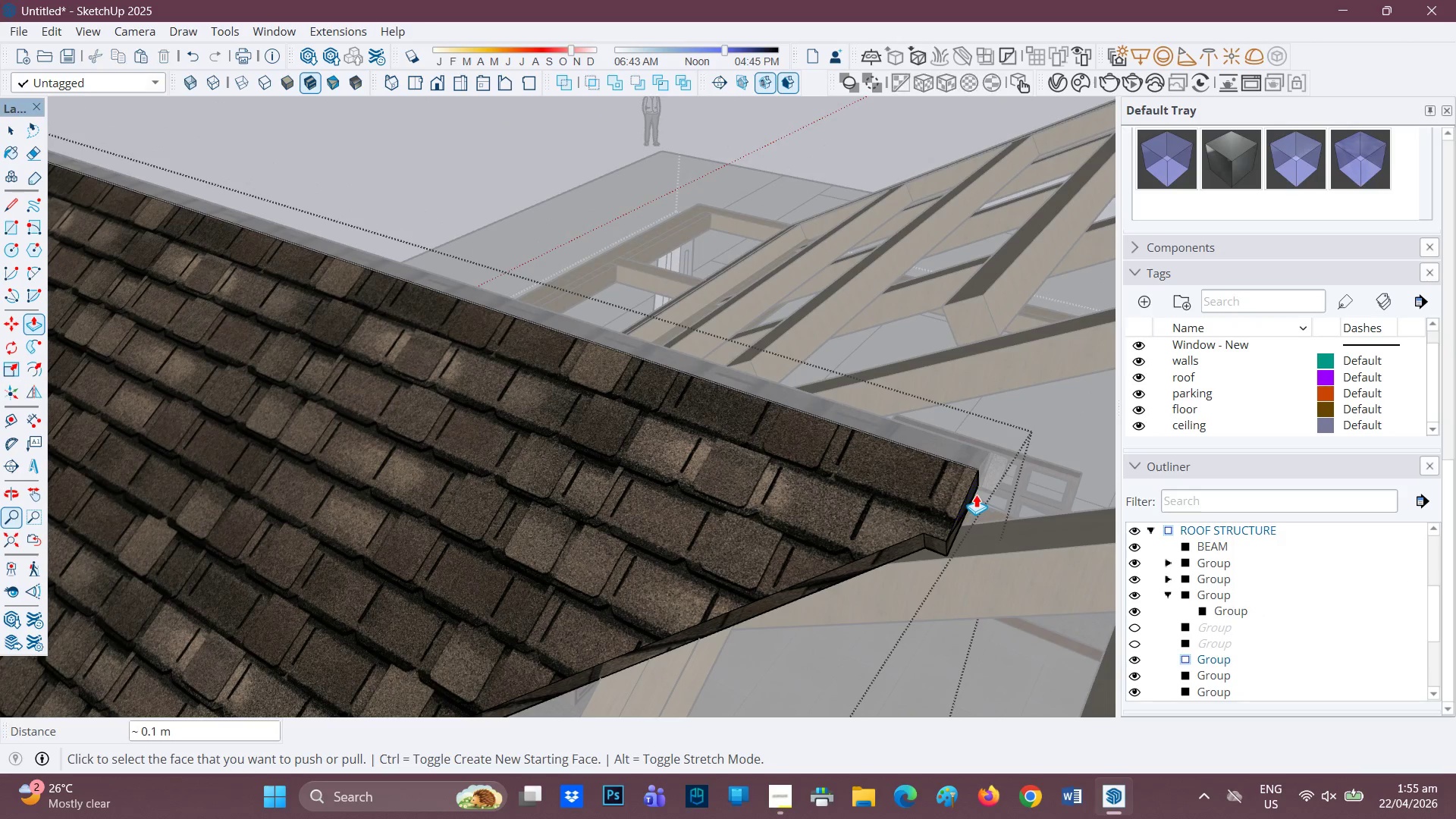 
key(Space)
 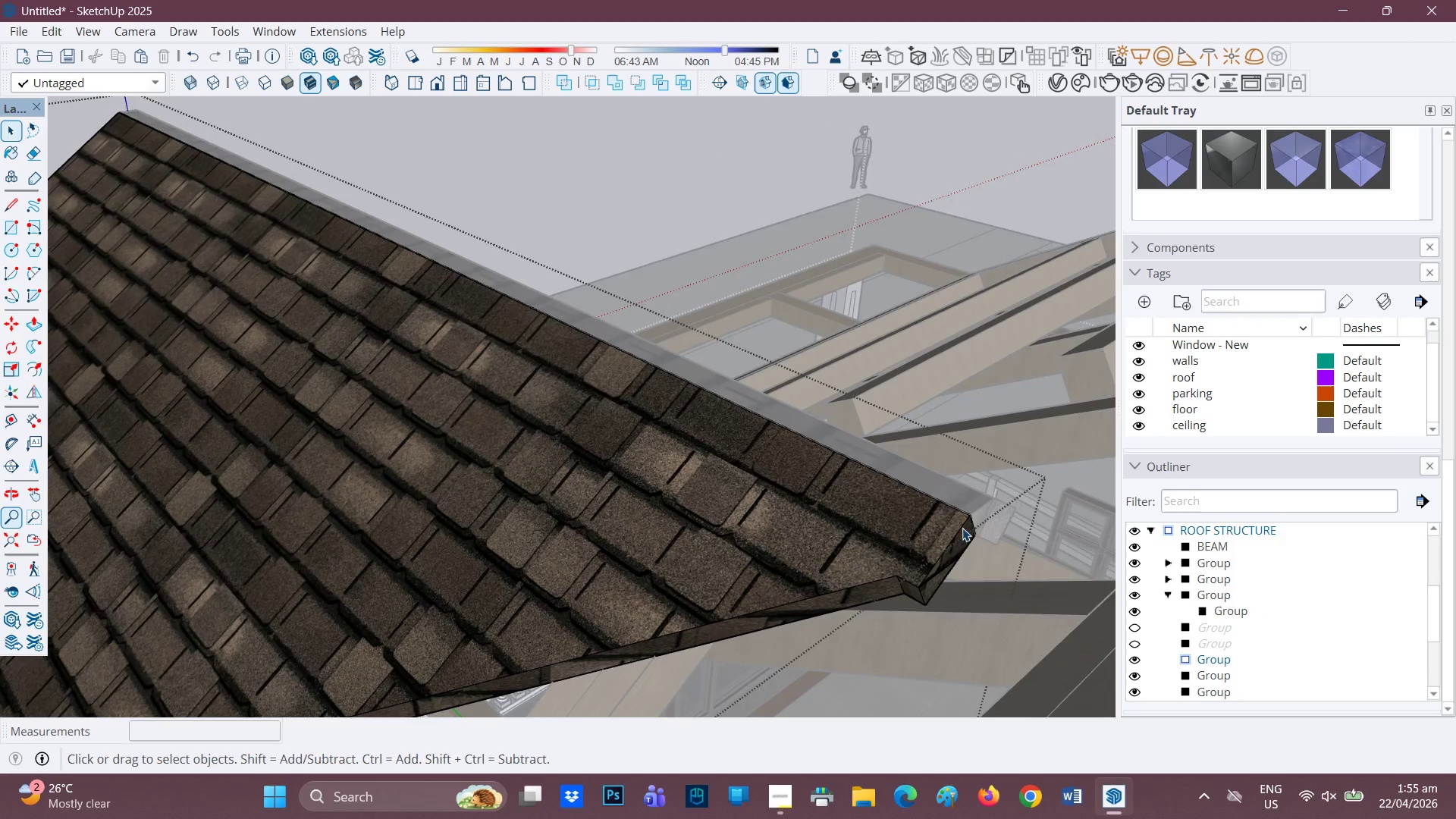 
scroll: coordinate [984, 473], scroll_direction: none, amount: 0.0
 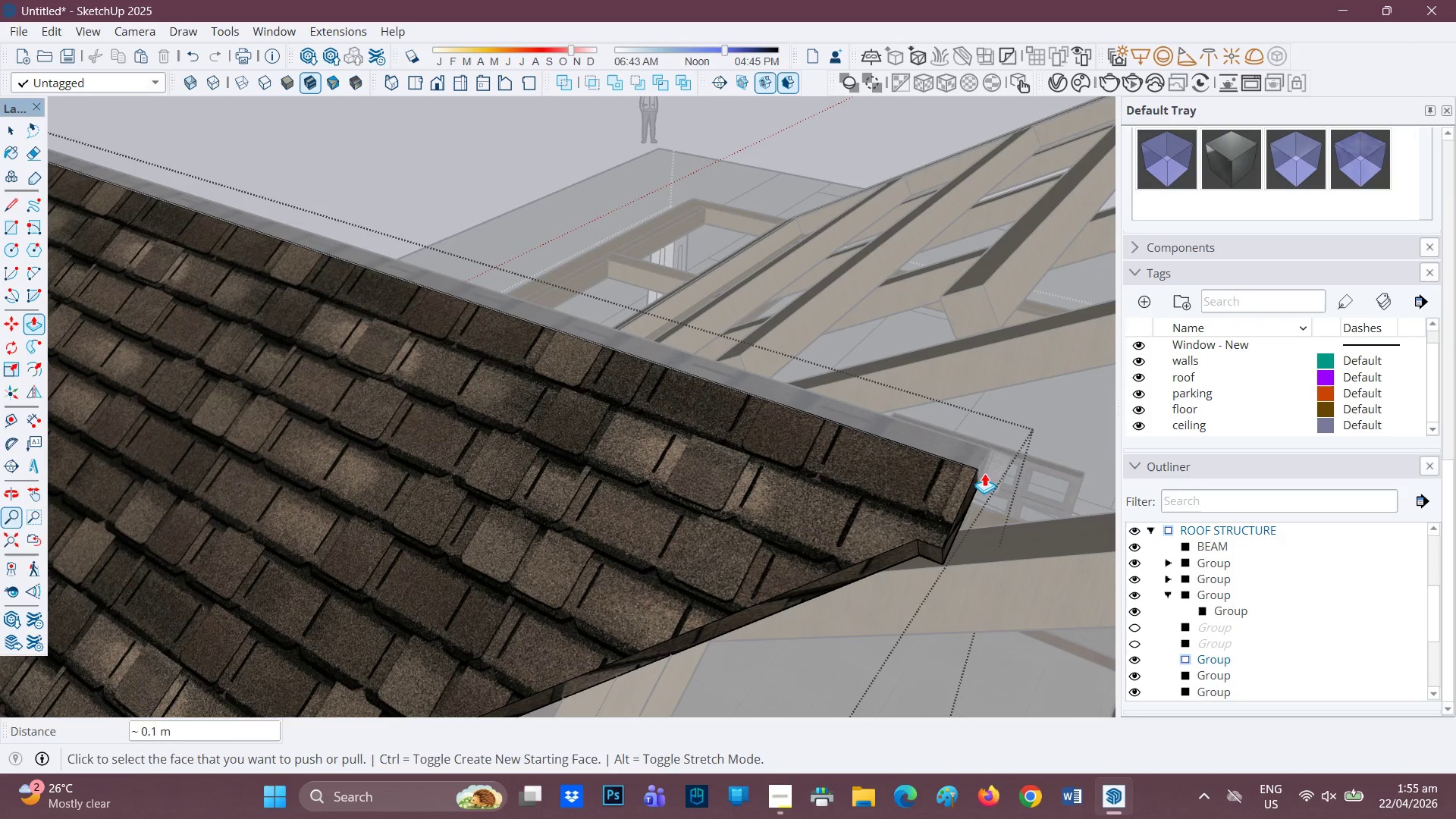 
left_click([980, 516])
 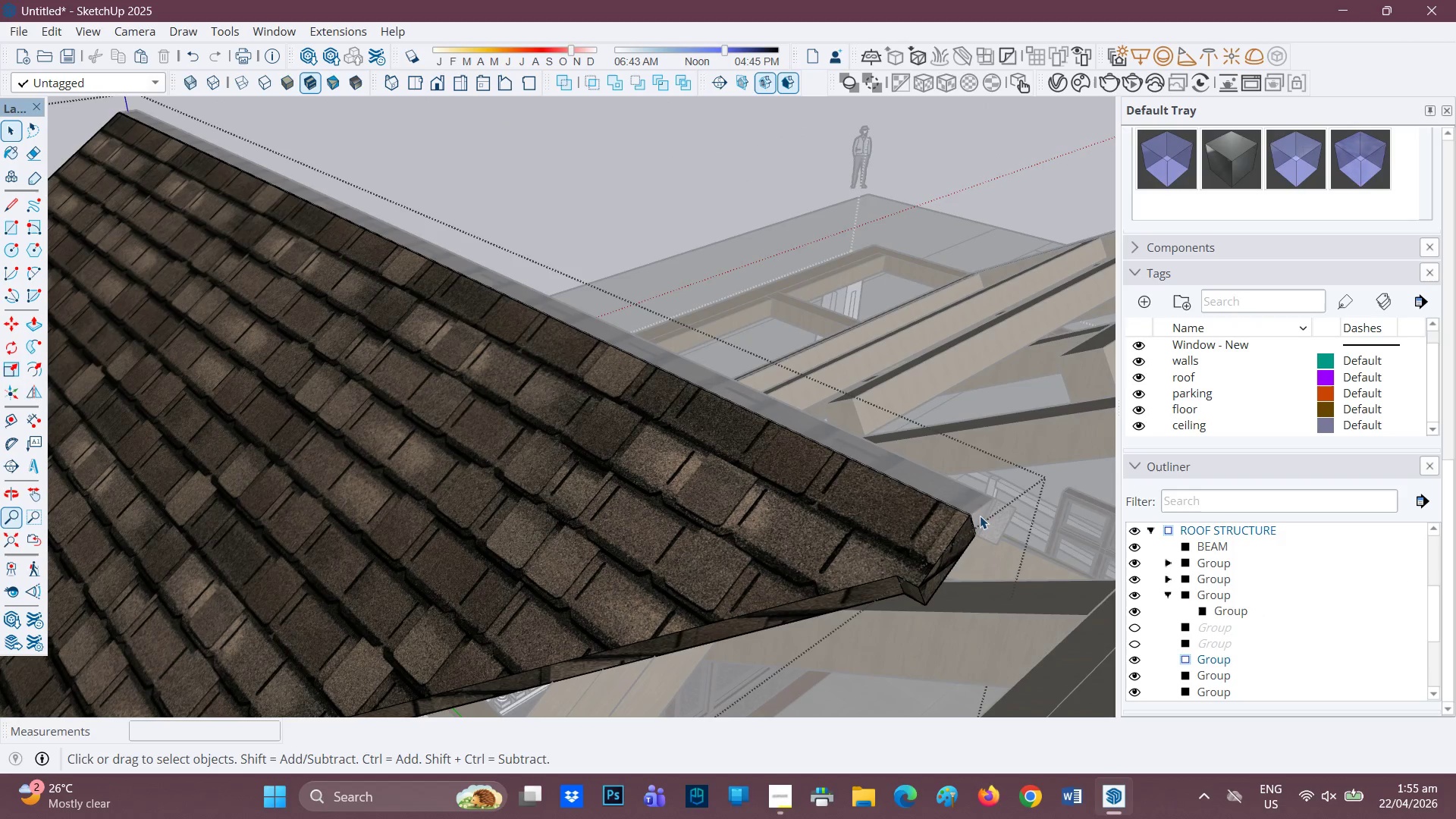 
double_click([980, 516])
 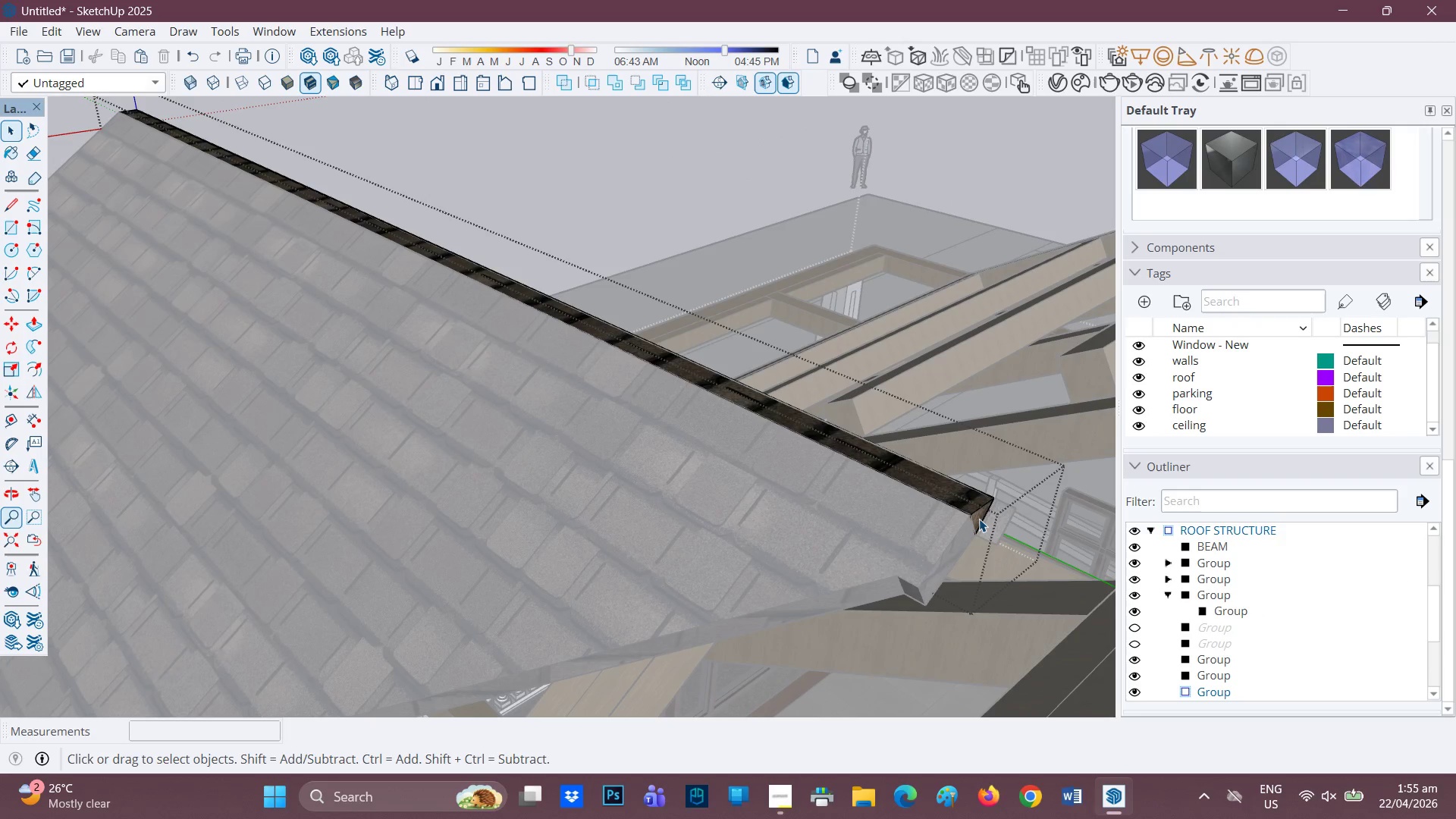 
key(P)
 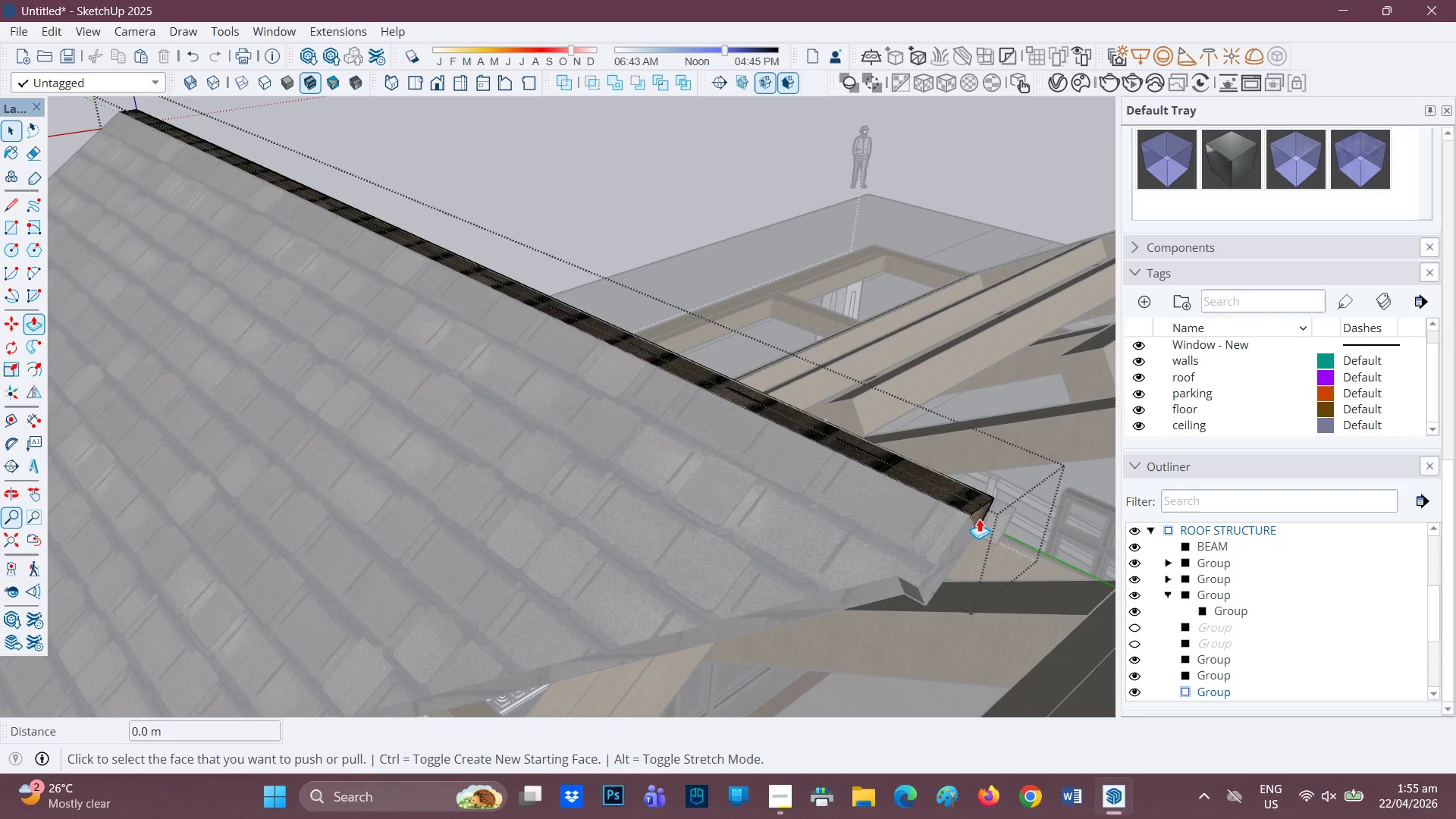 
left_click([979, 519])
 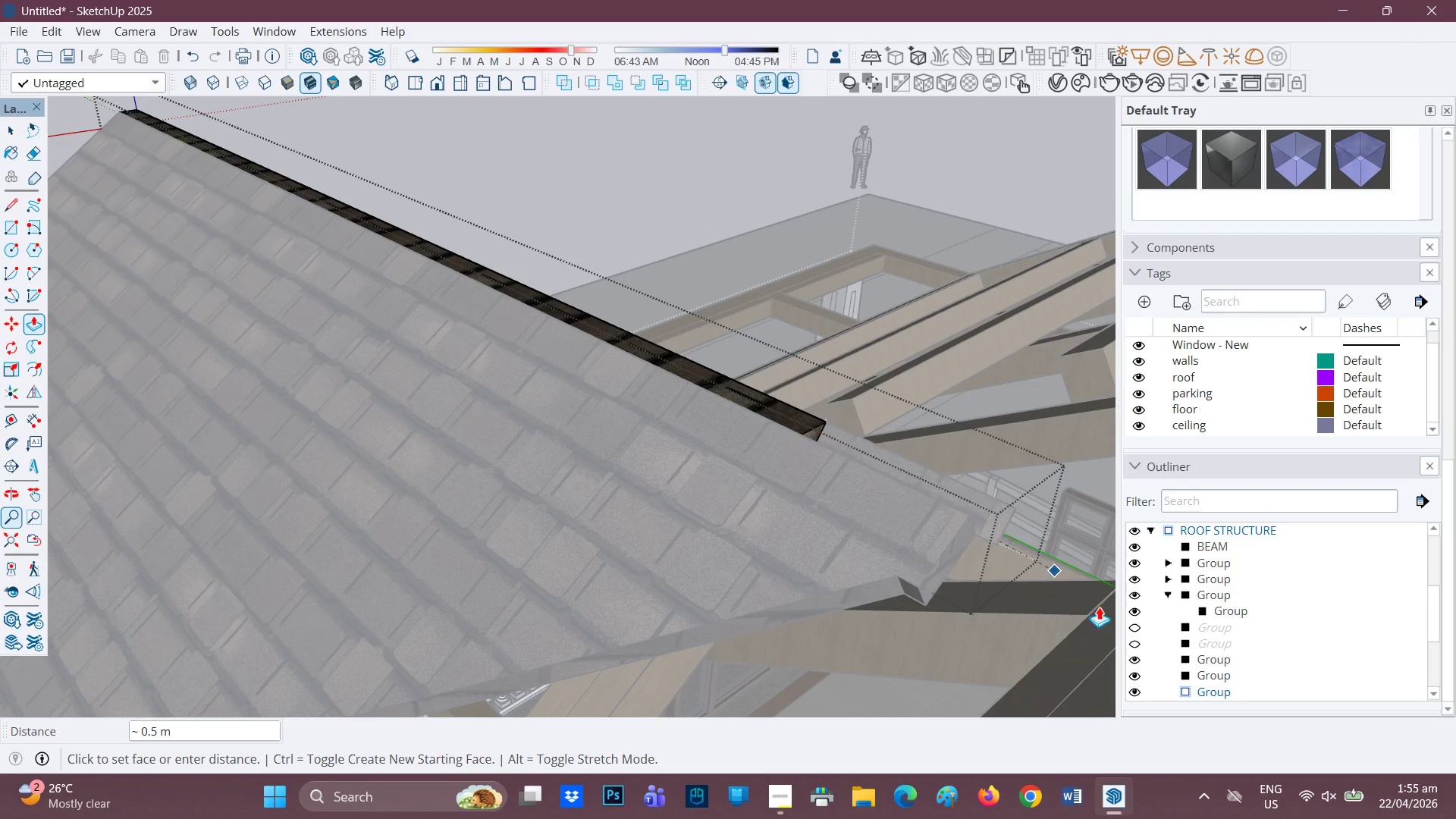 
left_click([1096, 632])
 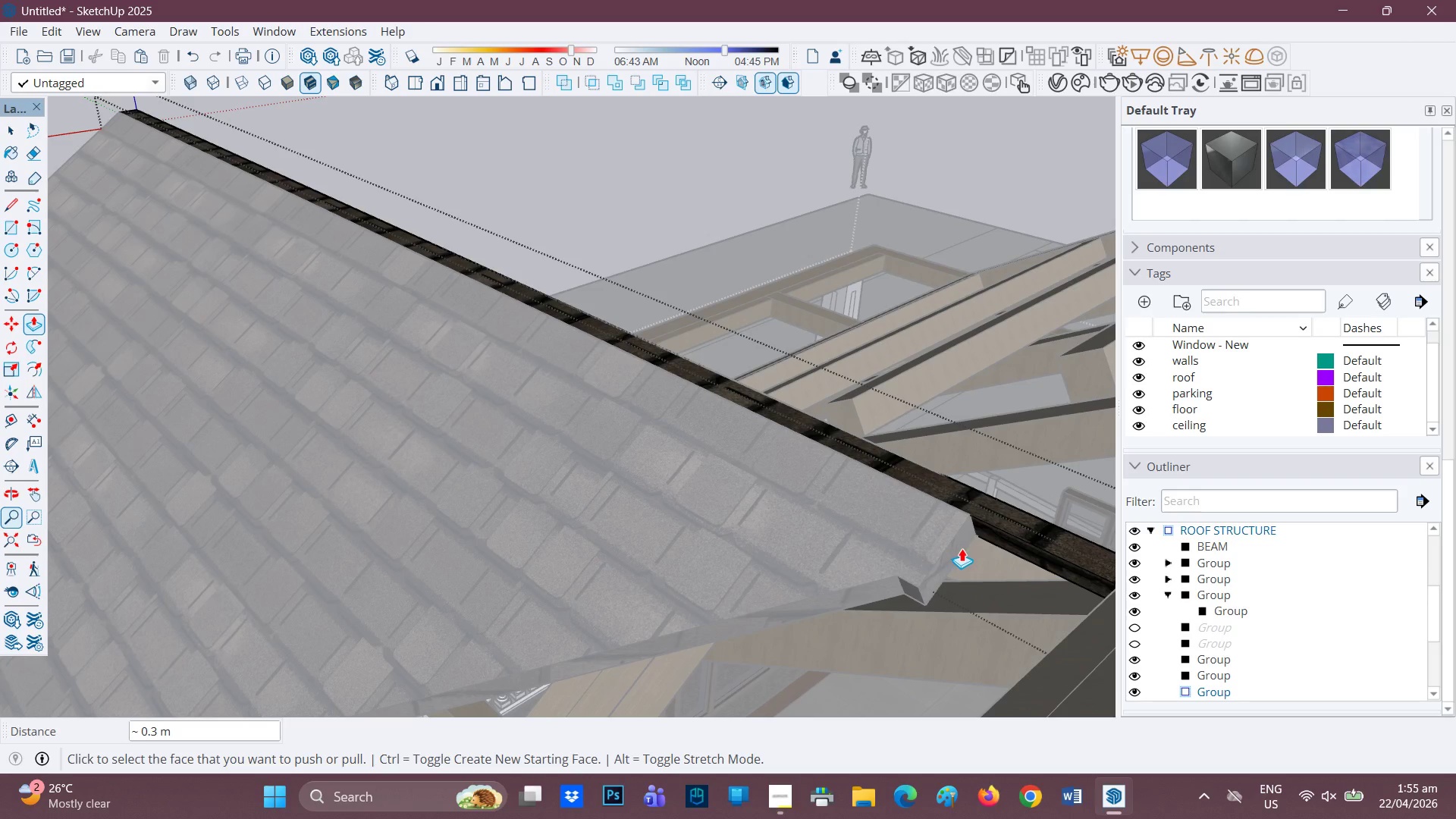 
left_click([957, 546])
 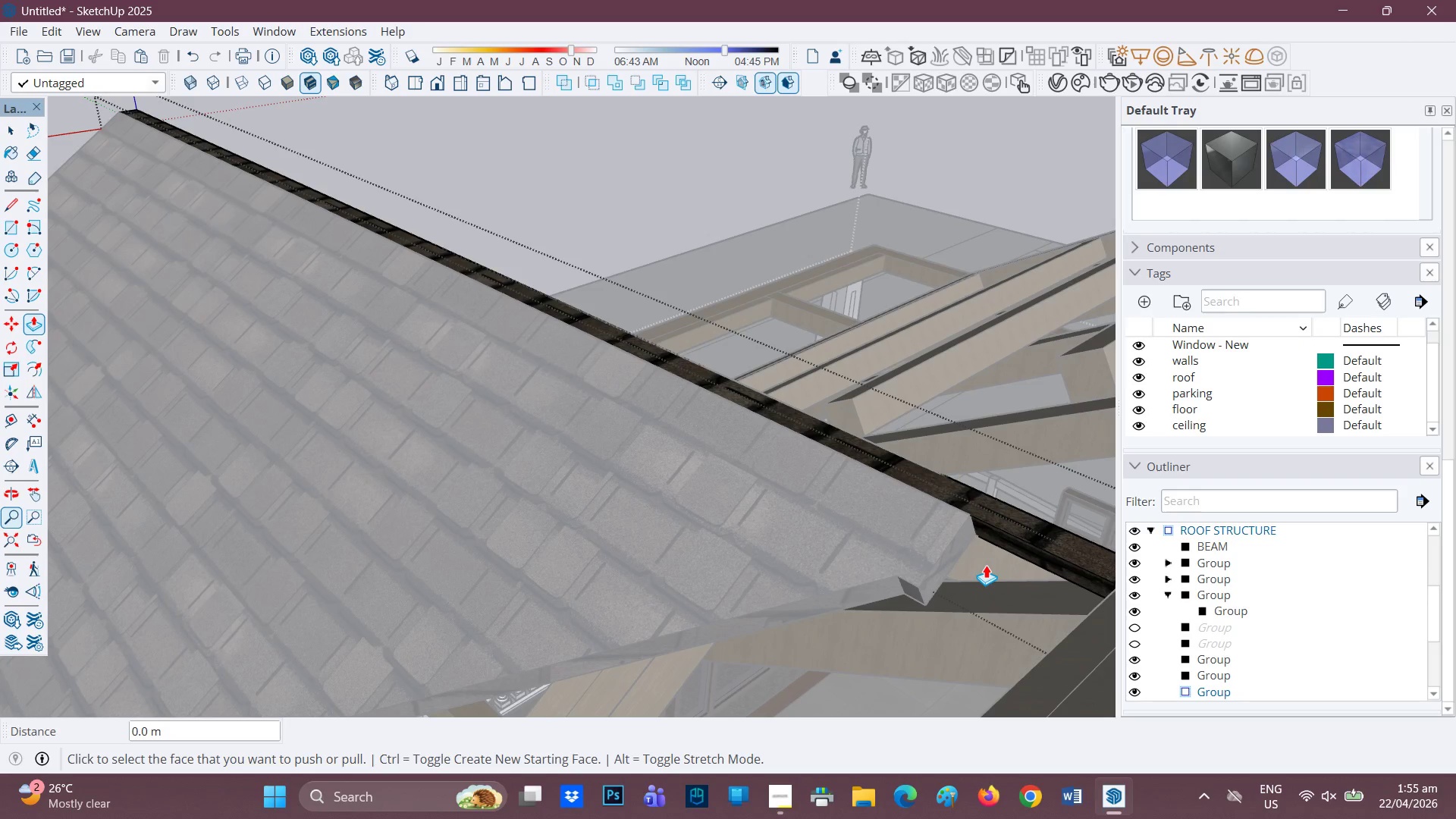 
key(Space)
 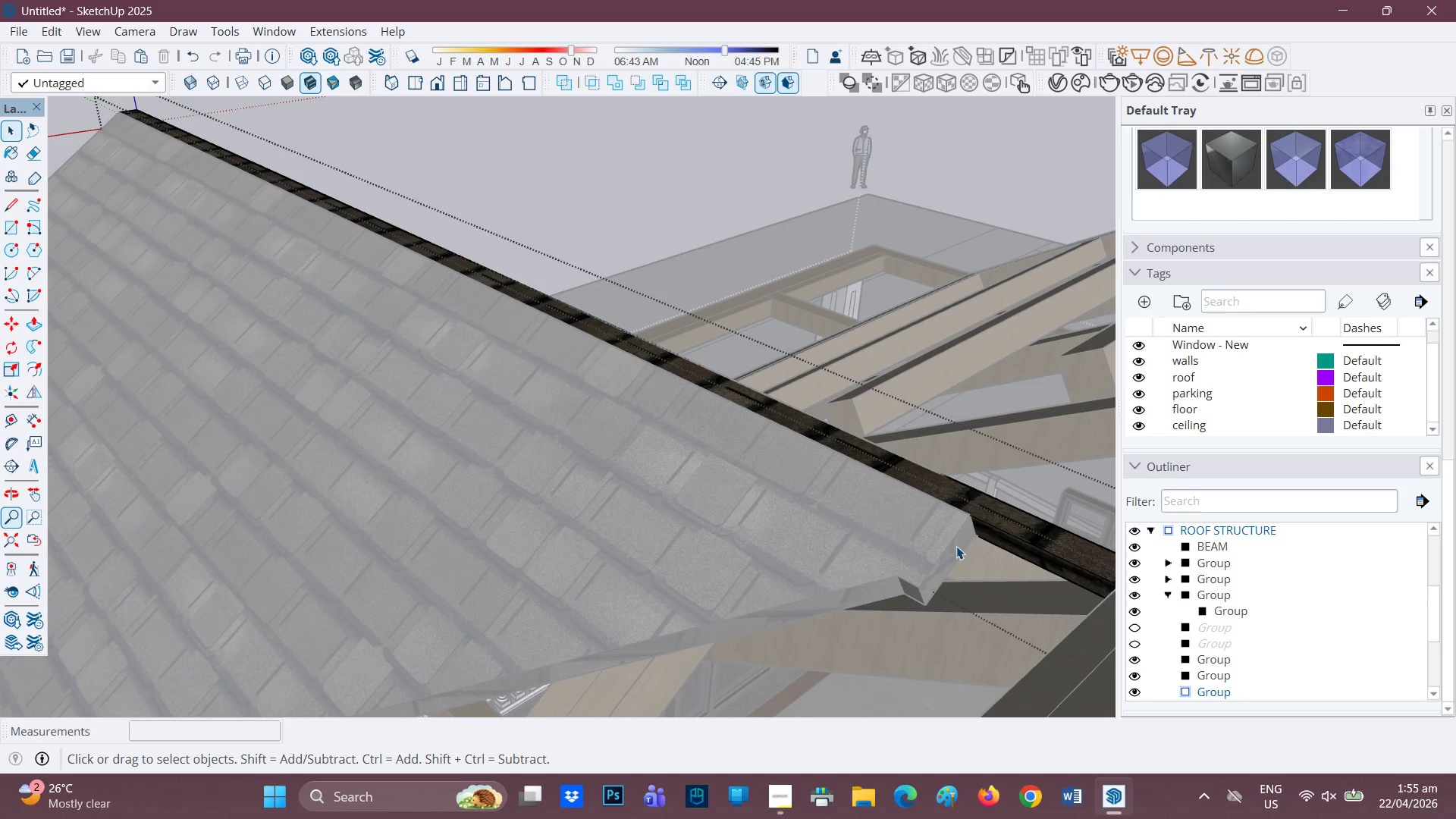 
double_click([956, 546])
 